 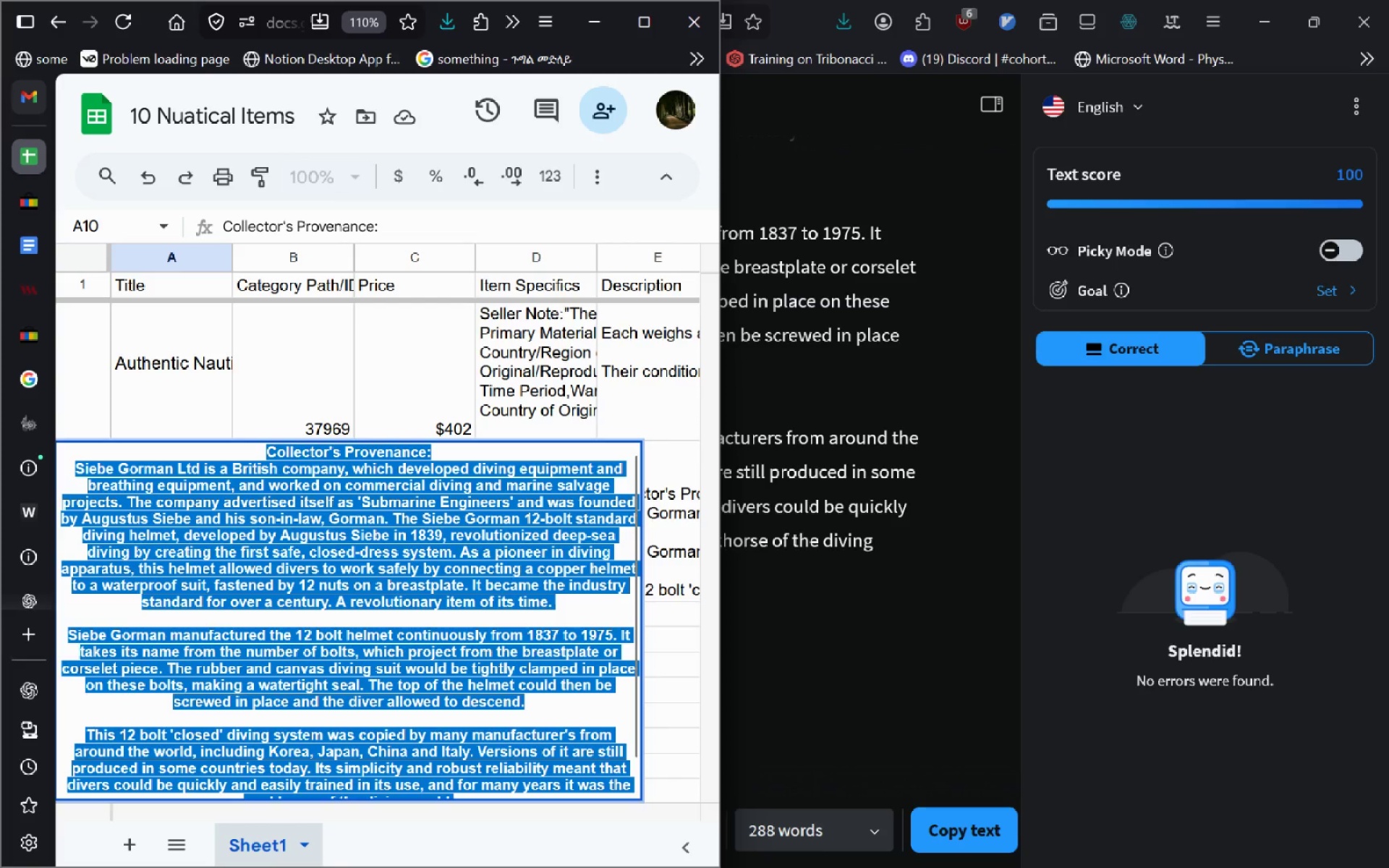 
key(Control+Z)
 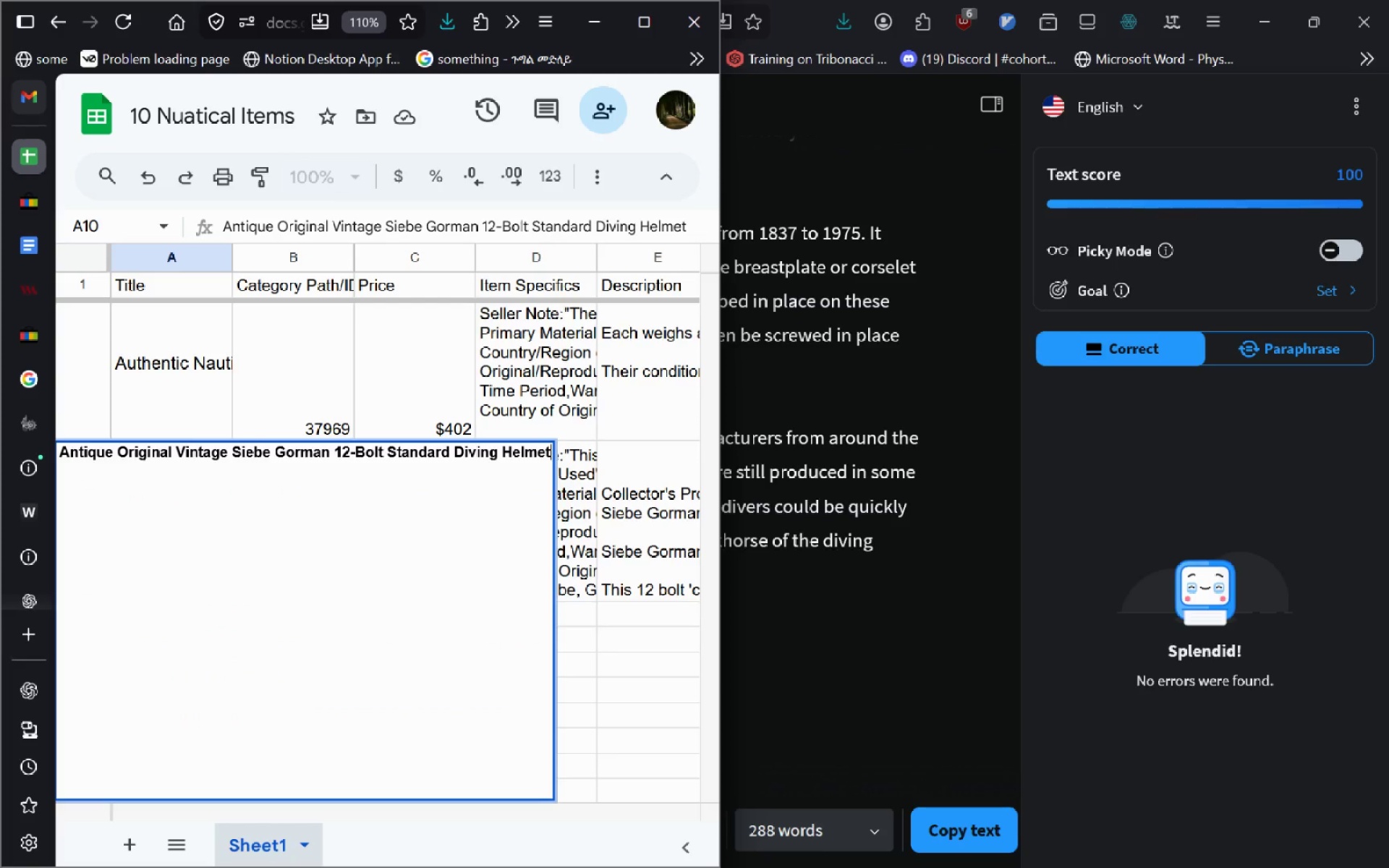 
key(Control+A)
 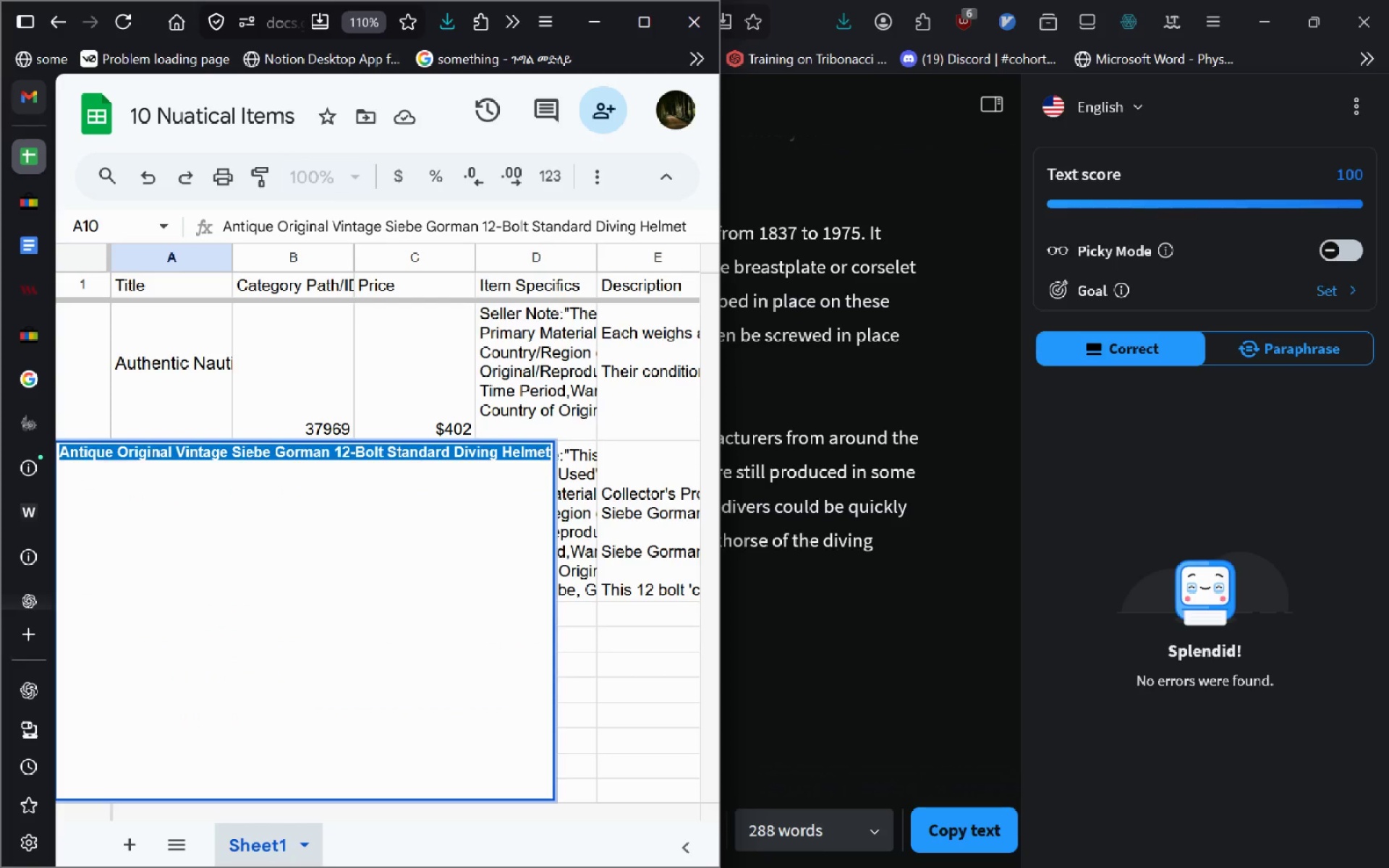 
key(Control+B)
 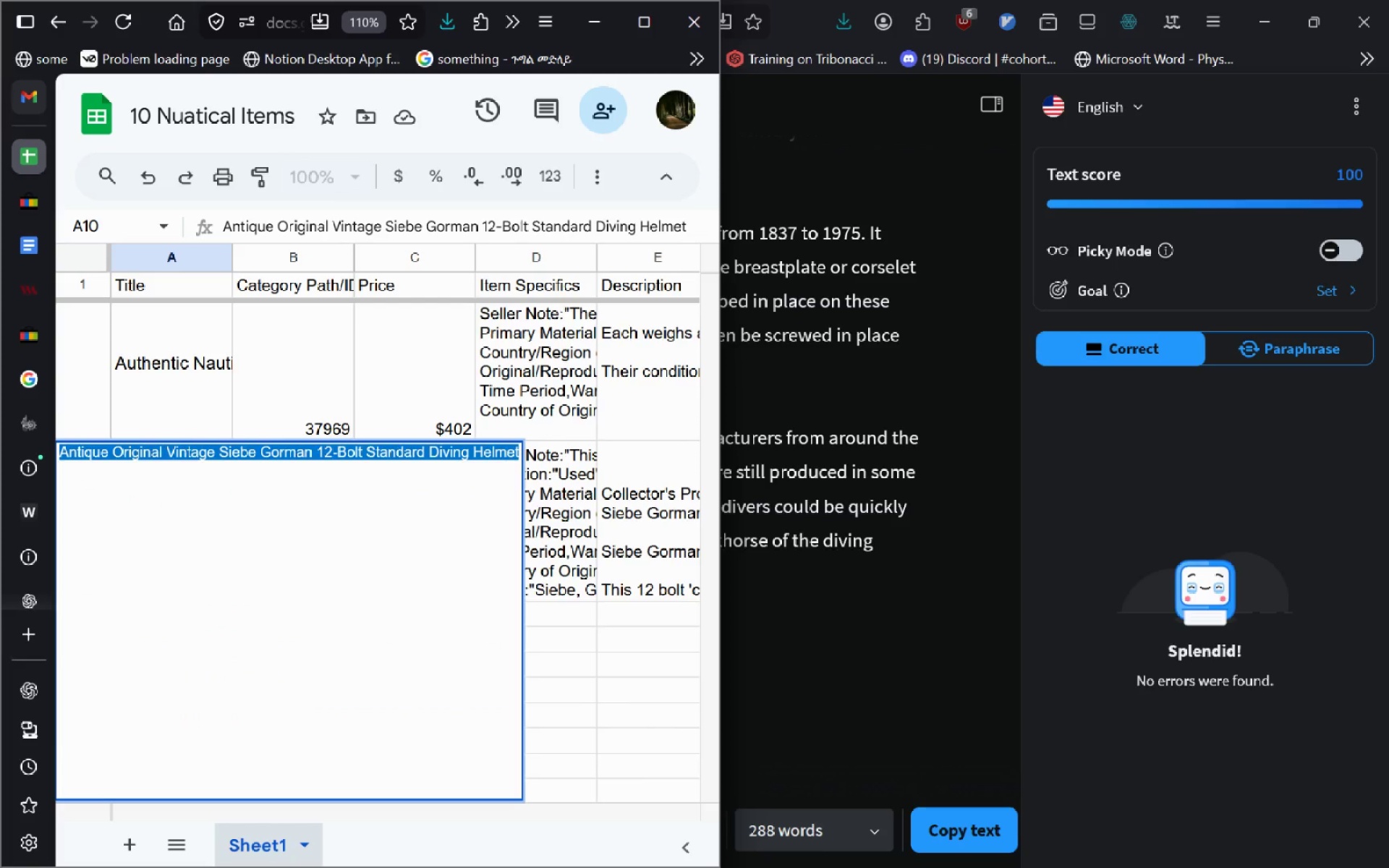 
key(Enter)
 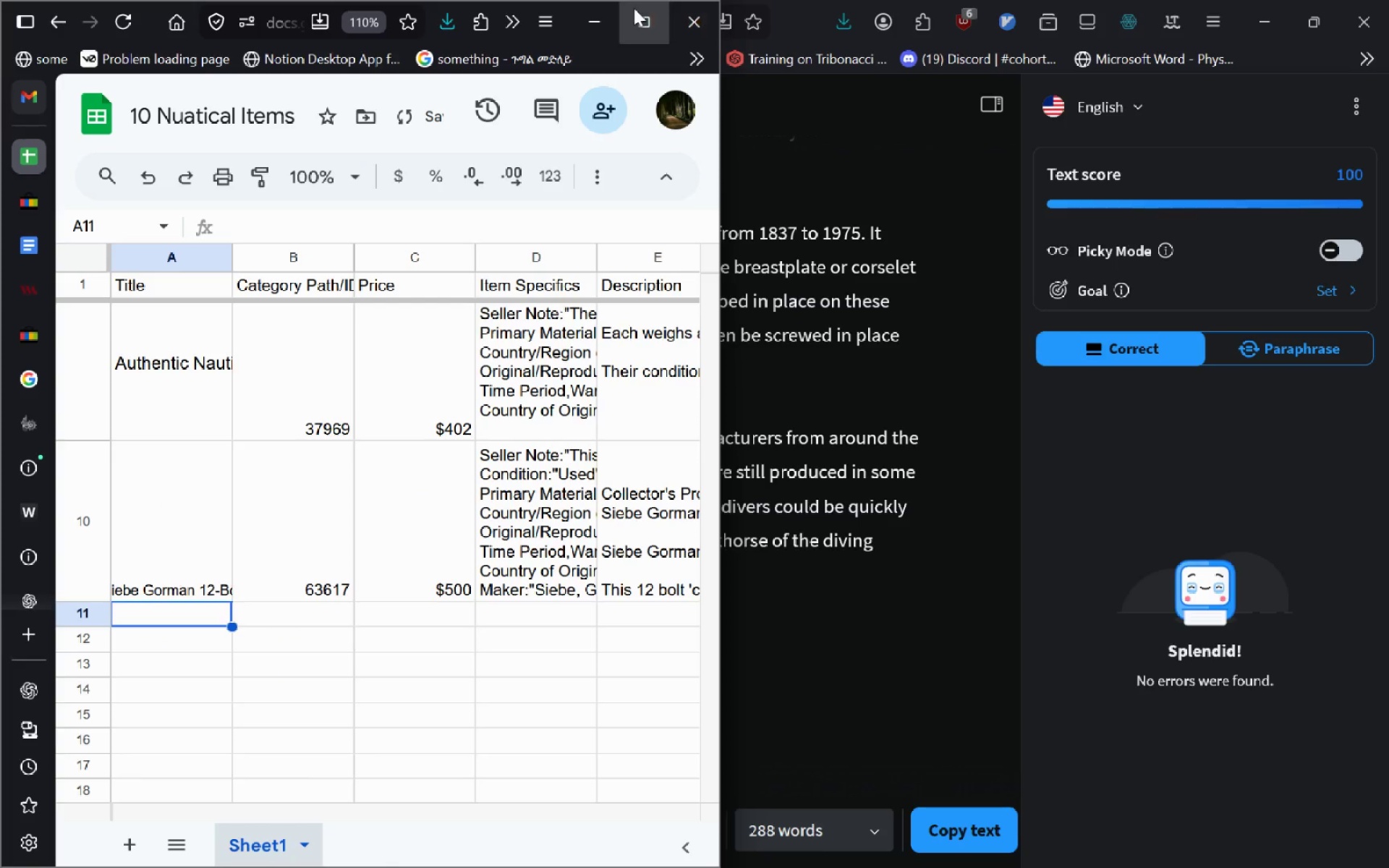 
left_click([634, 9])
 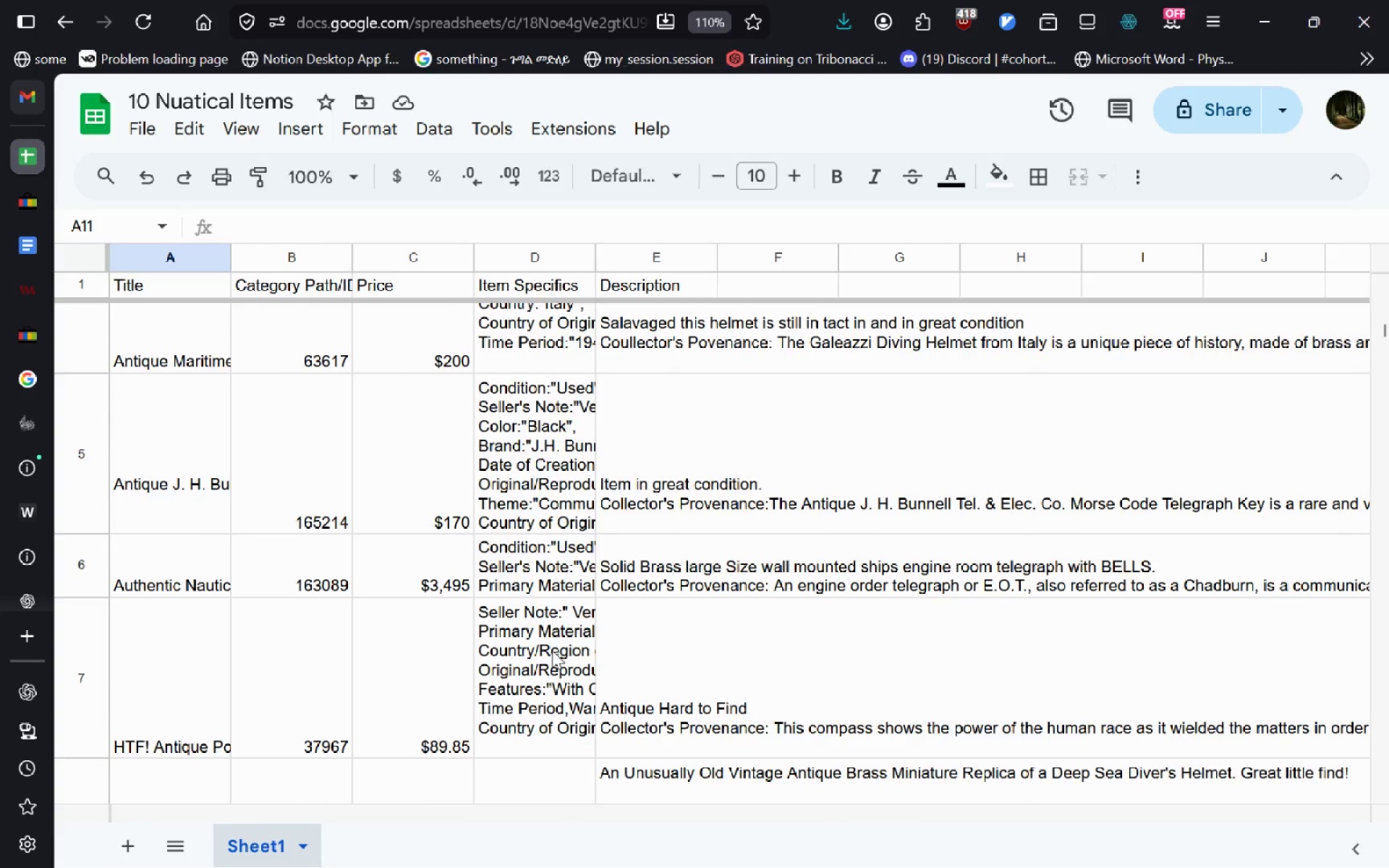 
wait(6.9)
 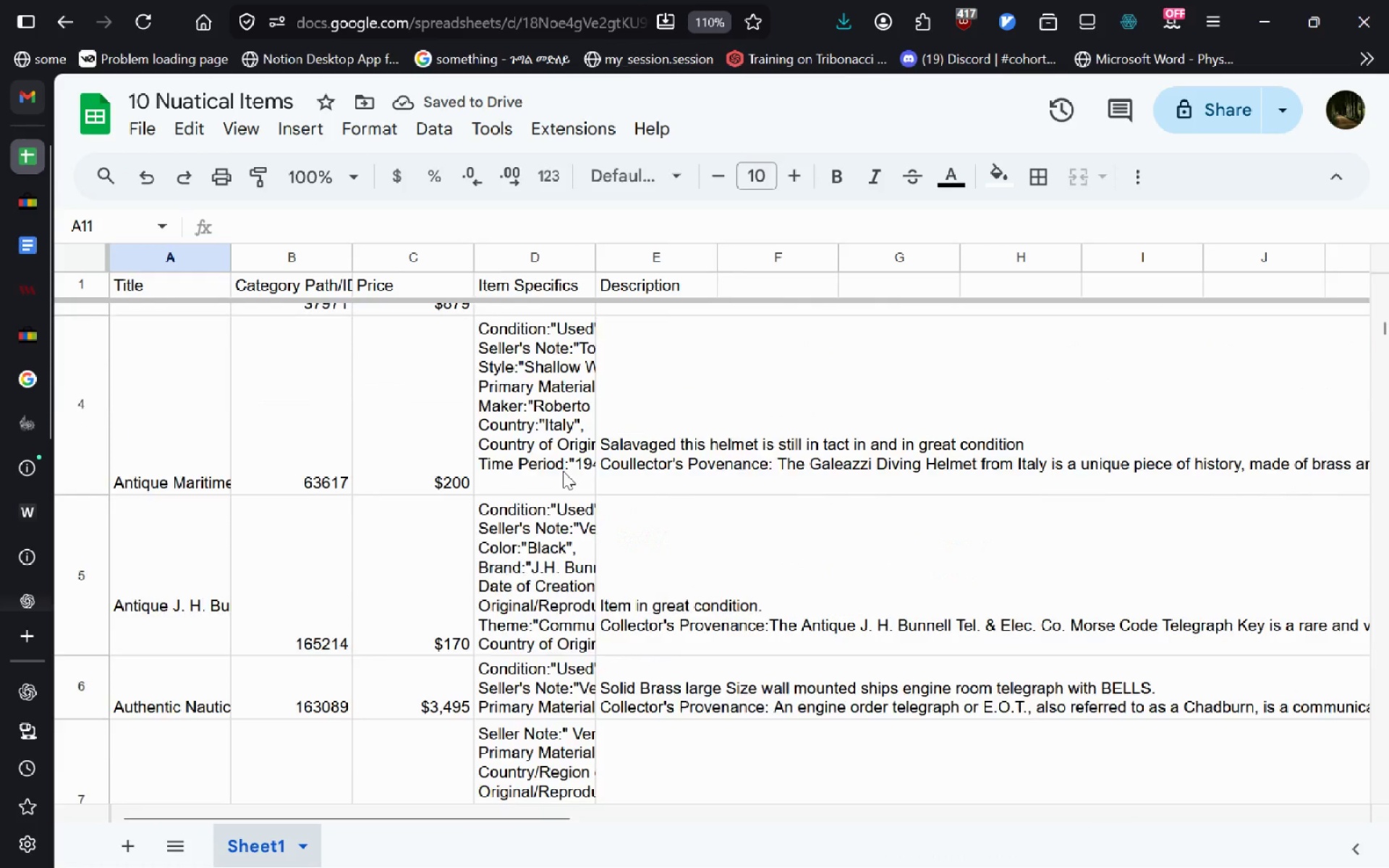 
mouse_move([553, 545])
 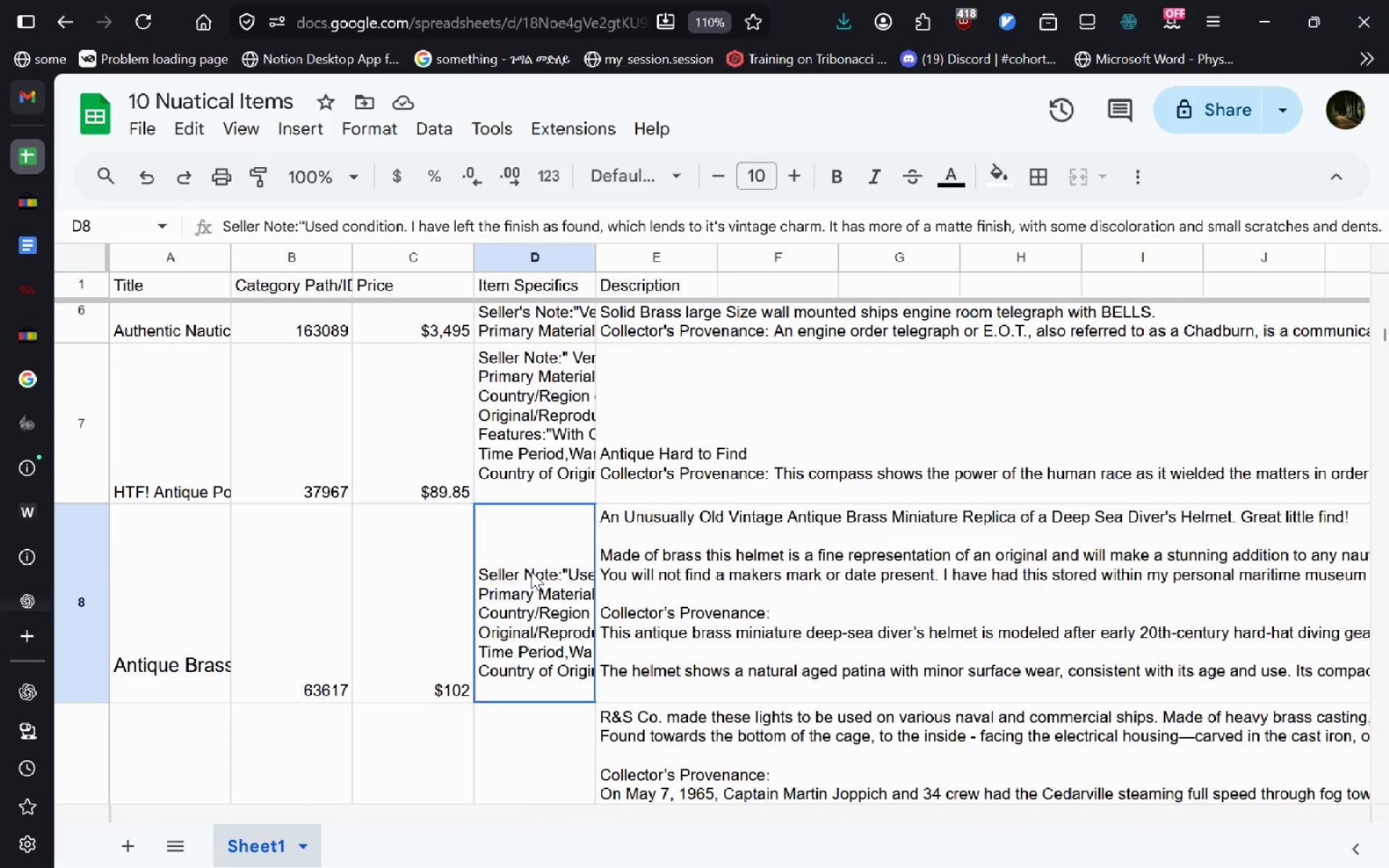 
double_click([531, 571])
 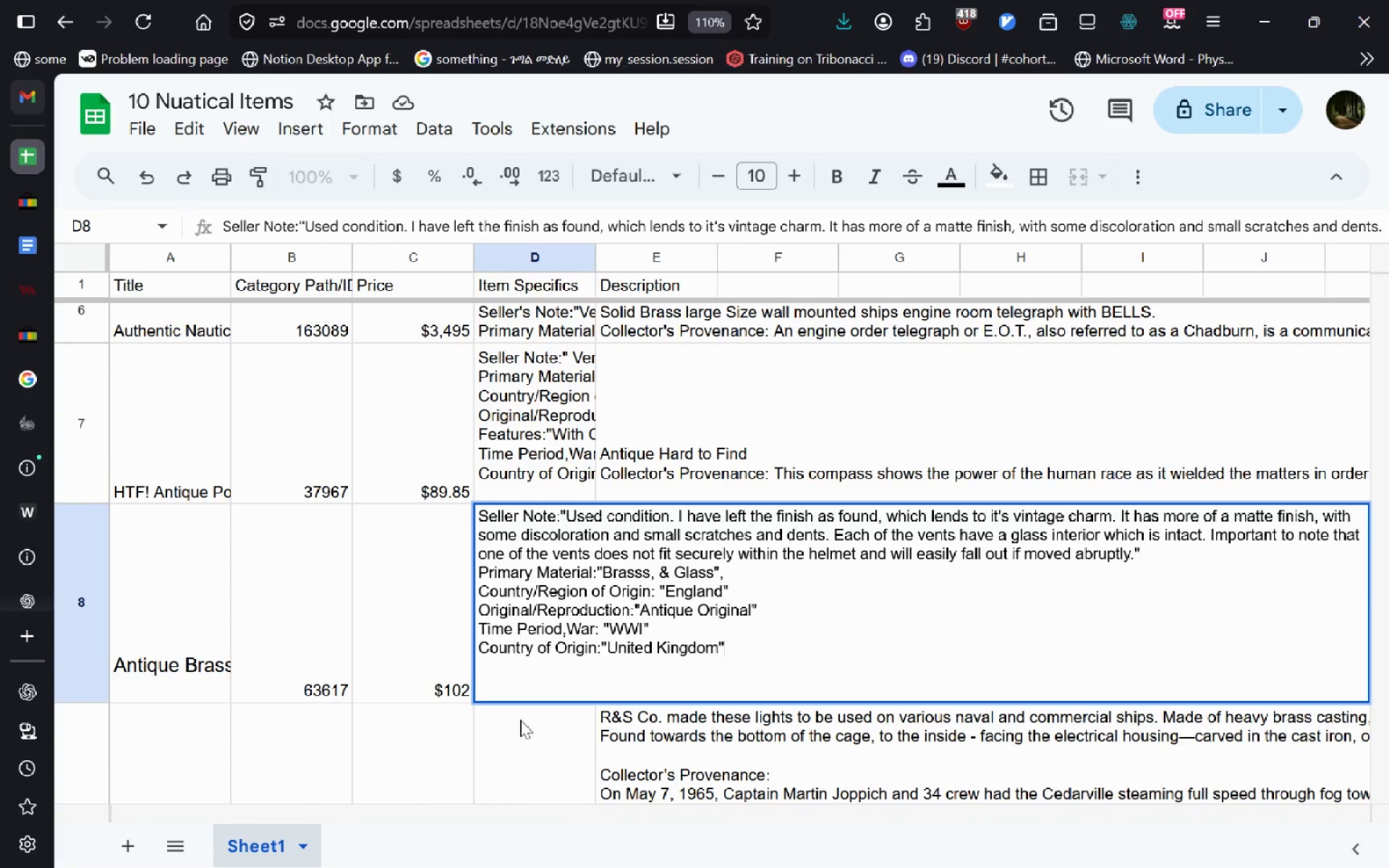 
double_click([517, 723])
 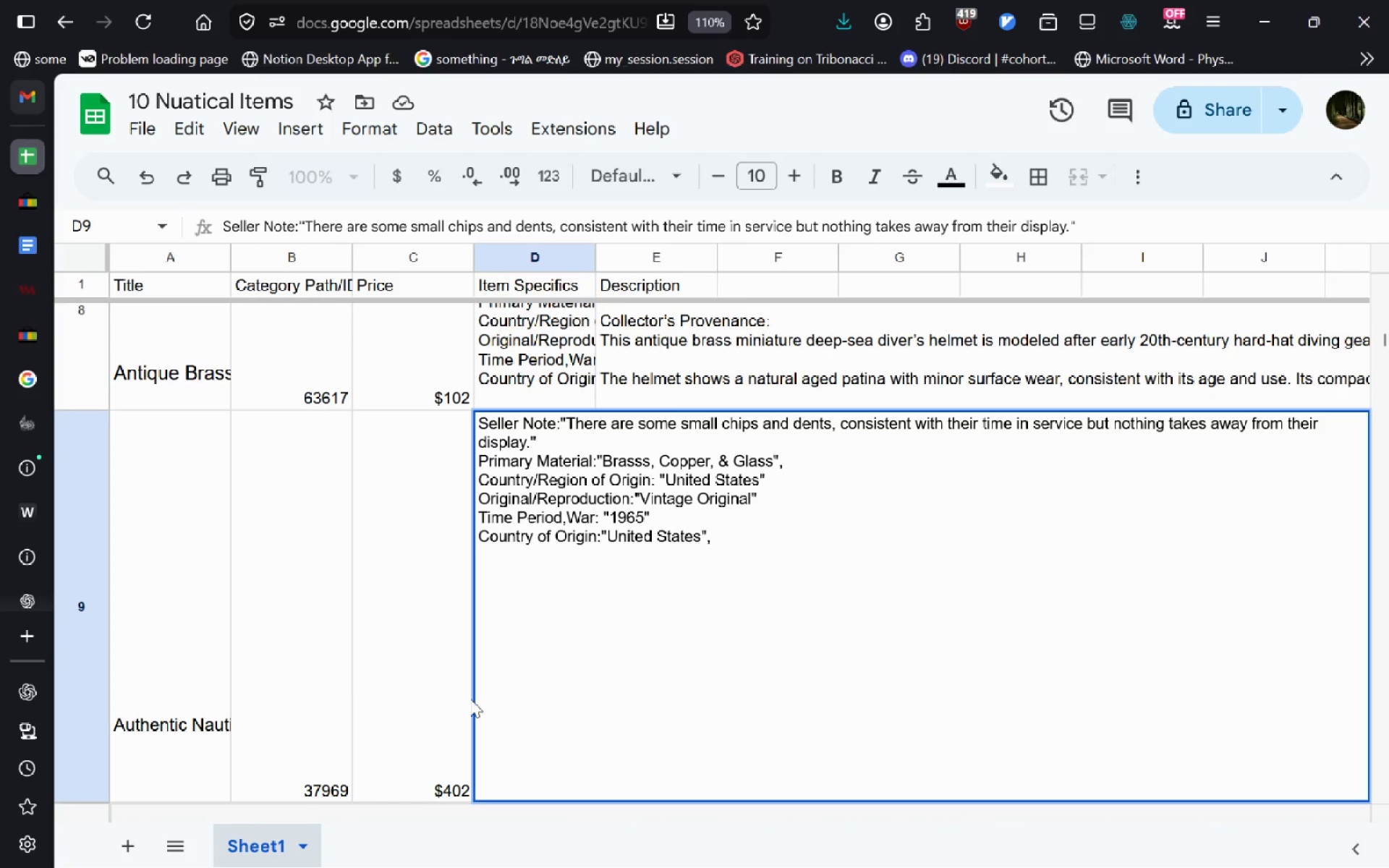 
left_click([447, 683])
 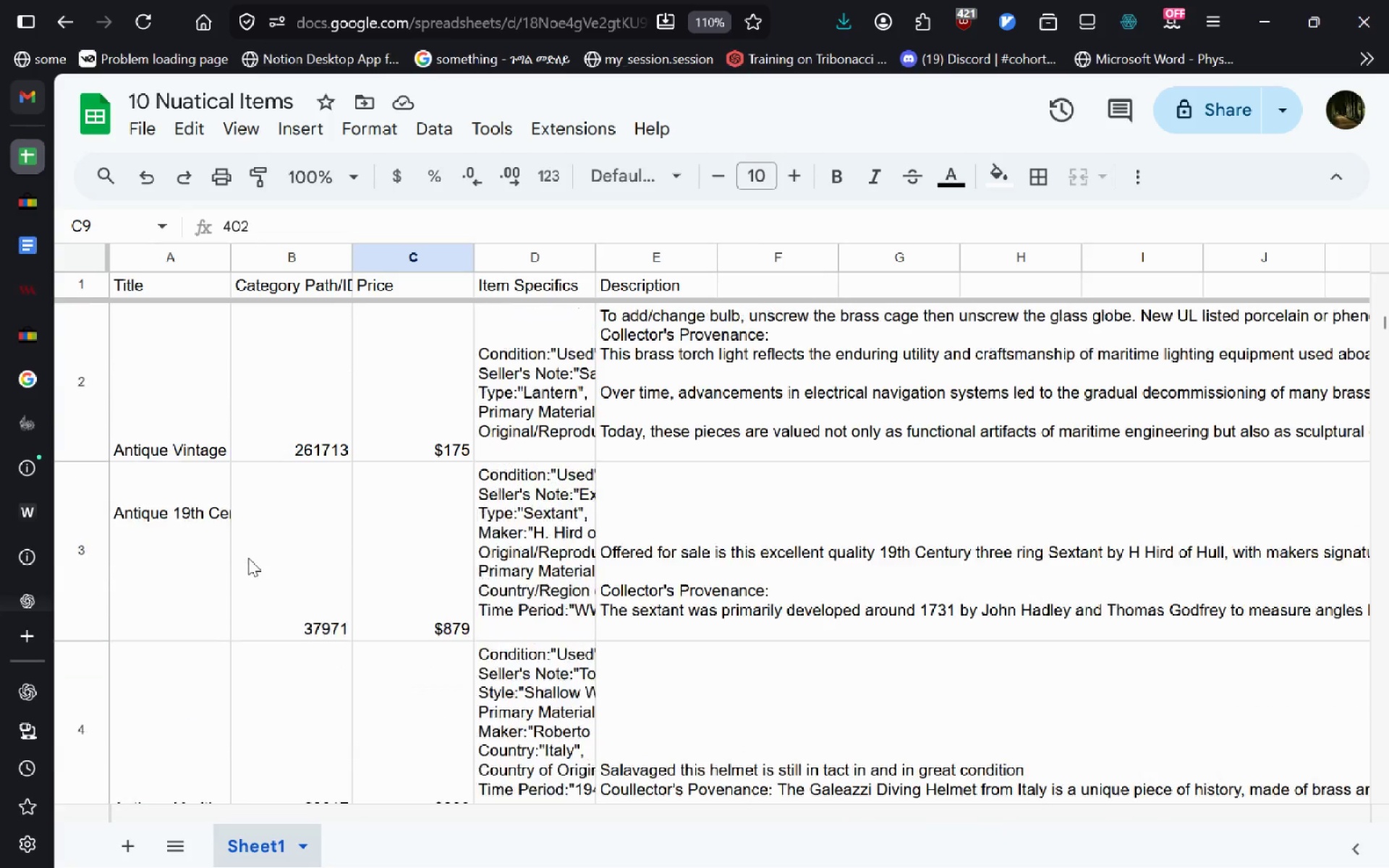 
wait(6.81)
 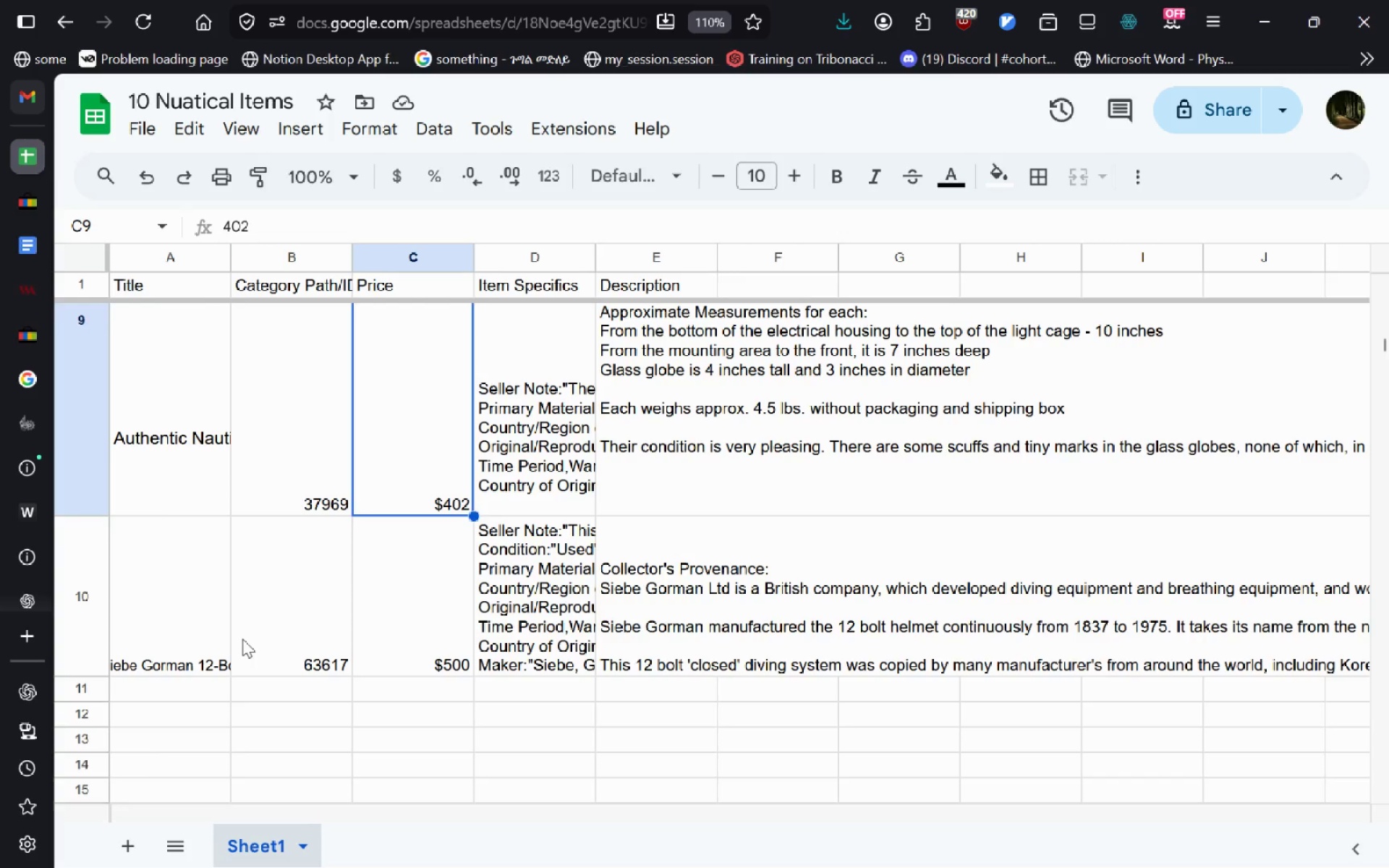 
left_click([180, 530])
 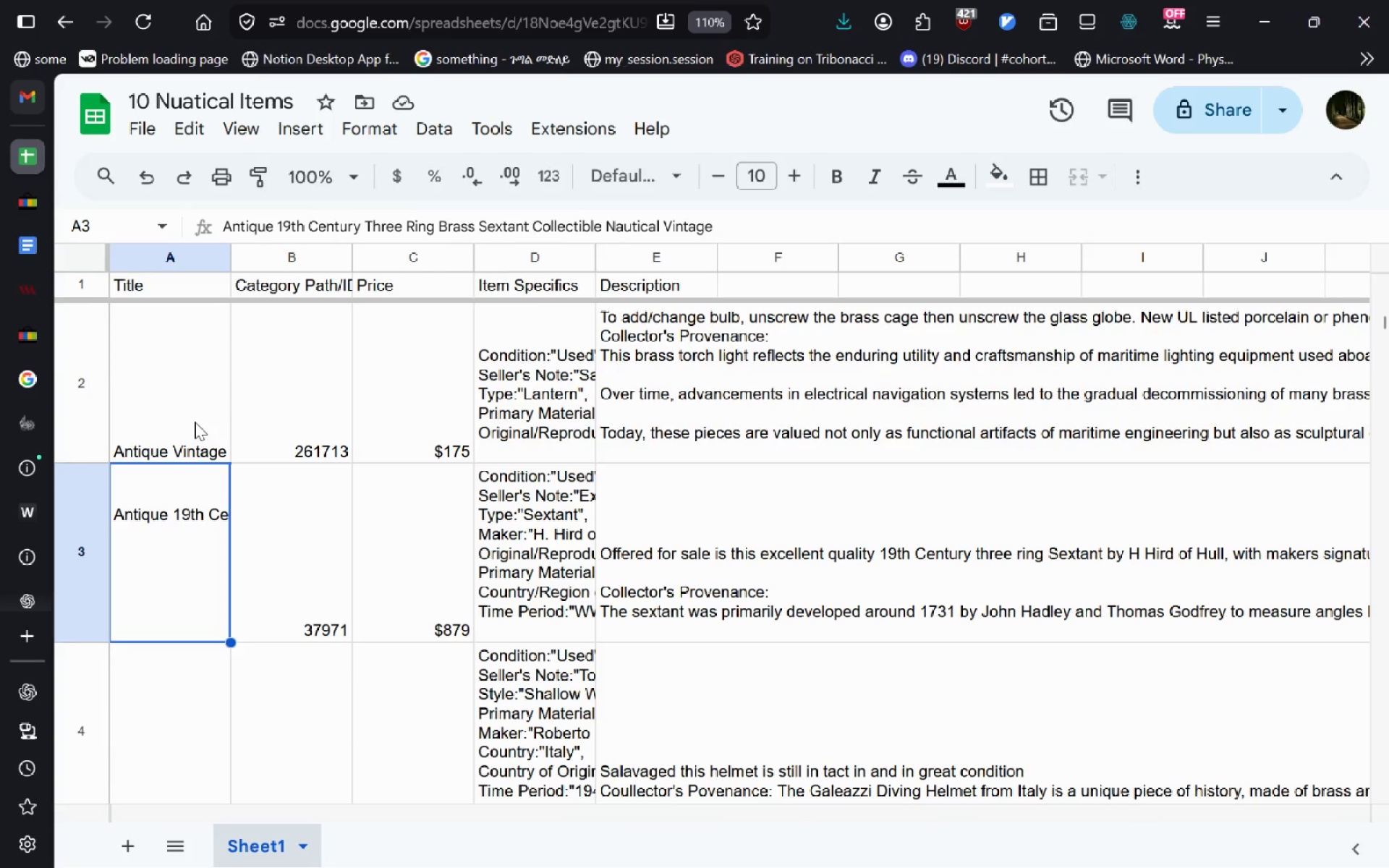 
left_click([195, 422])
 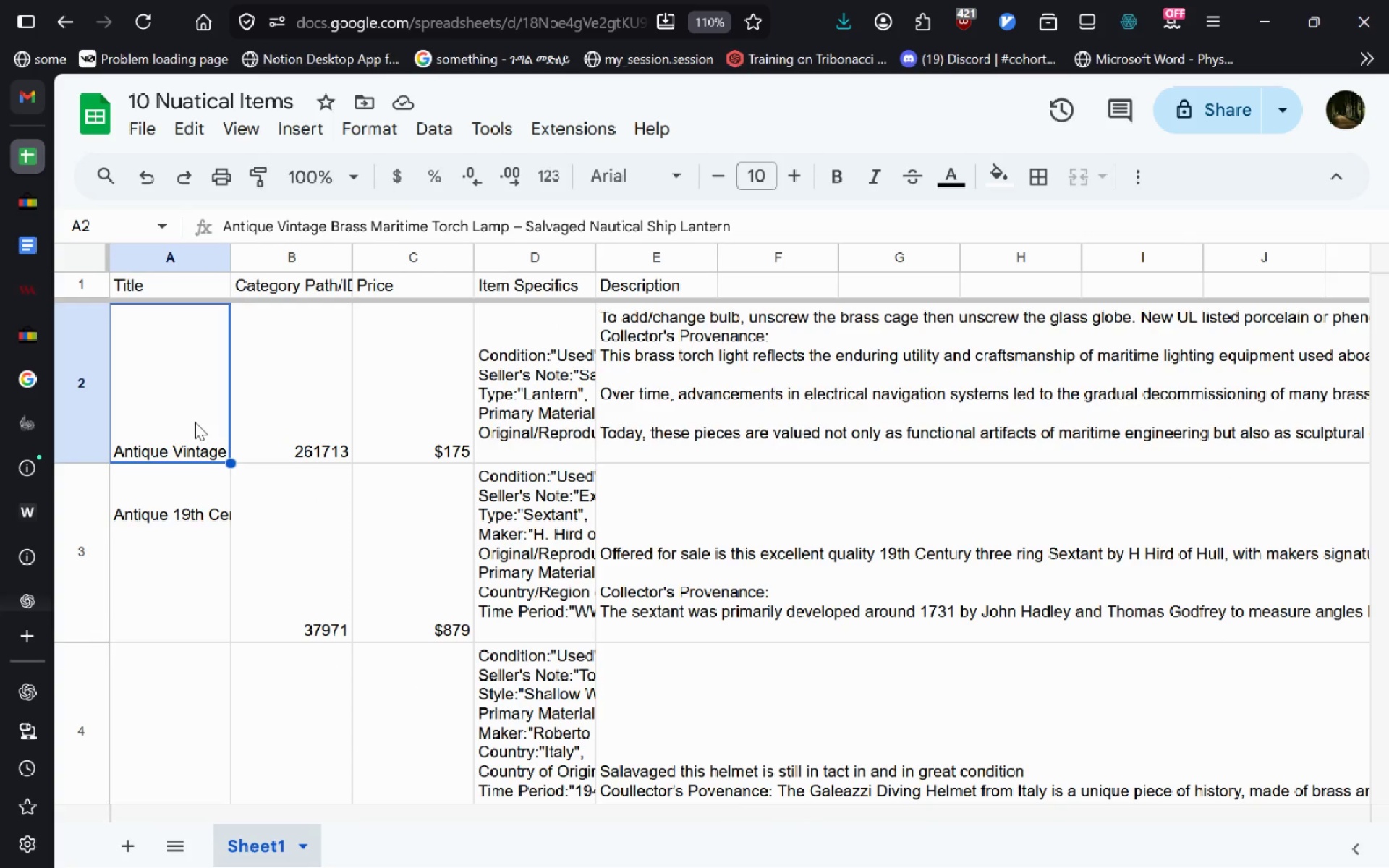 
key(ArrowDown)
 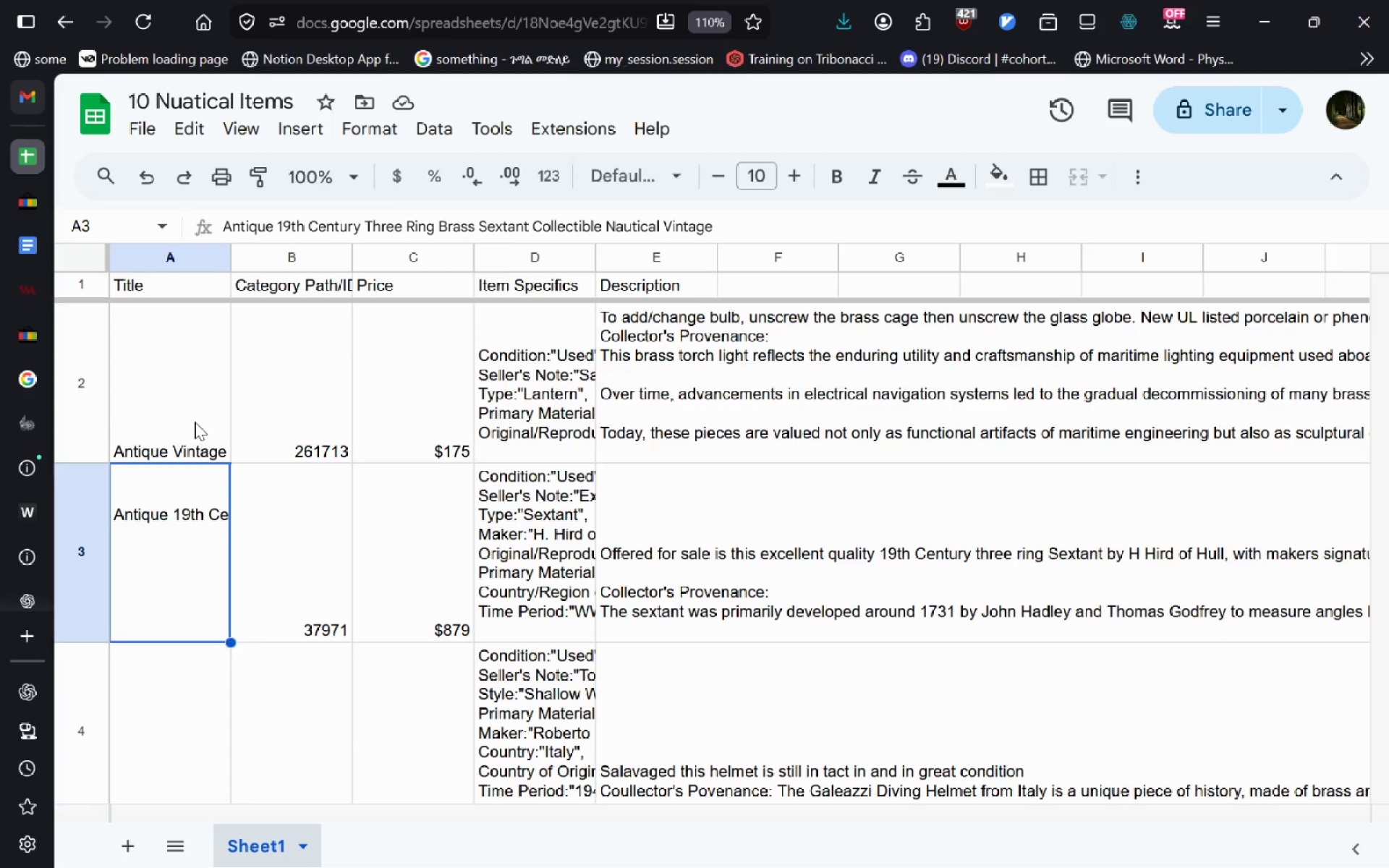 
key(ArrowDown)
 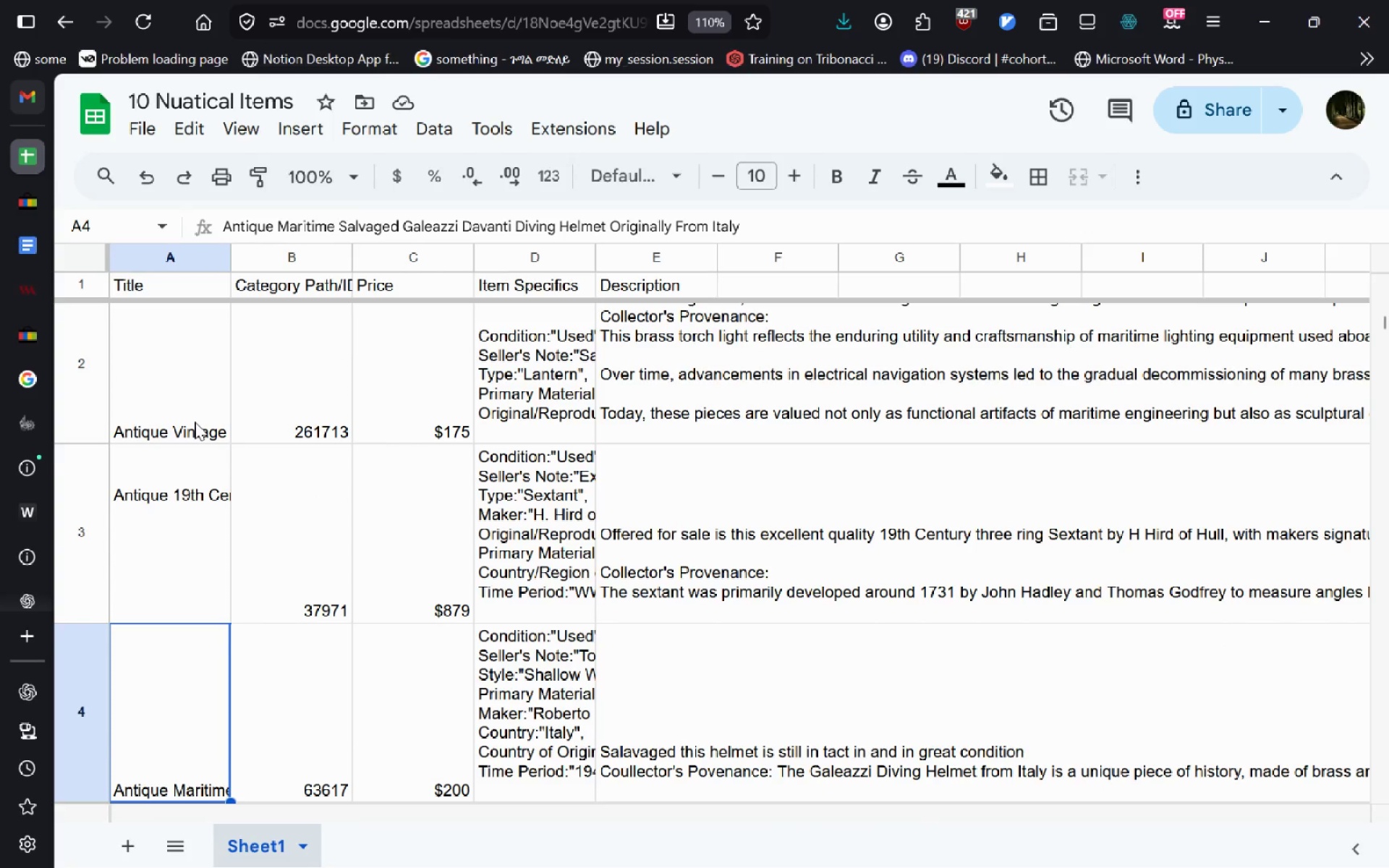 
key(ArrowDown)
 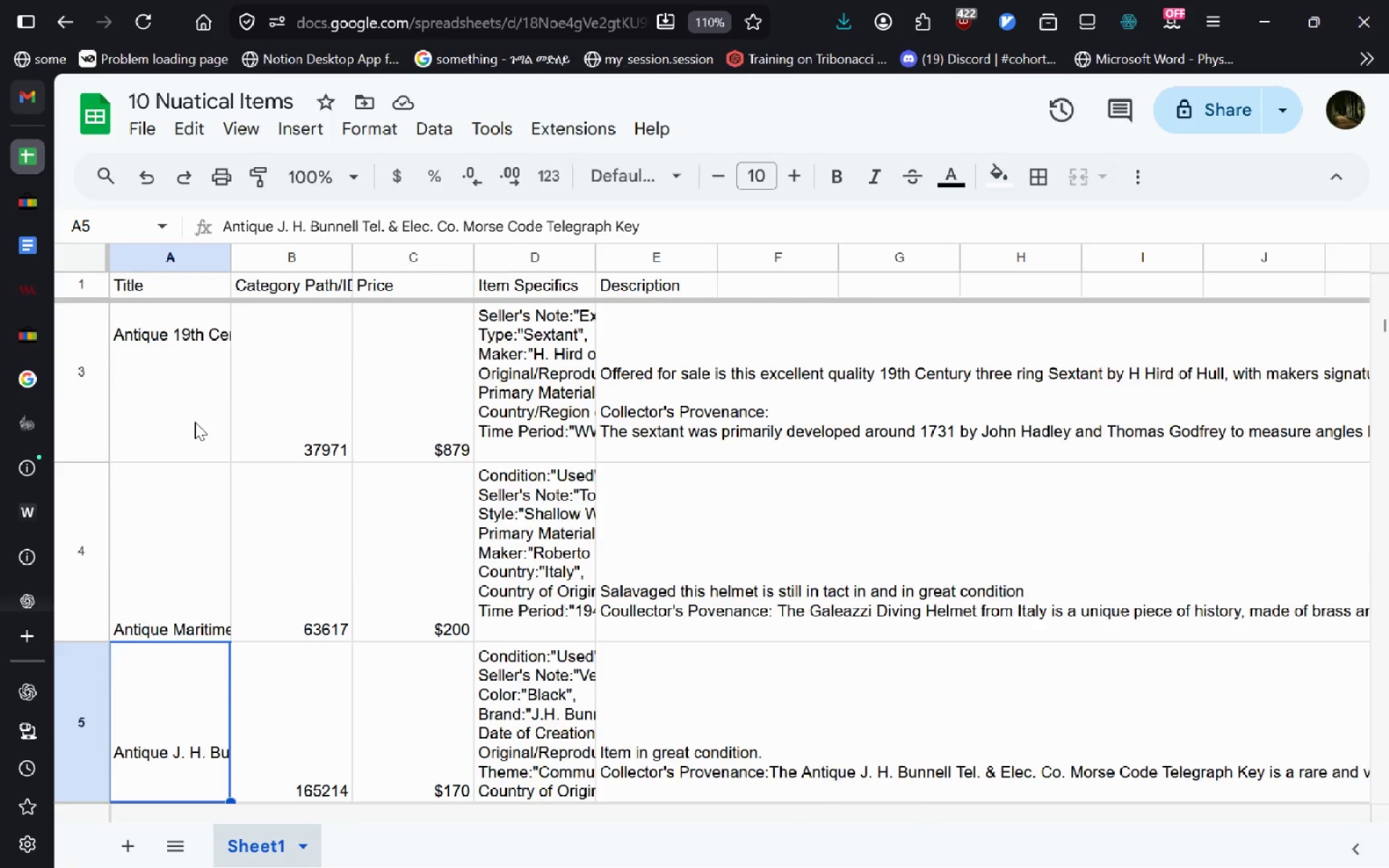 
key(ArrowDown)
 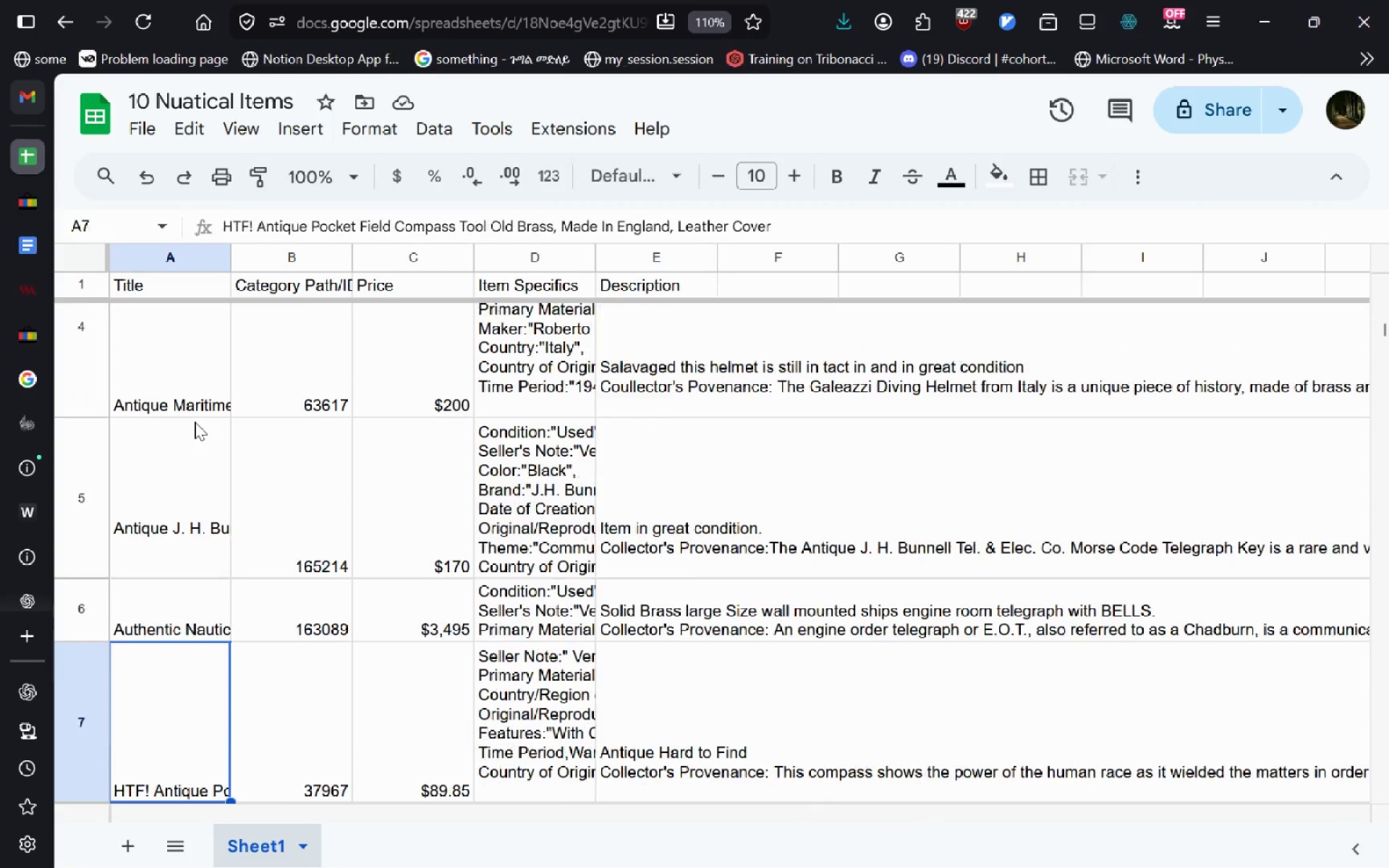 
key(ArrowDown)
 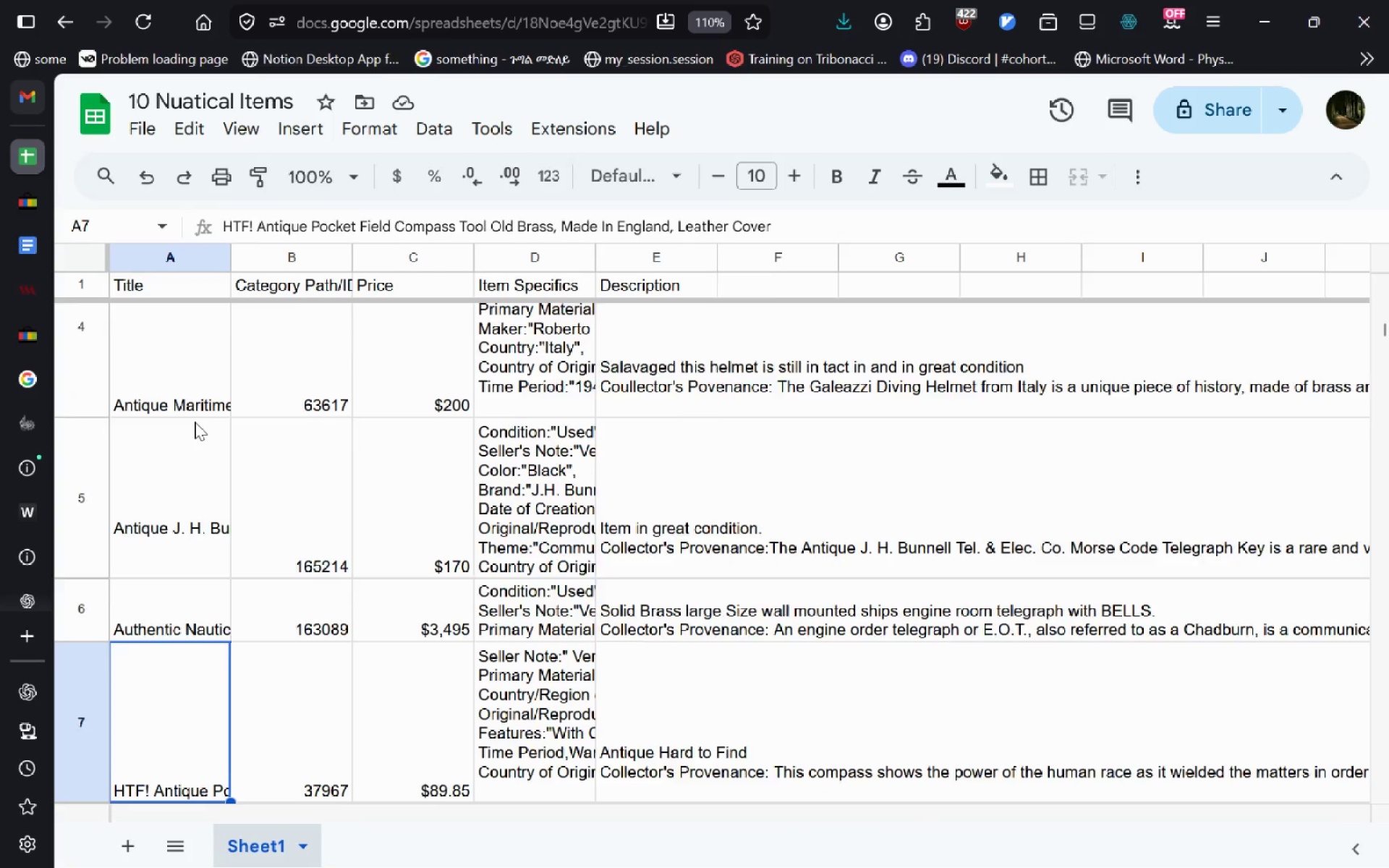 
key(ArrowDown)
 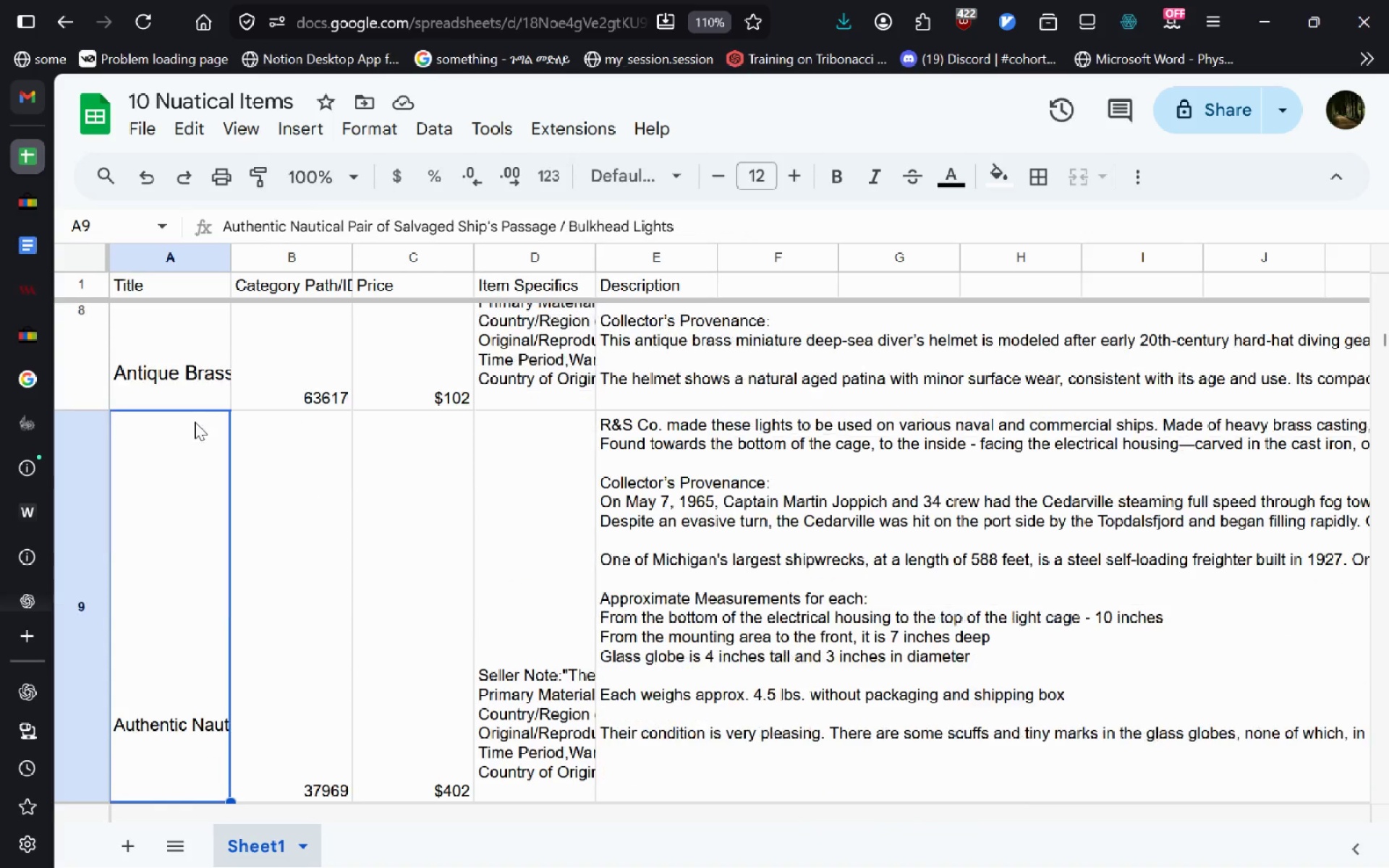 
key(ArrowDown)
 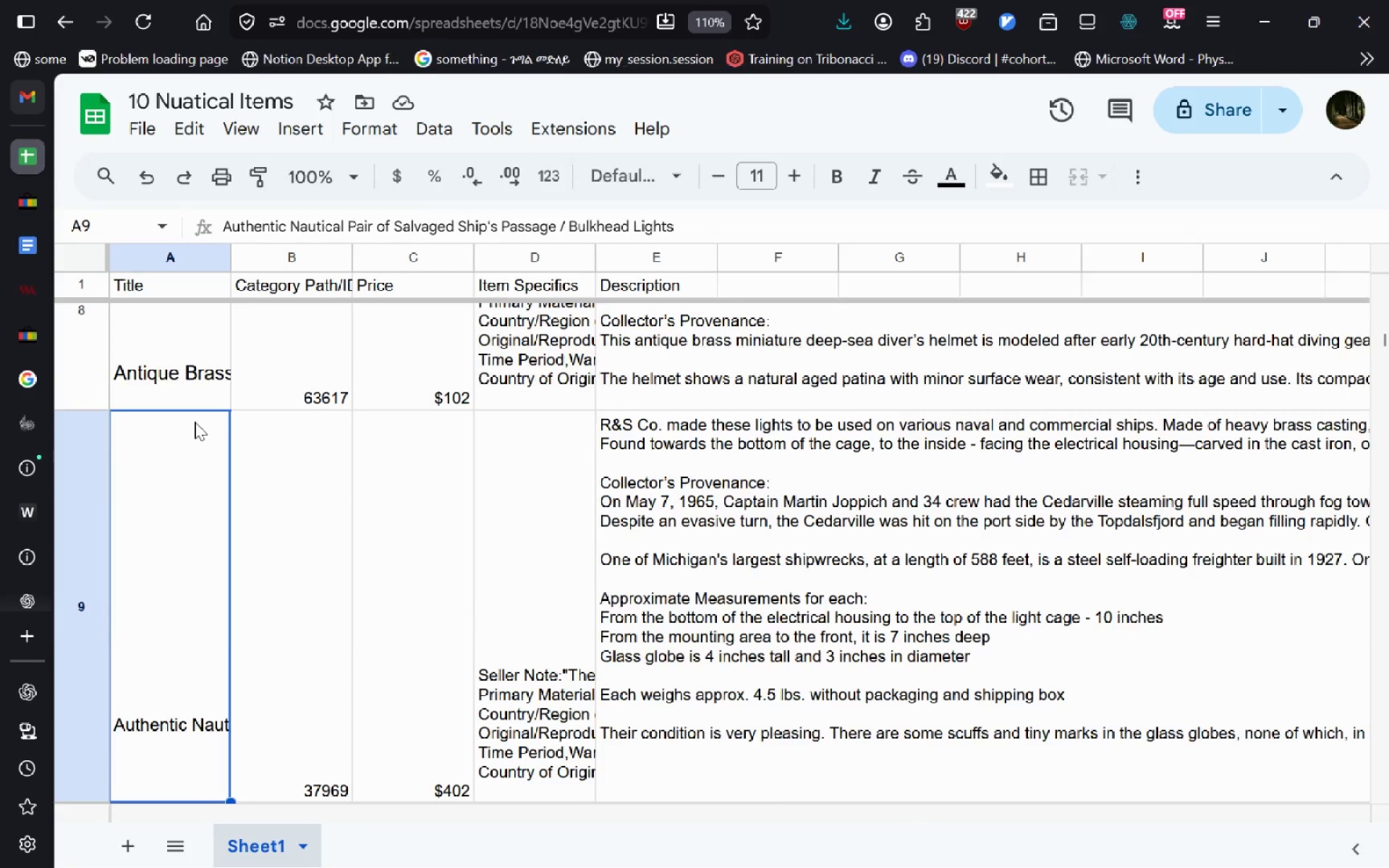 
key(ArrowDown)
 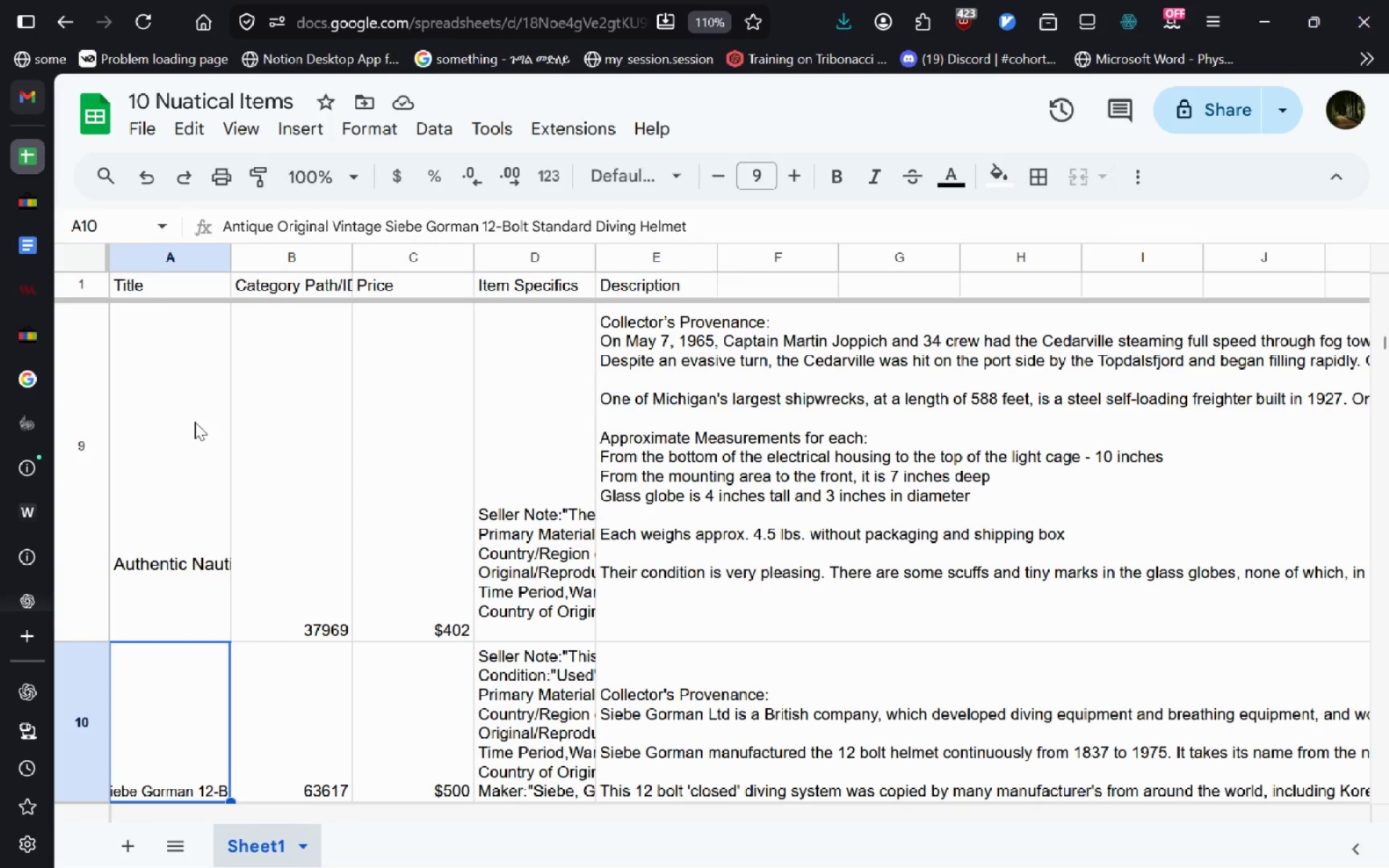 
key(ArrowDown)
 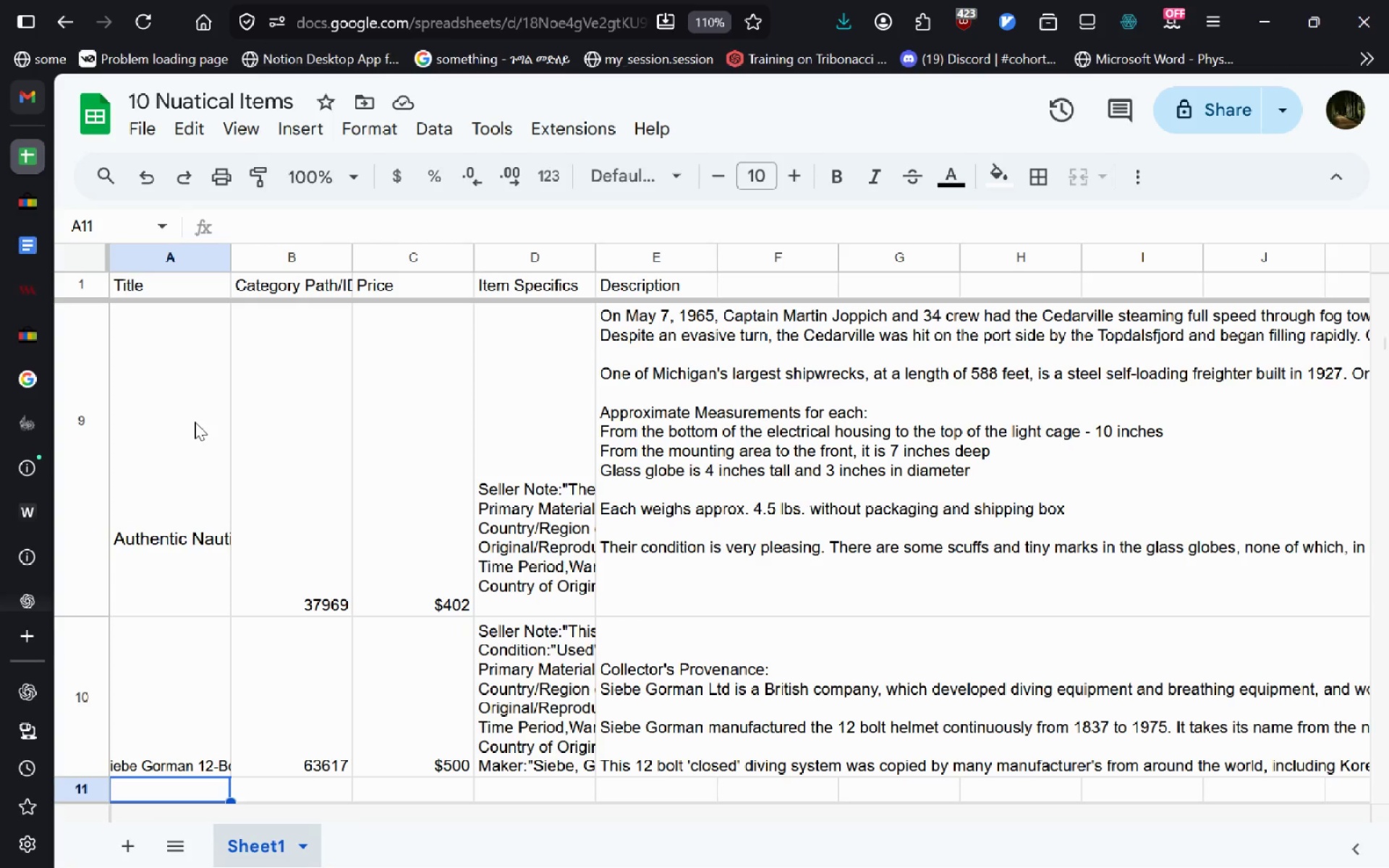 
left_click([41, 308])
 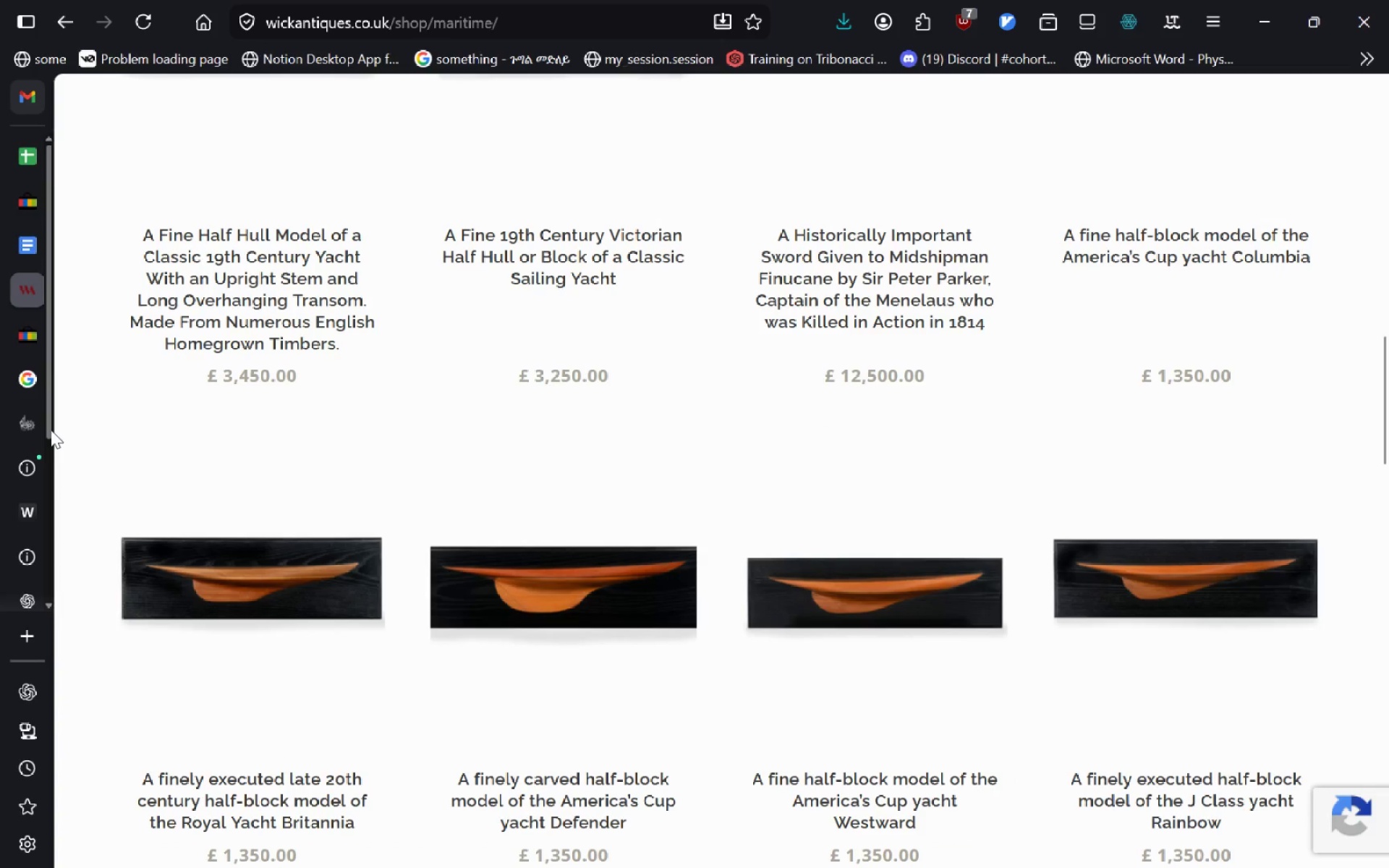 
left_click([37, 430])
 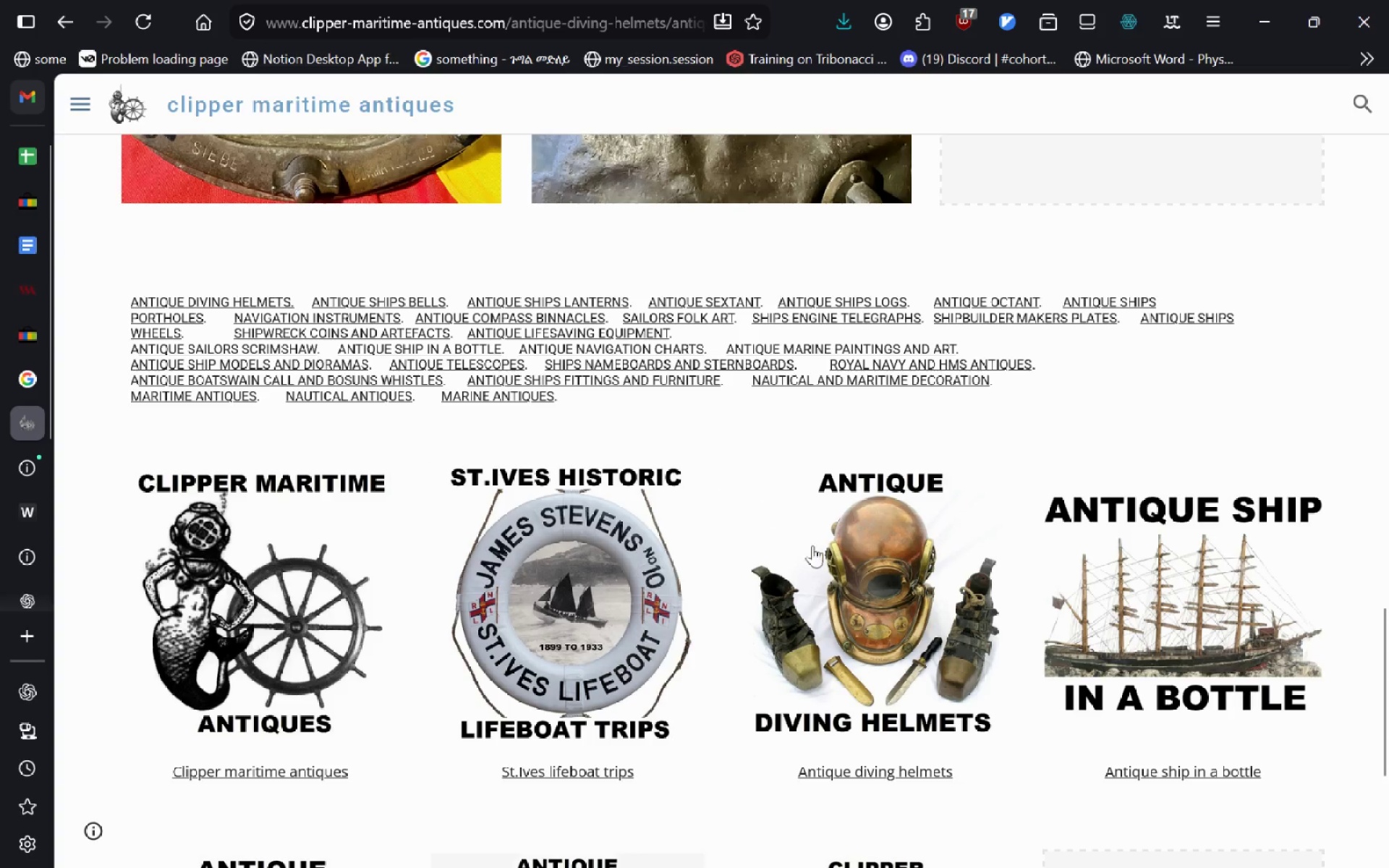 
left_click([851, 774])
 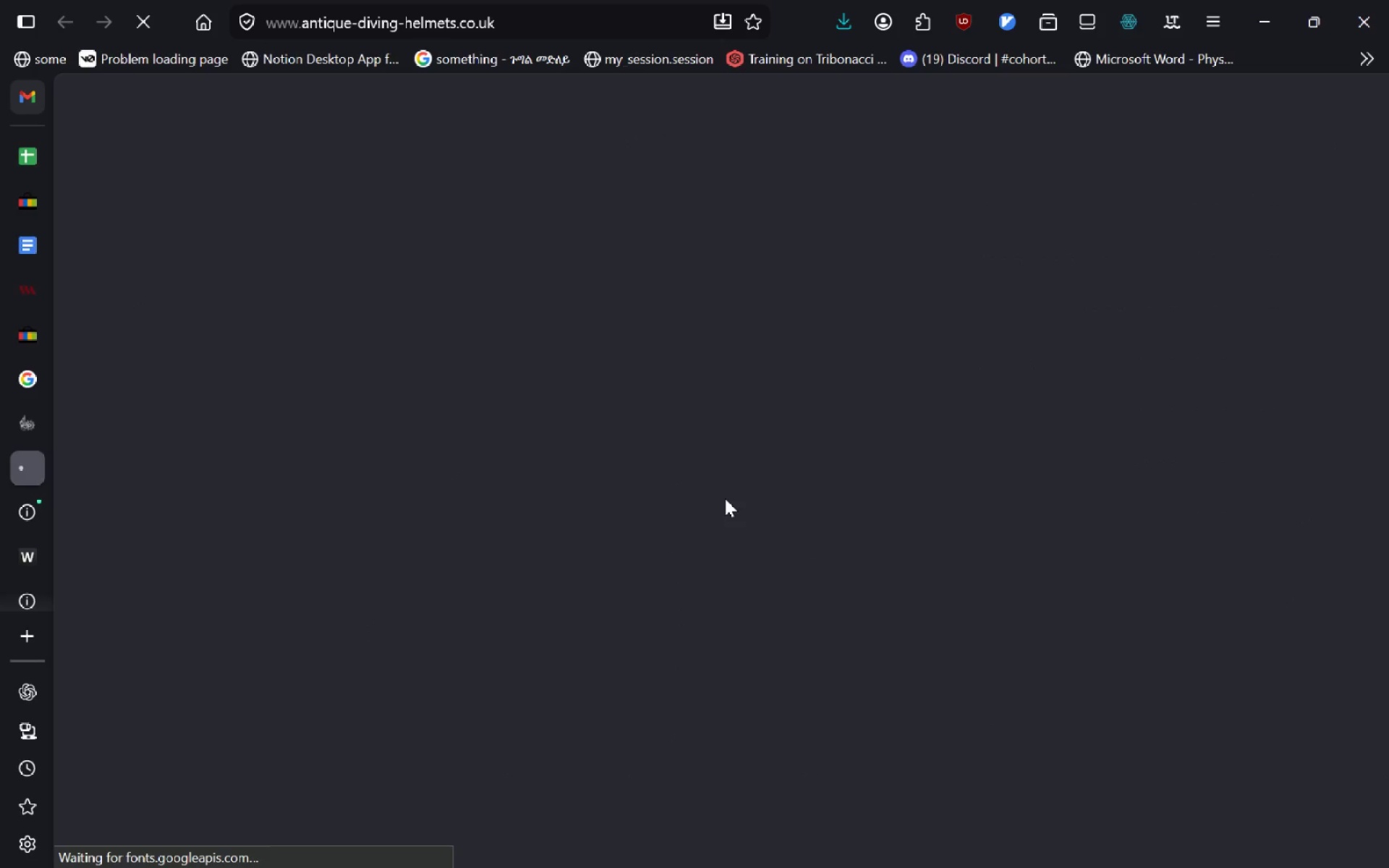 
wait(10.89)
 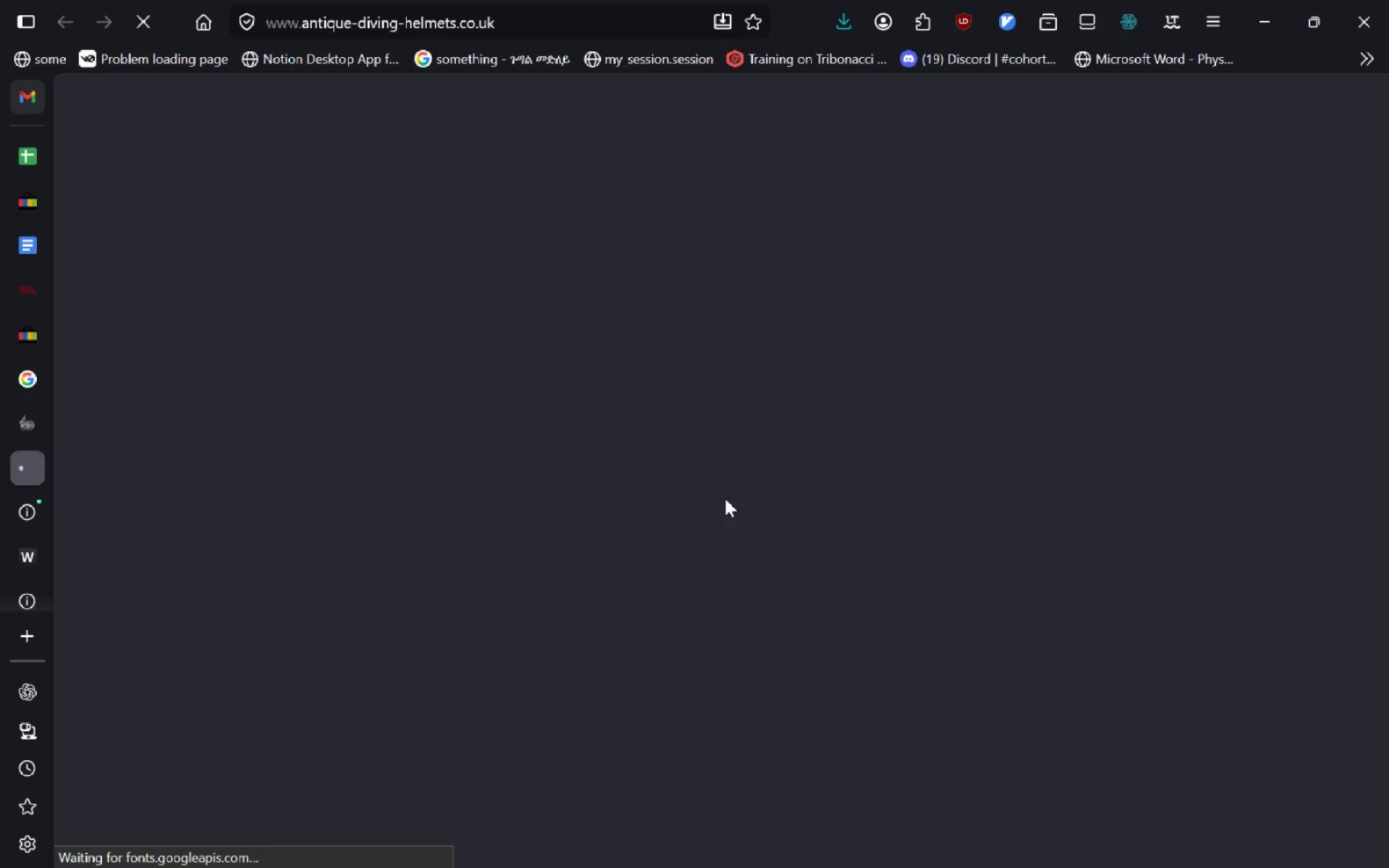 
left_click([470, 454])
 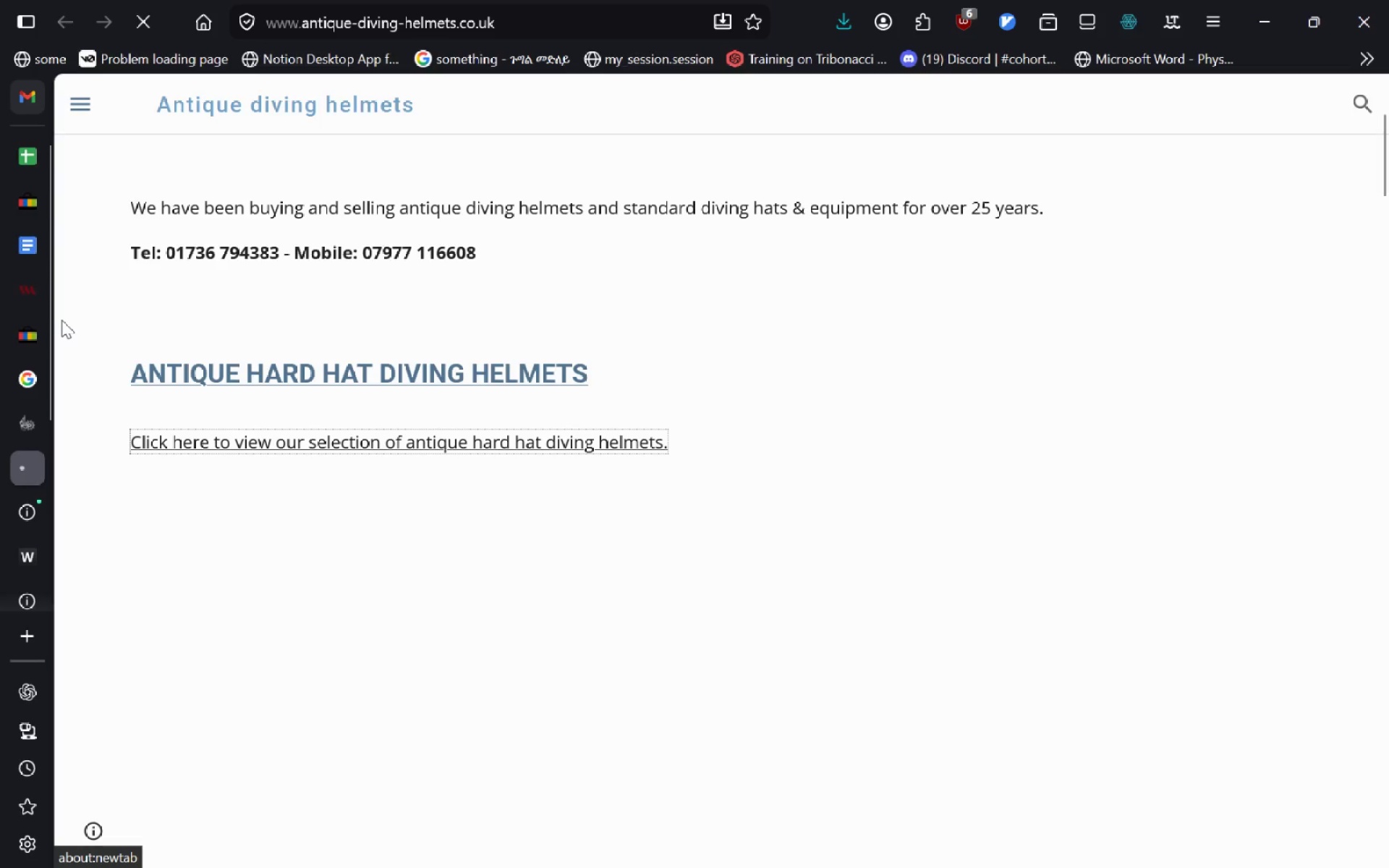 
left_click([13, 454])
 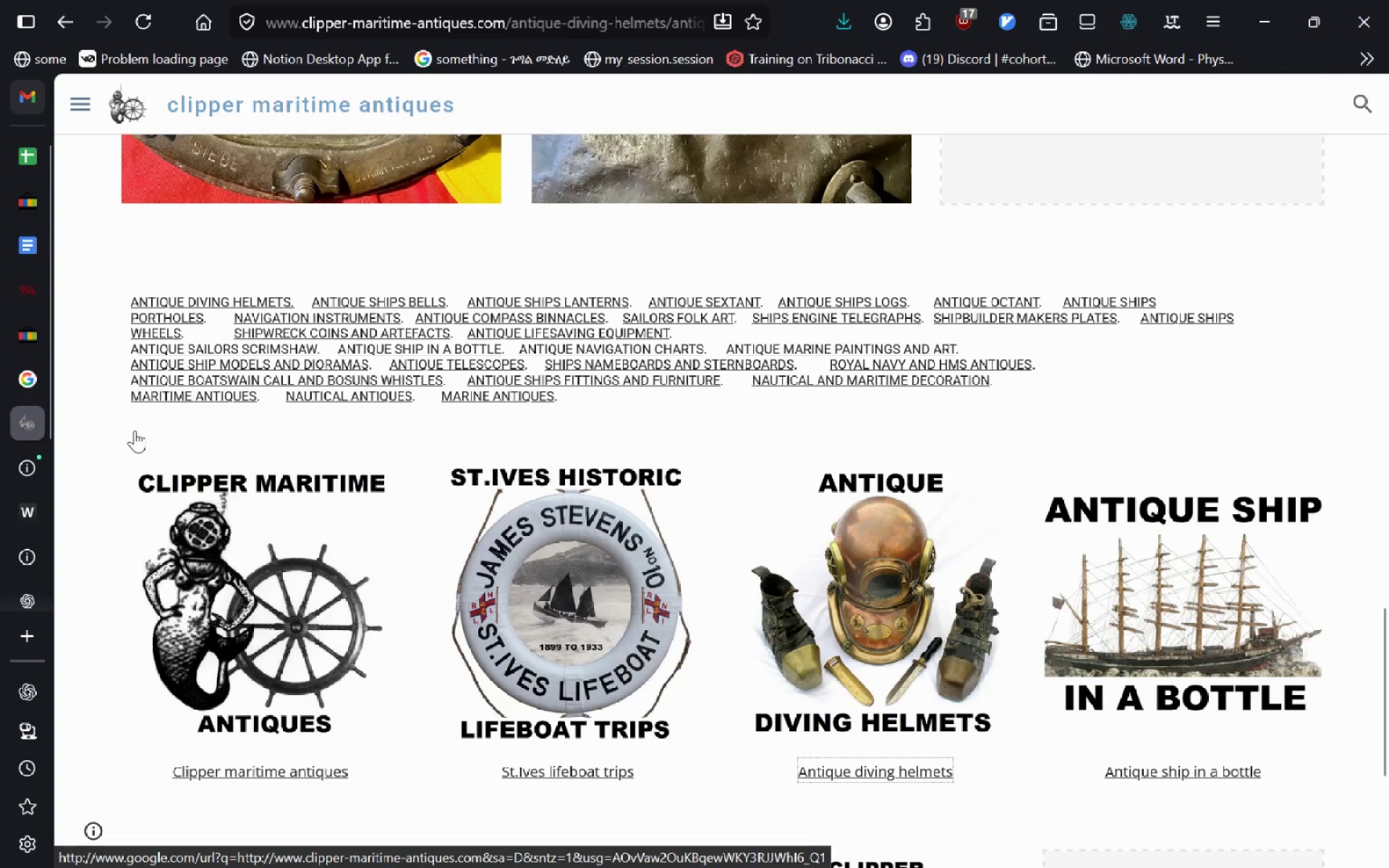 
left_click([30, 153])
 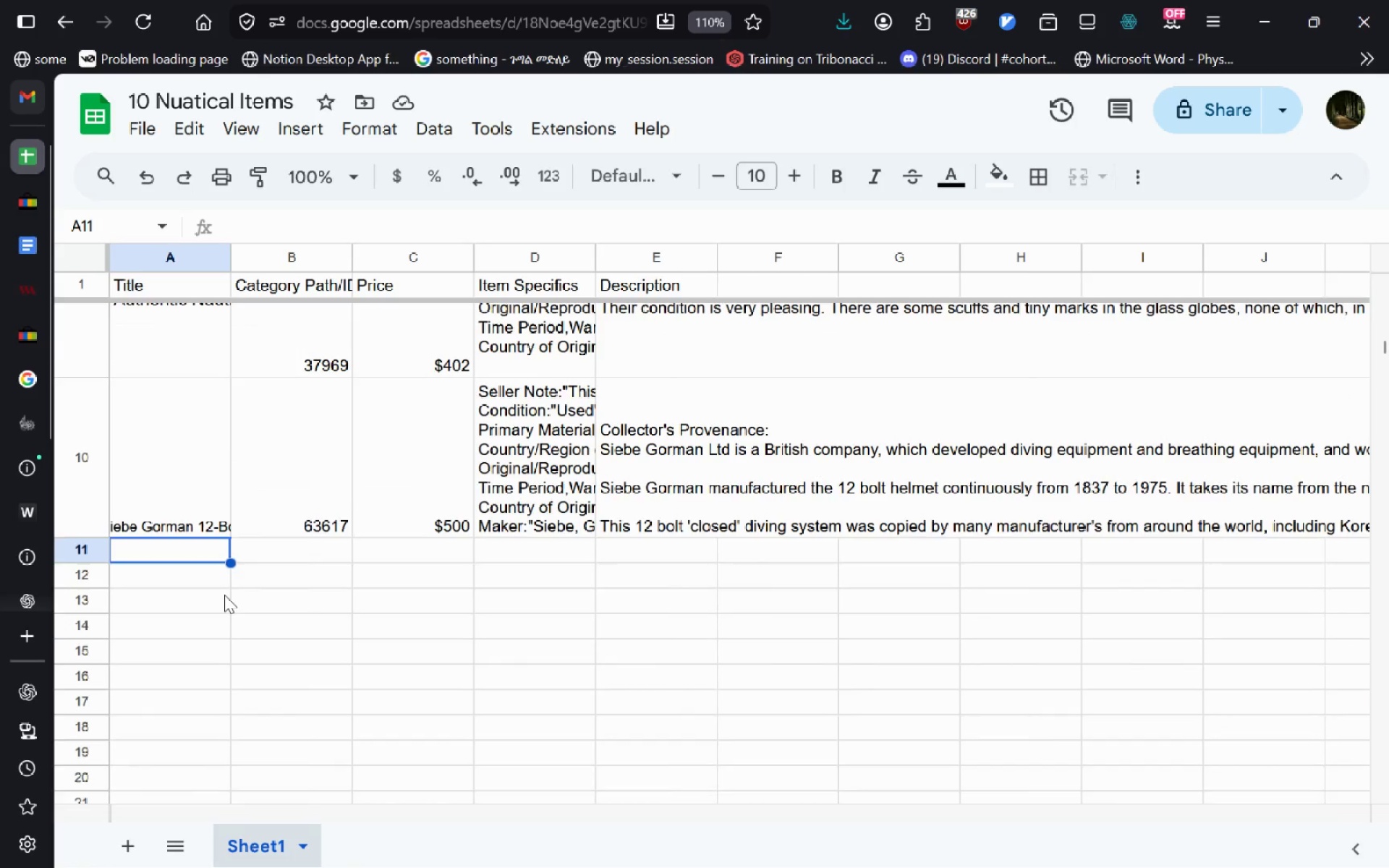 
left_click([174, 506])
 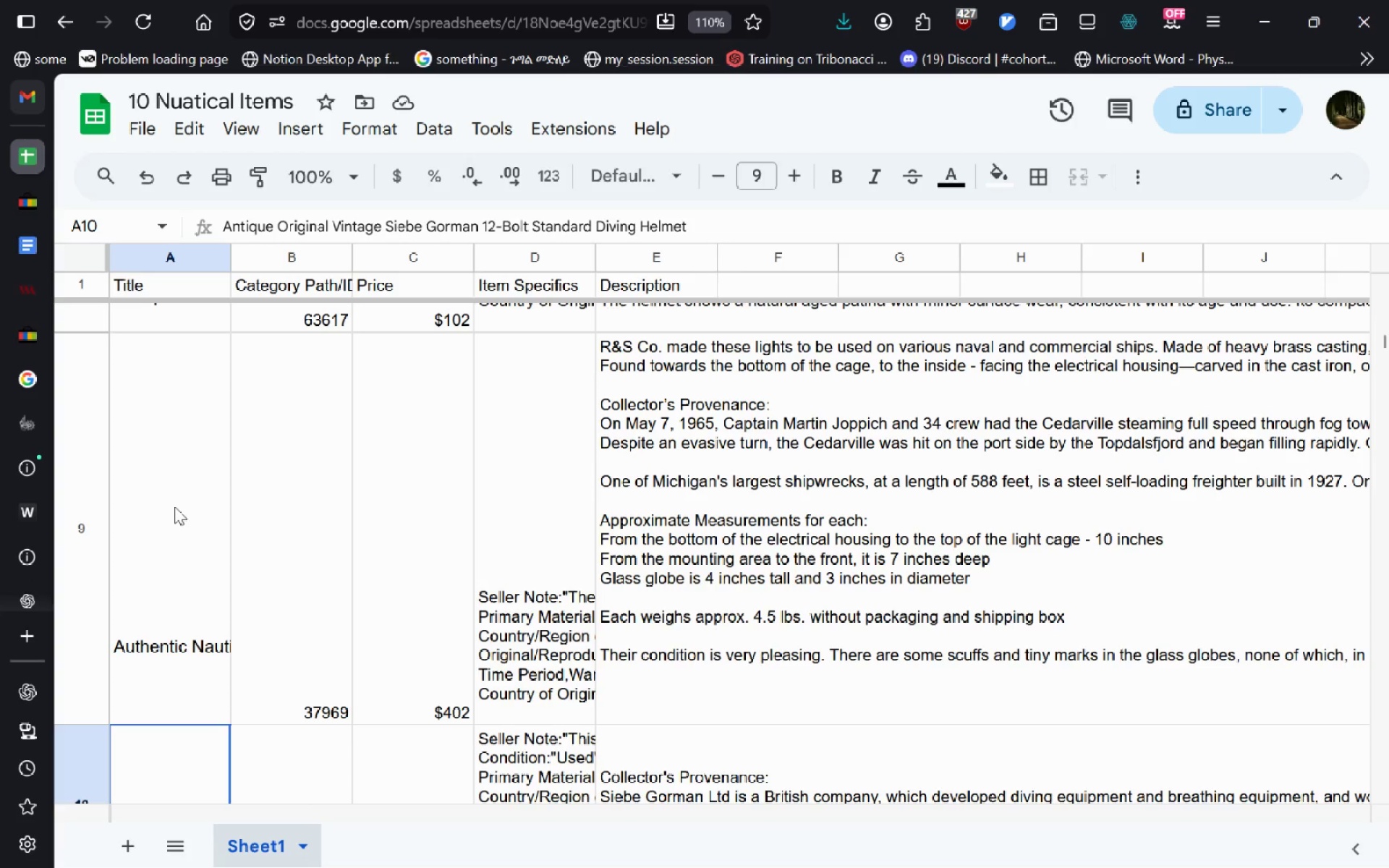 
double_click([179, 485])
 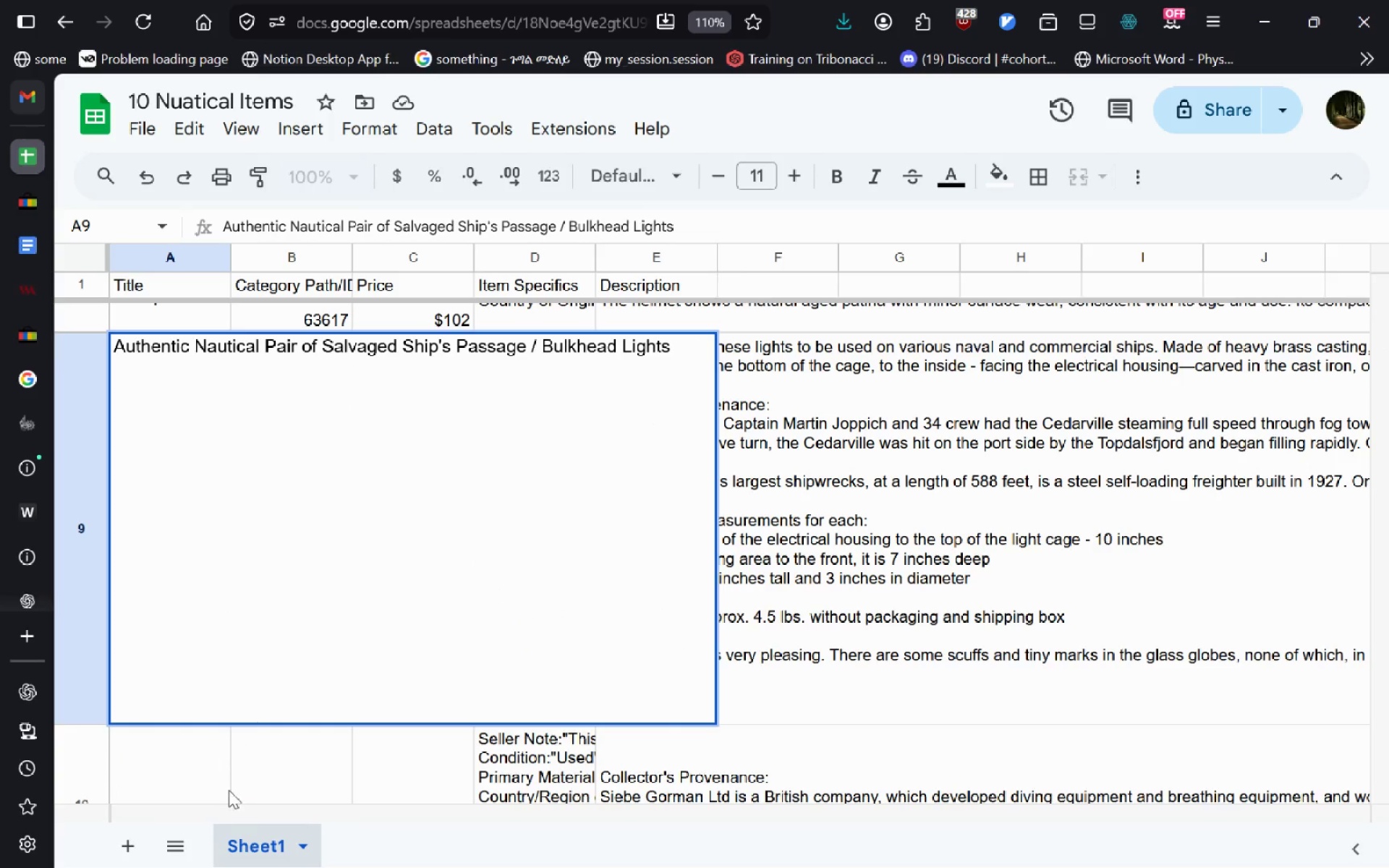 
double_click([202, 762])
 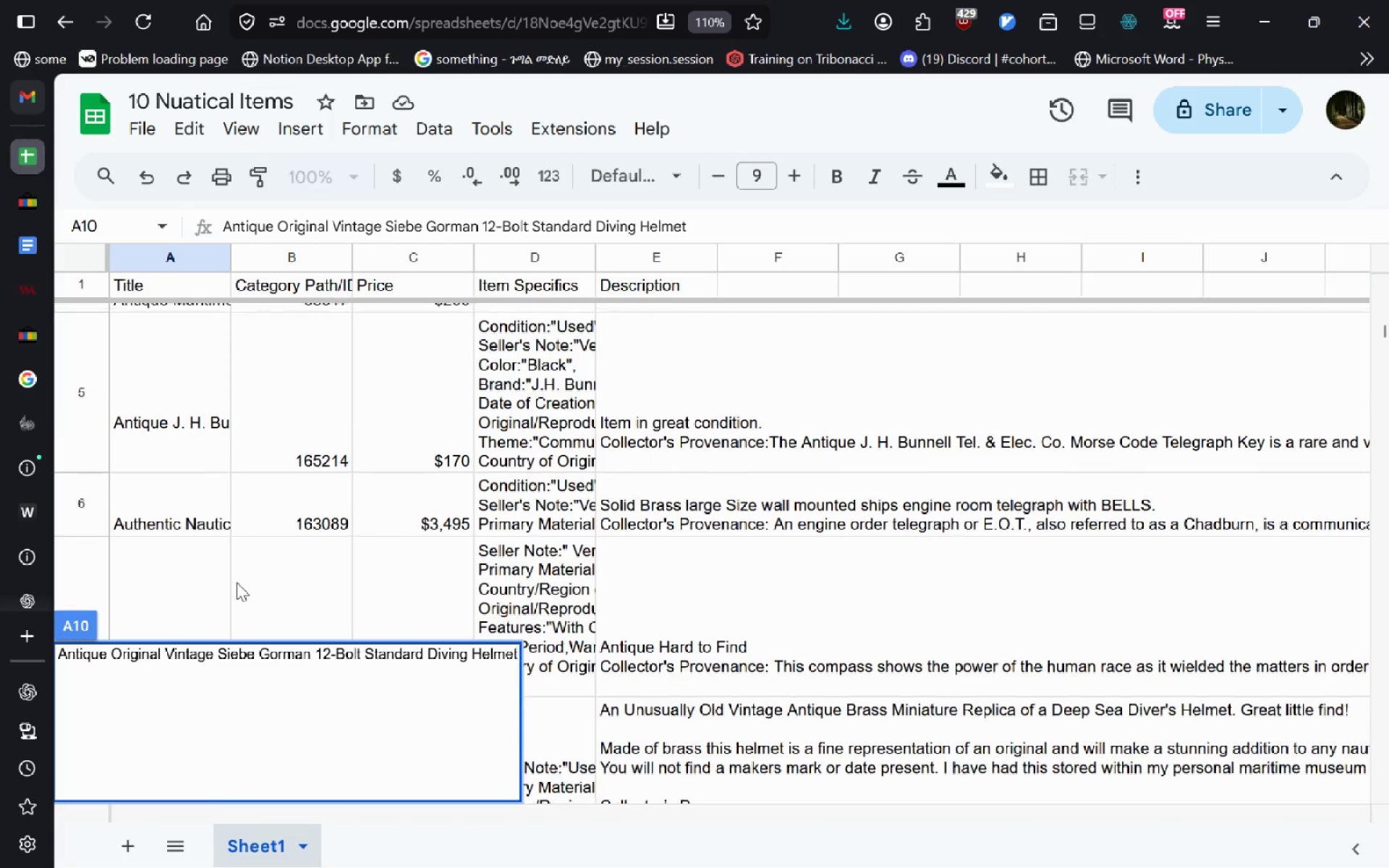 
double_click([179, 438])
 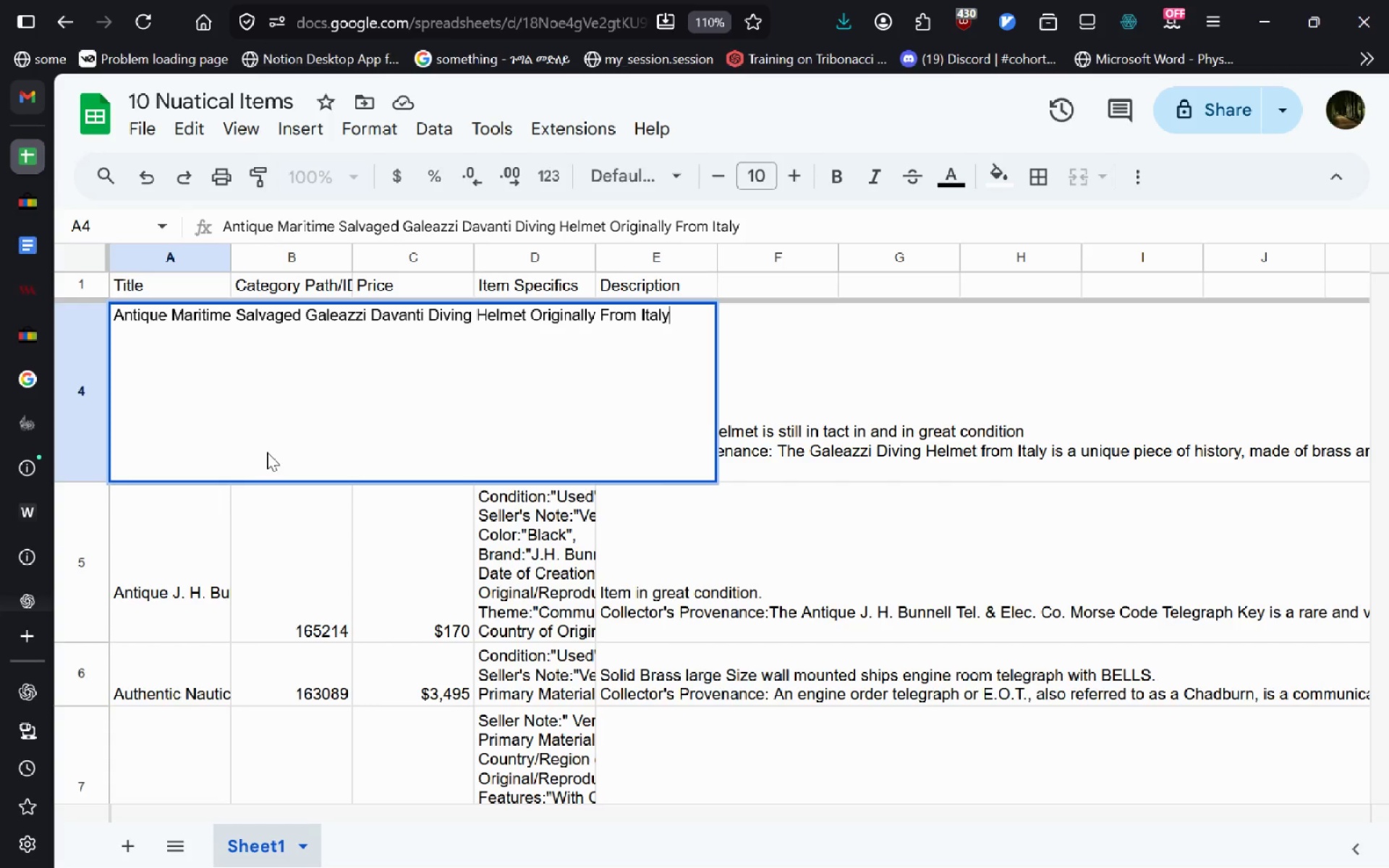 
wait(10.67)
 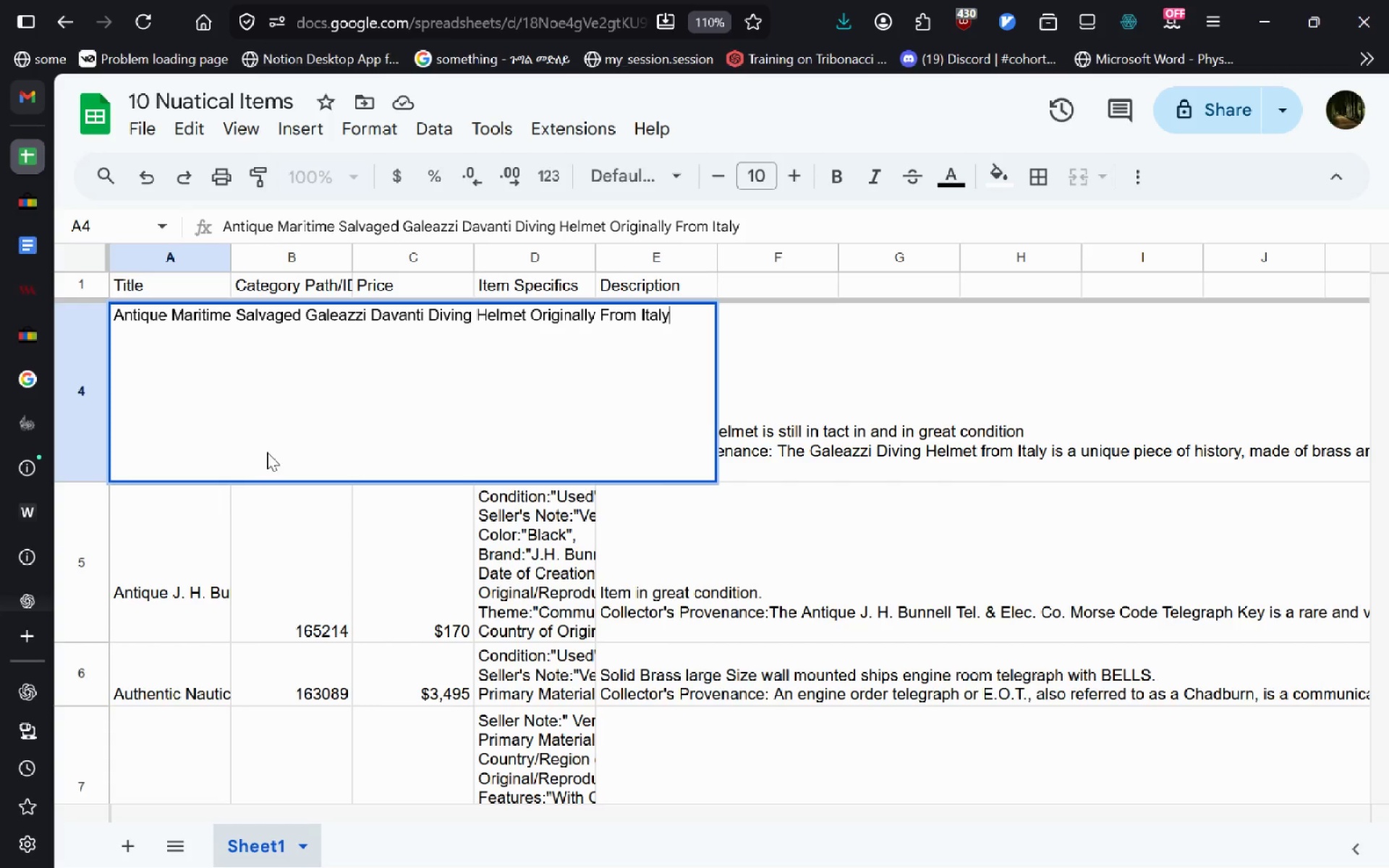 
double_click([213, 567])
 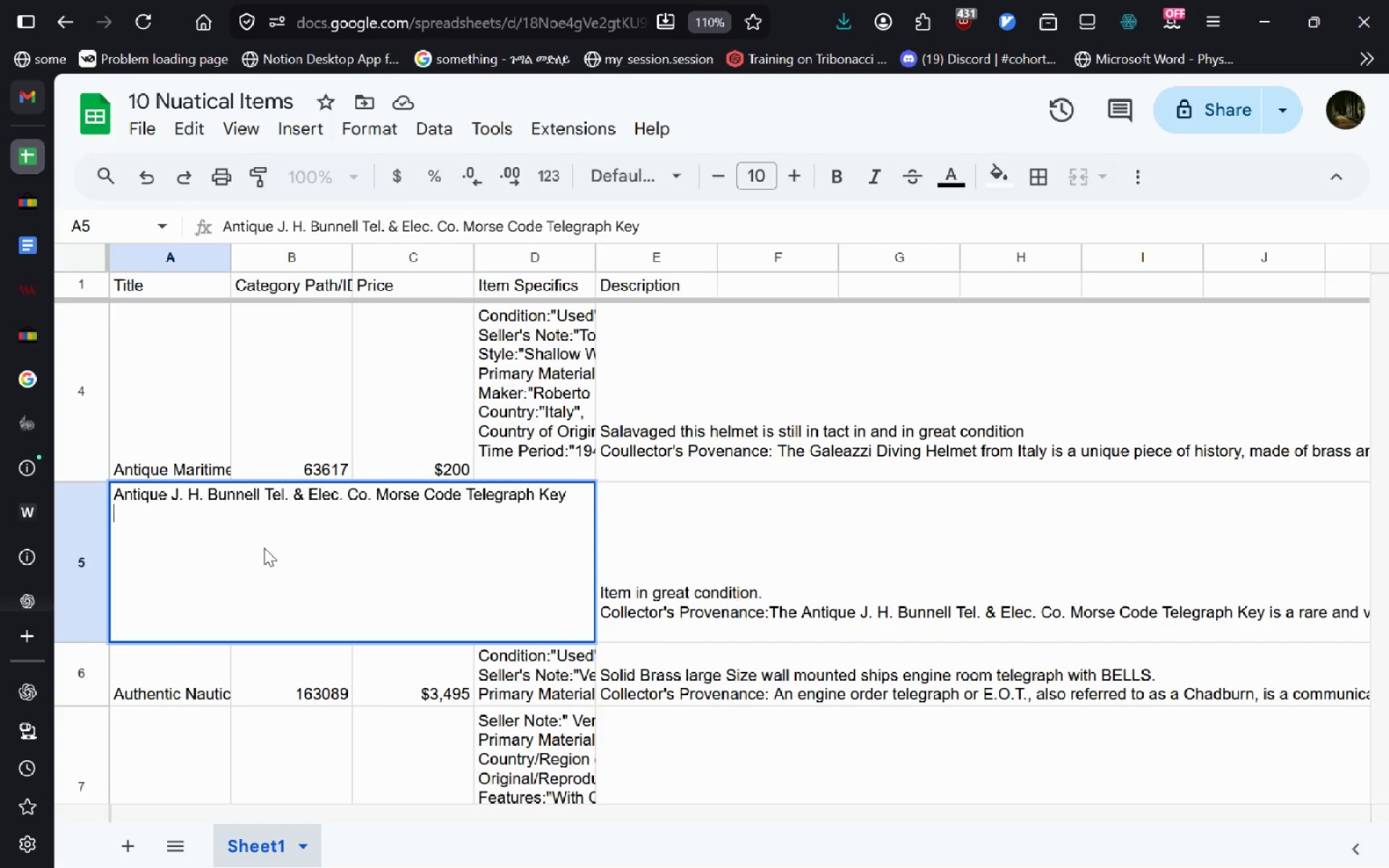 
wait(6.05)
 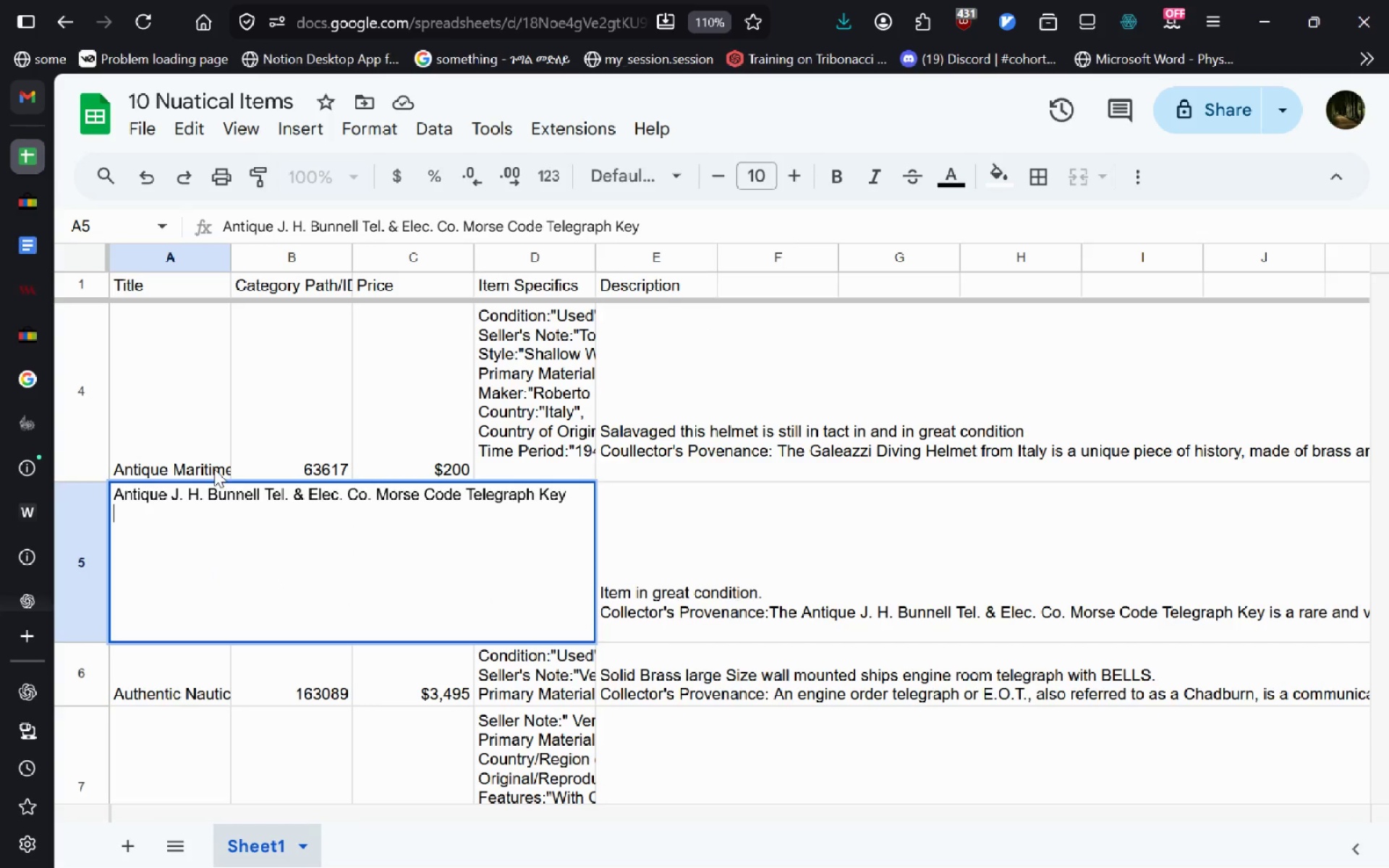 
left_click([652, 562])
 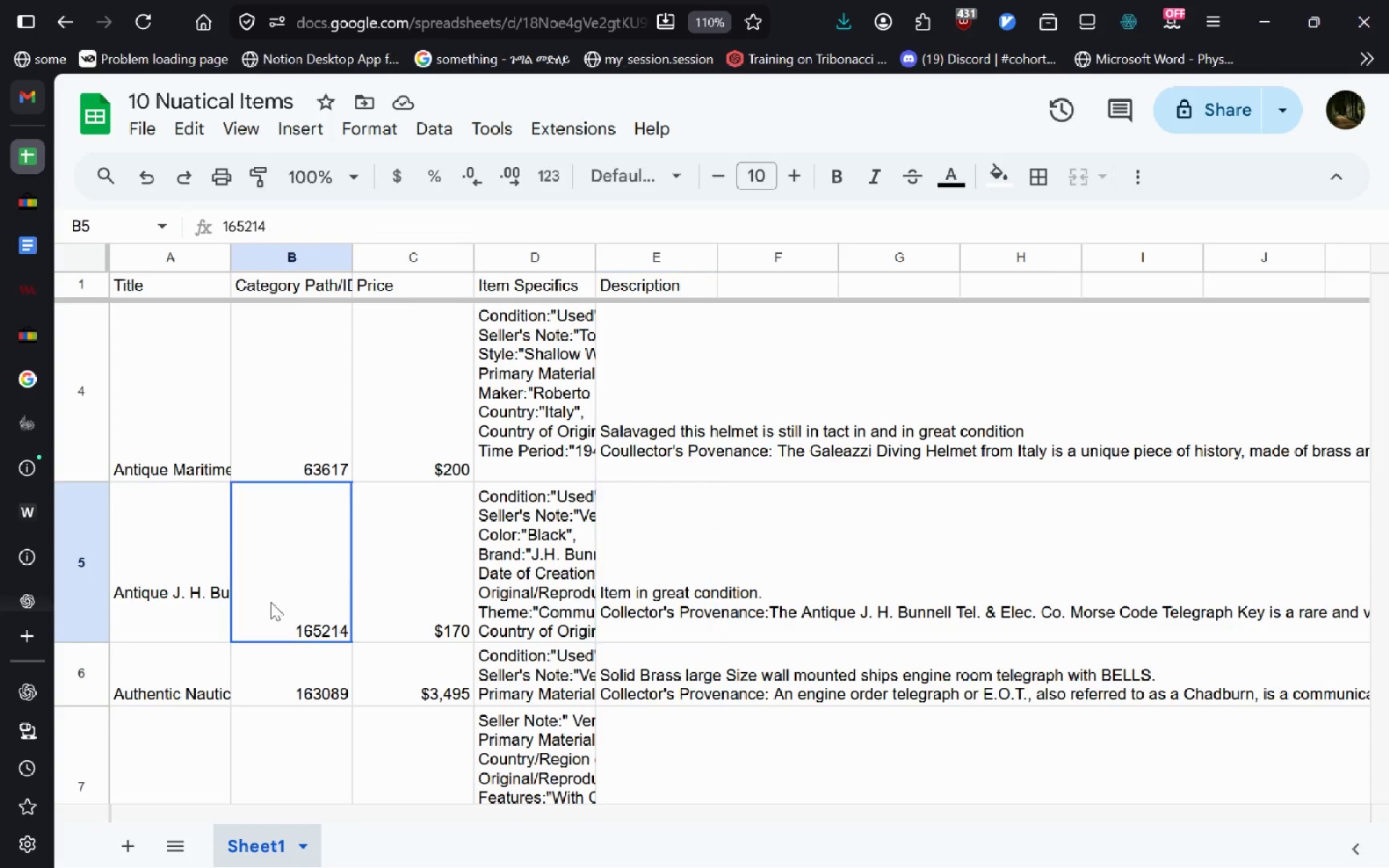 
double_click([271, 602])
 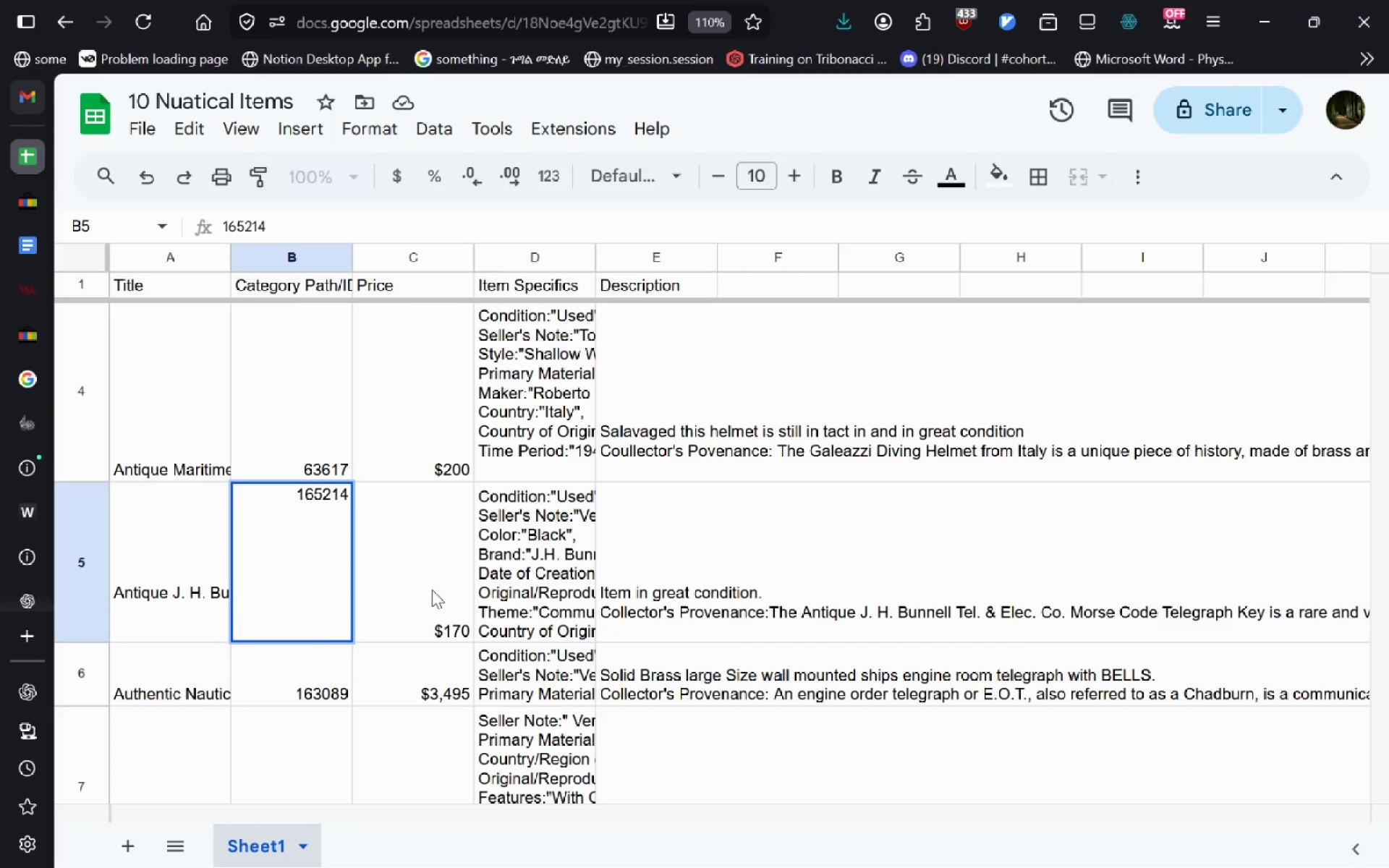 
double_click([432, 590])
 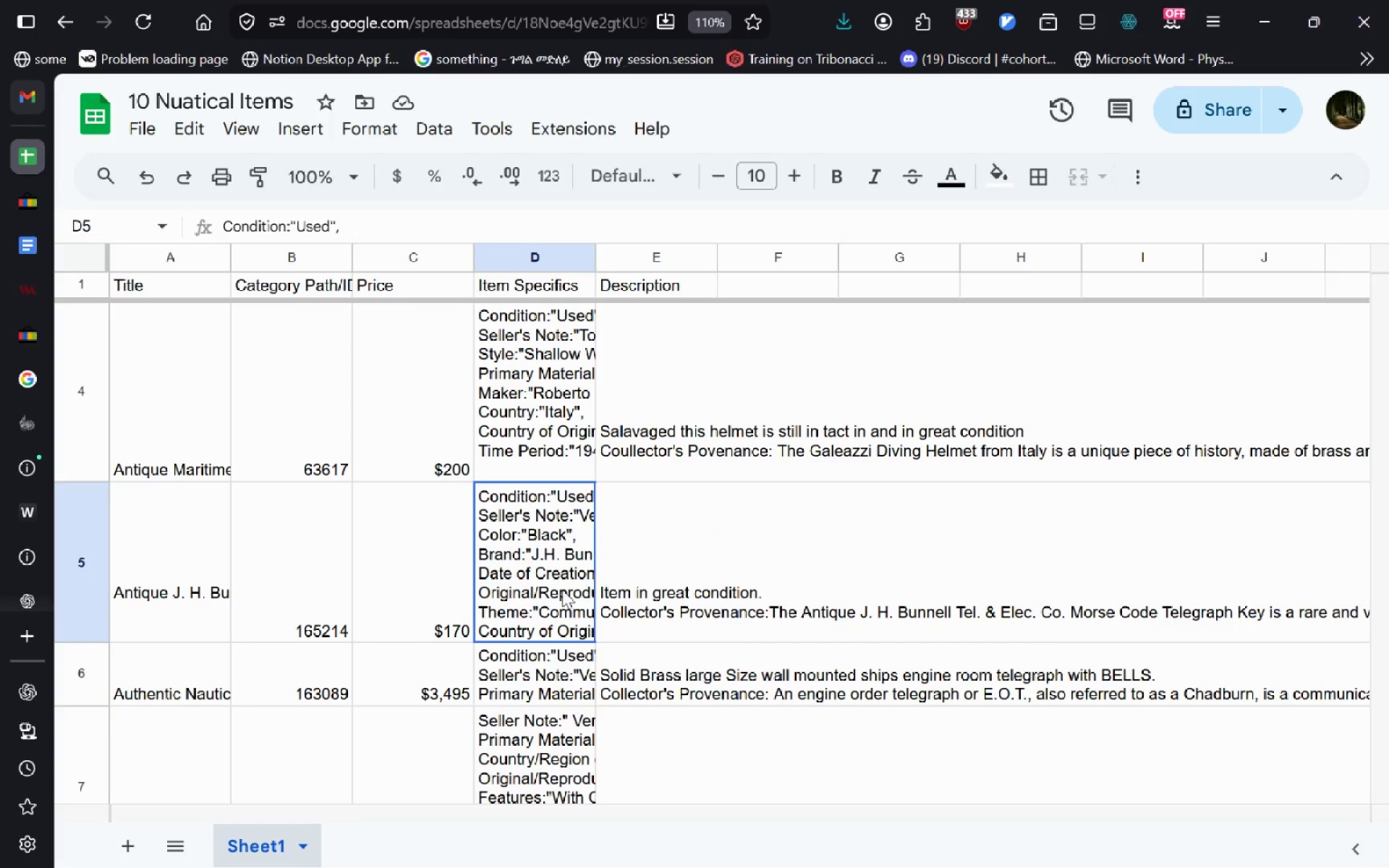 
double_click([562, 590])
 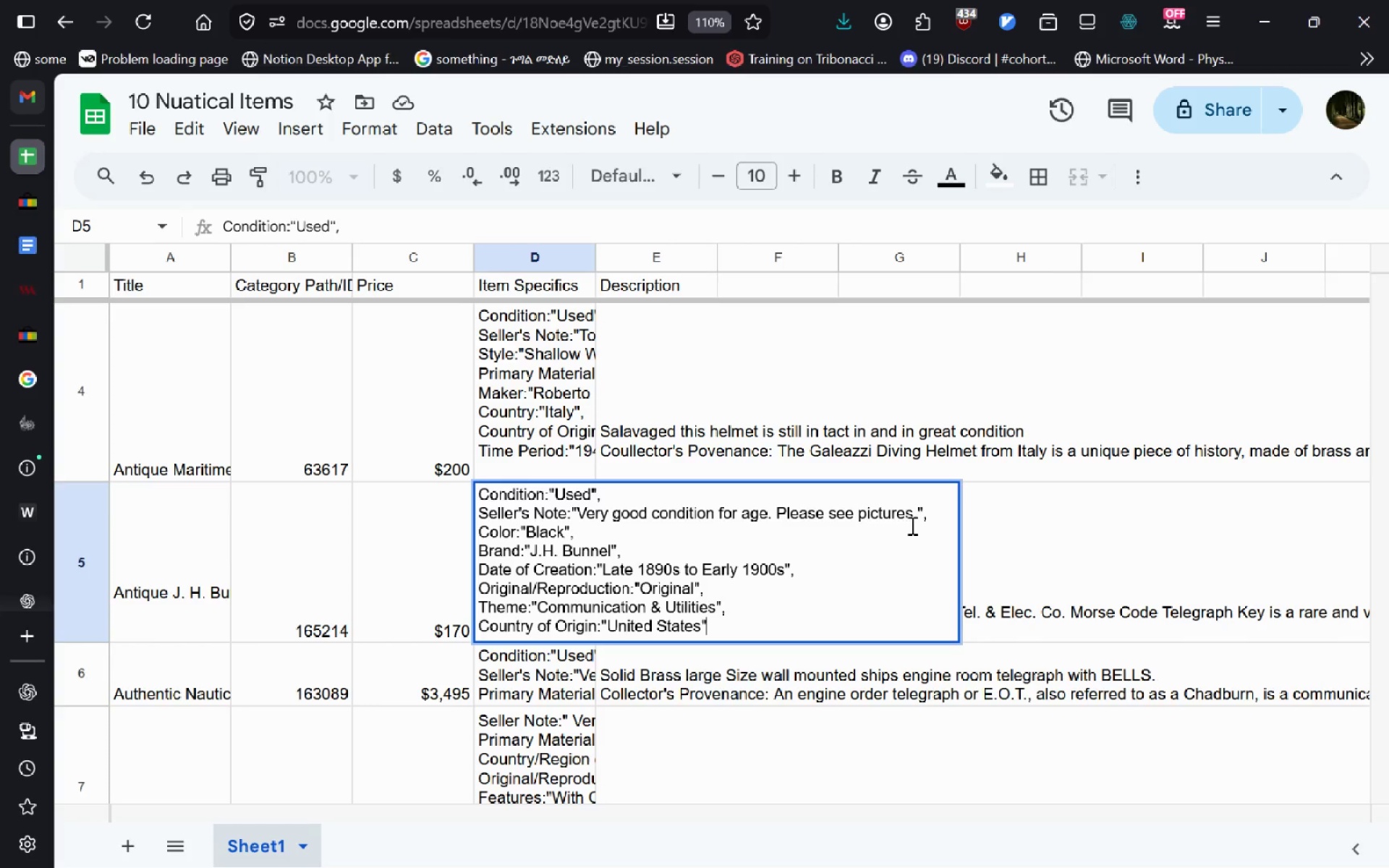 
wait(6.53)
 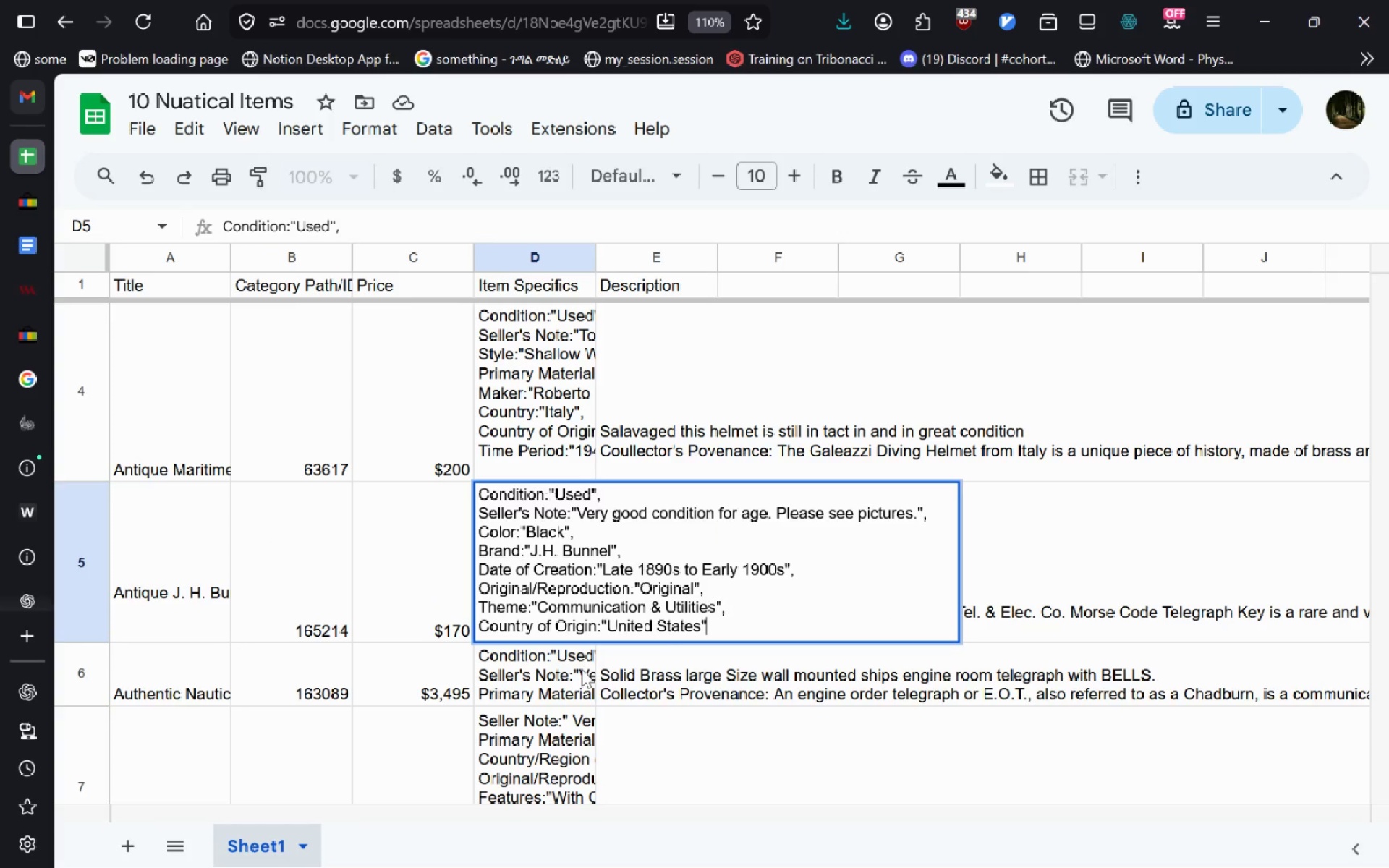 
left_click([914, 511])
 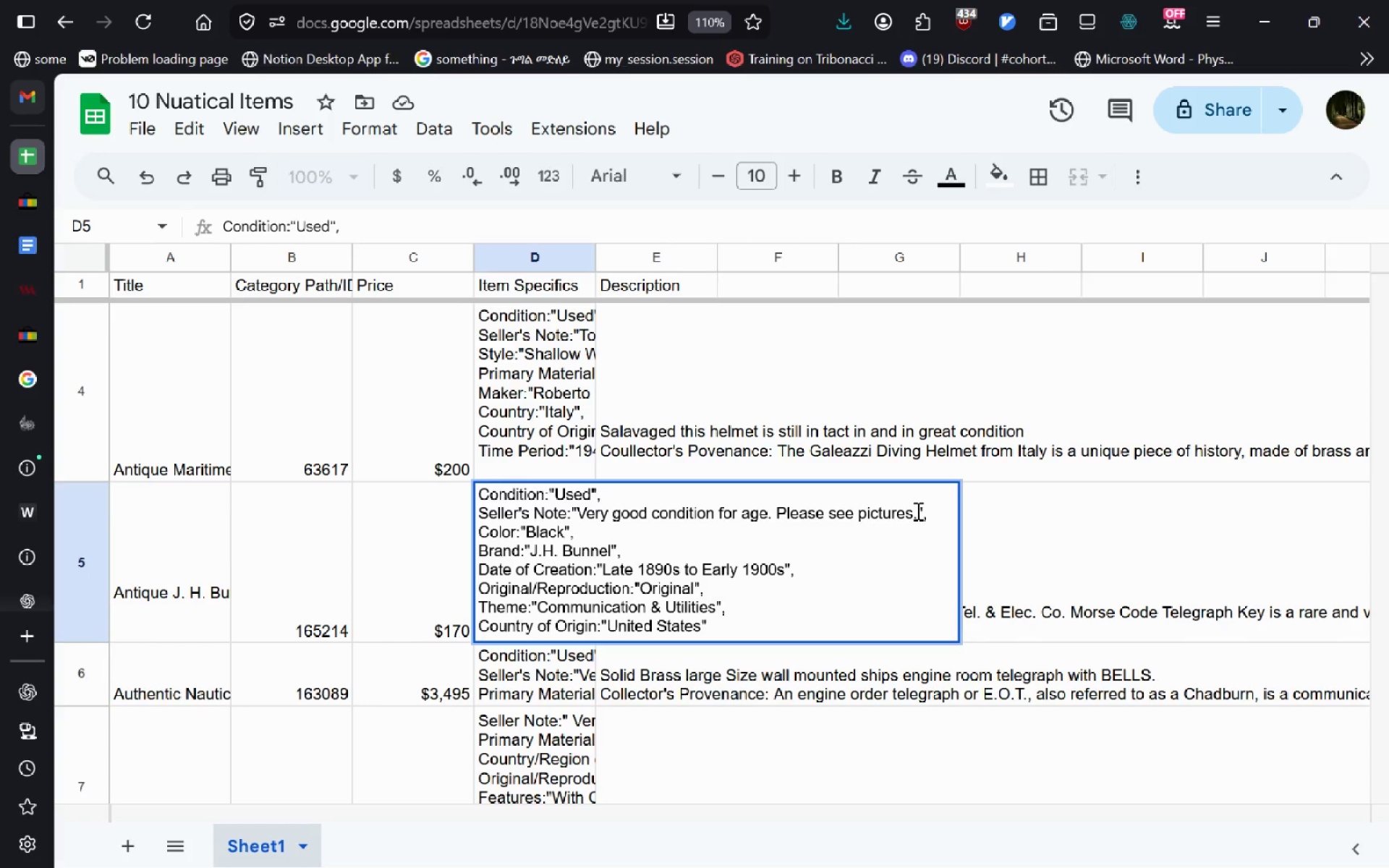 
left_click_drag(start_coordinate=[916, 511], to_coordinate=[580, 514])
 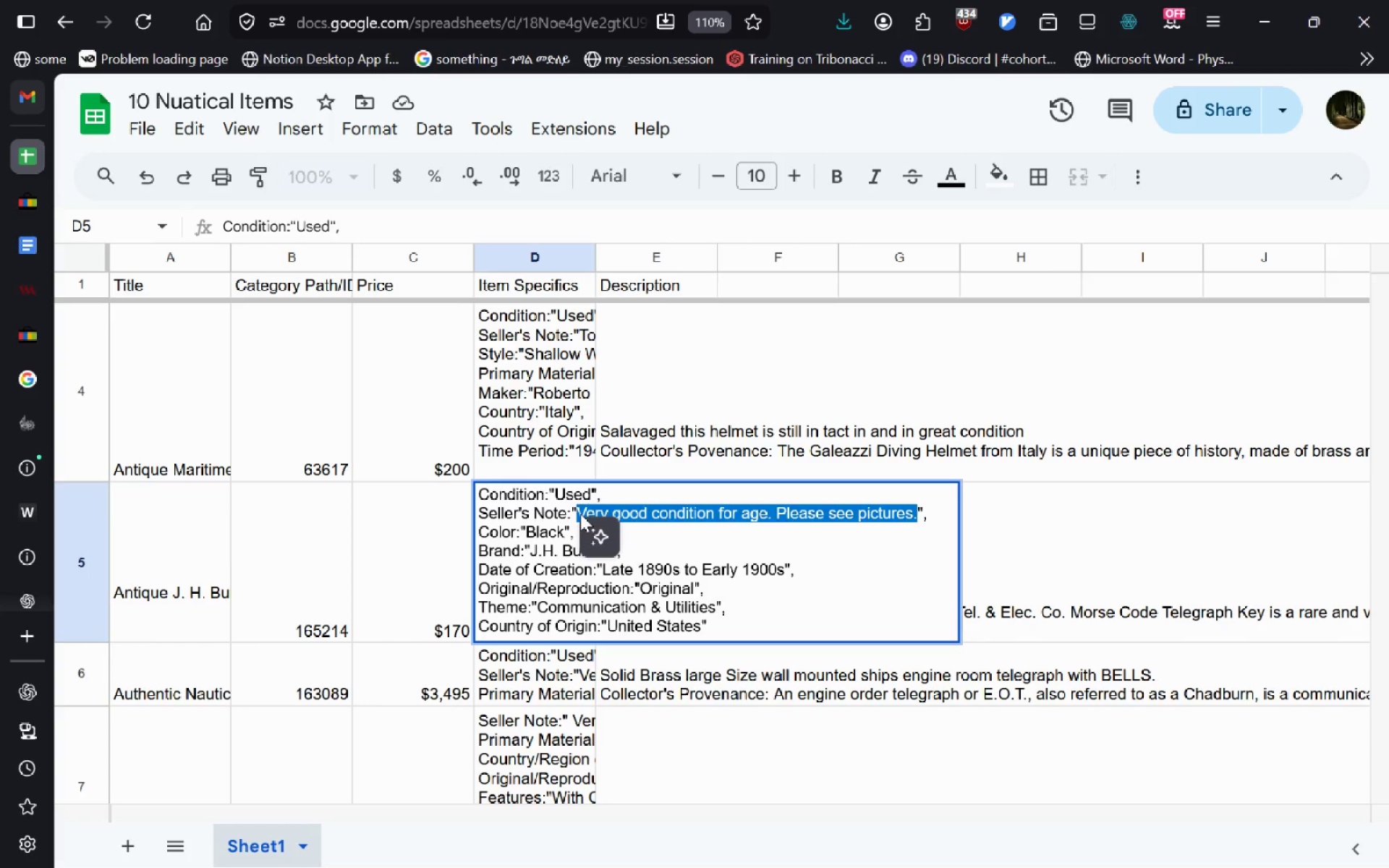 
key(Backspace)
 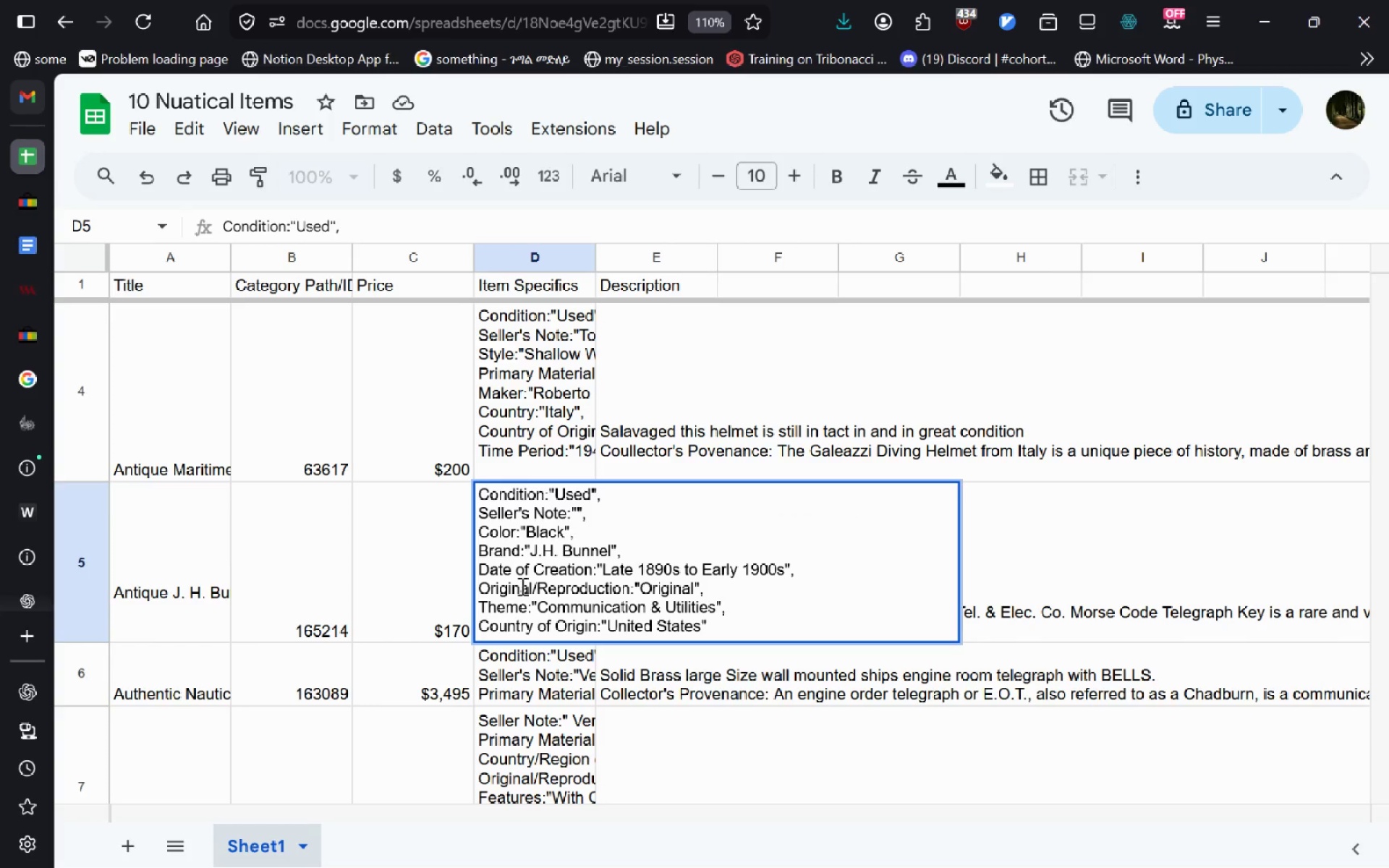 
hold_key(key=MetaLeft, duration=0.42)
 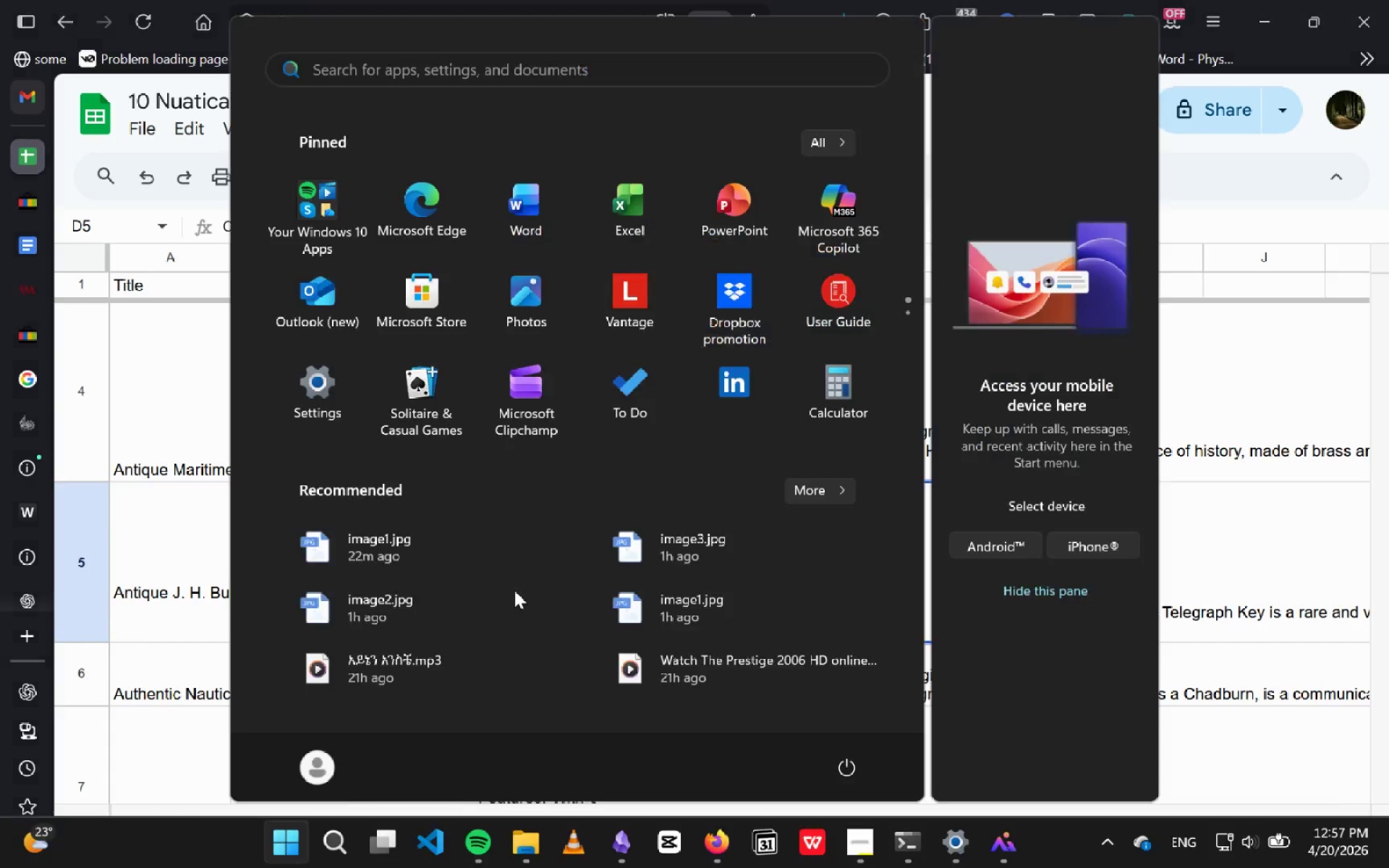 
key(Meta+MetaLeft)
 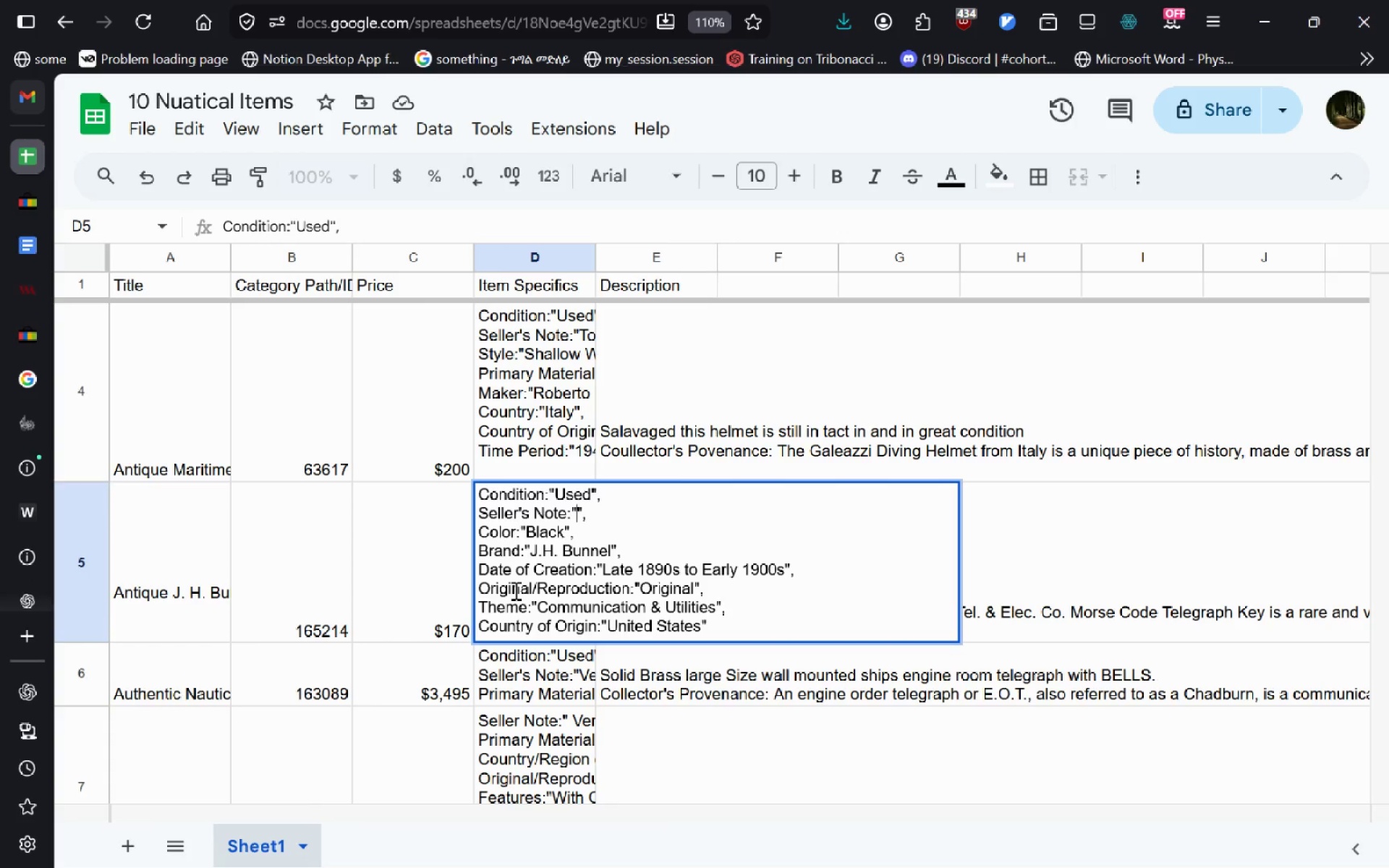 
hold_key(key=ControlLeft, duration=0.62)
 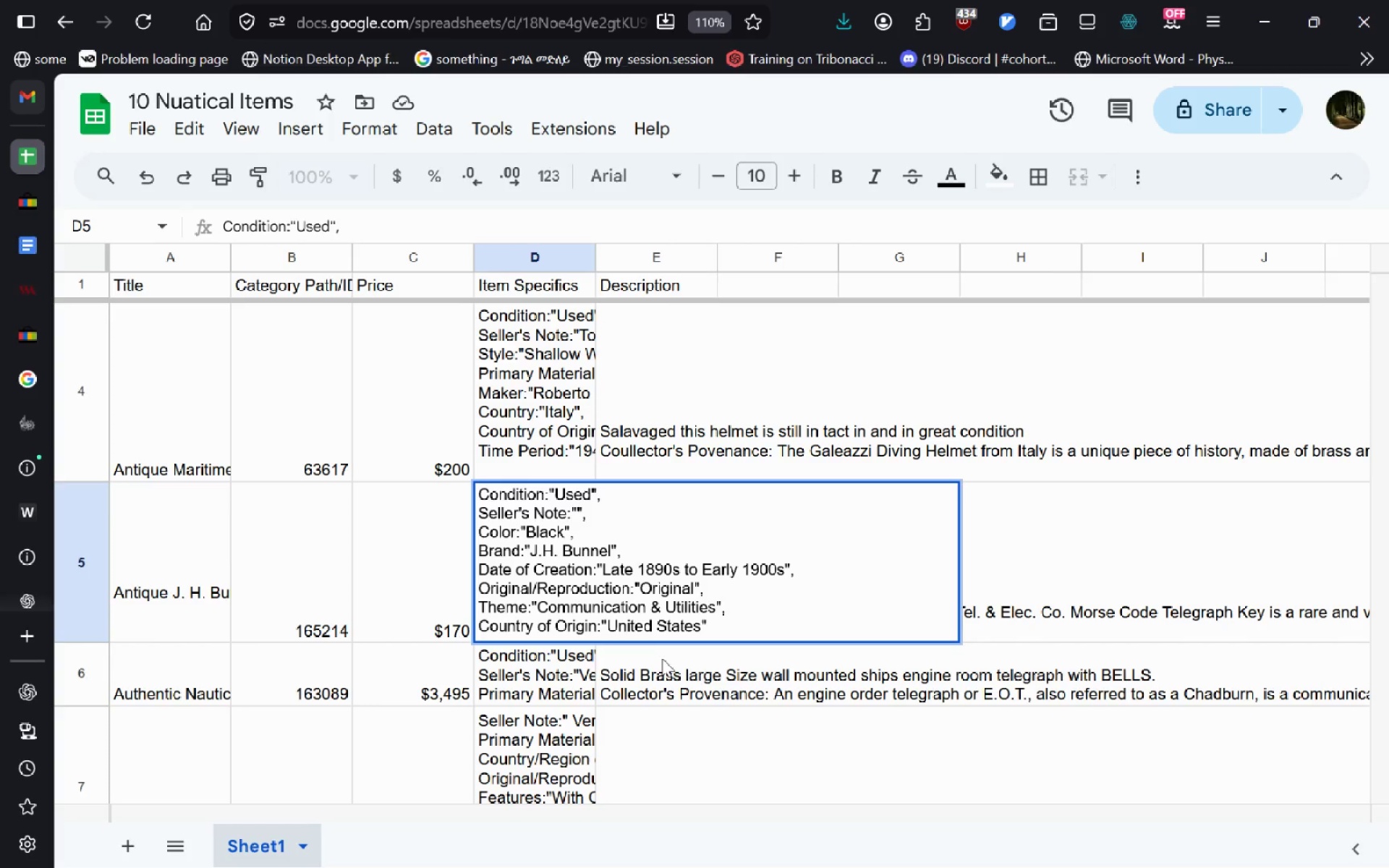 
left_click([660, 666])
 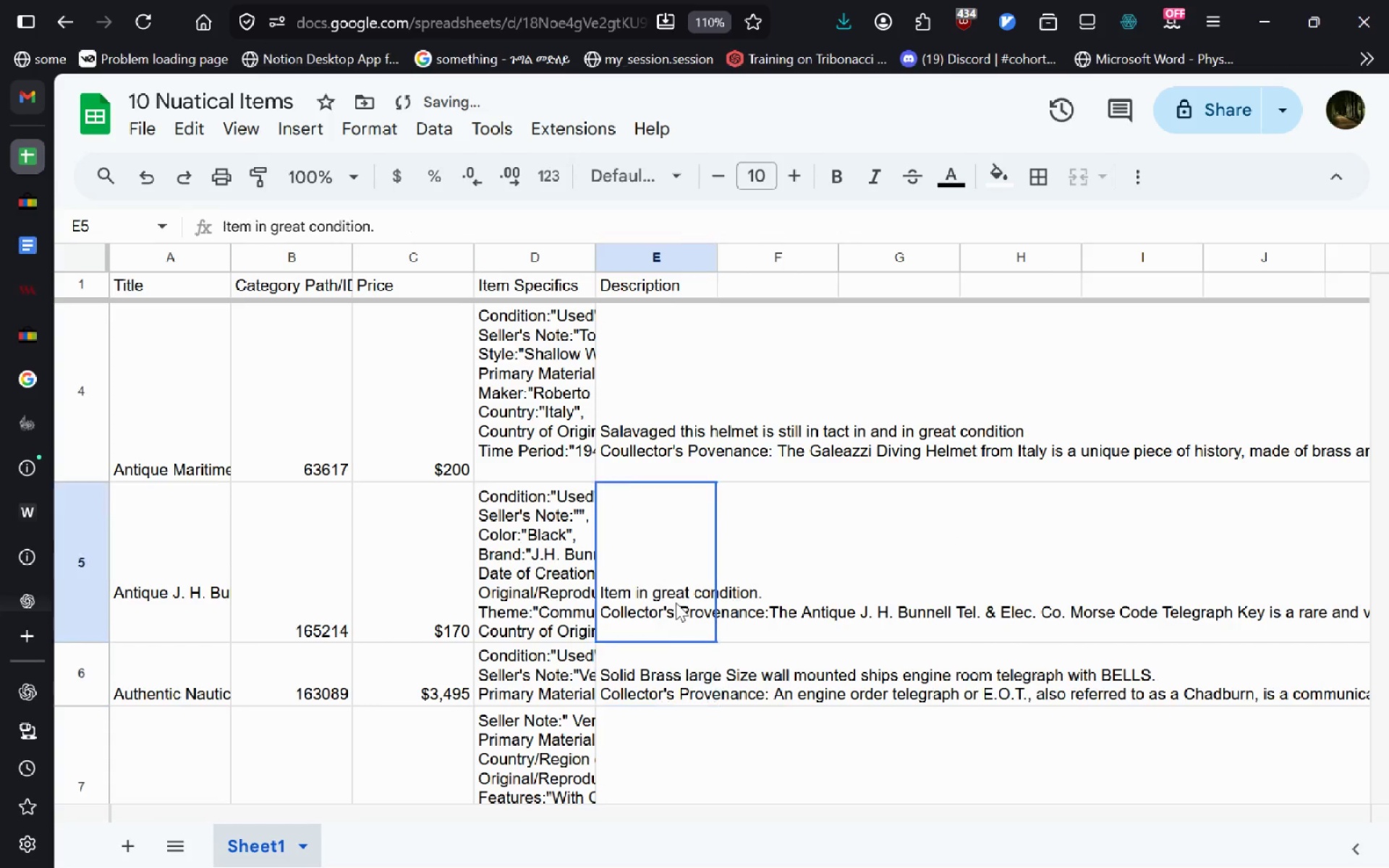 
double_click([676, 603])
 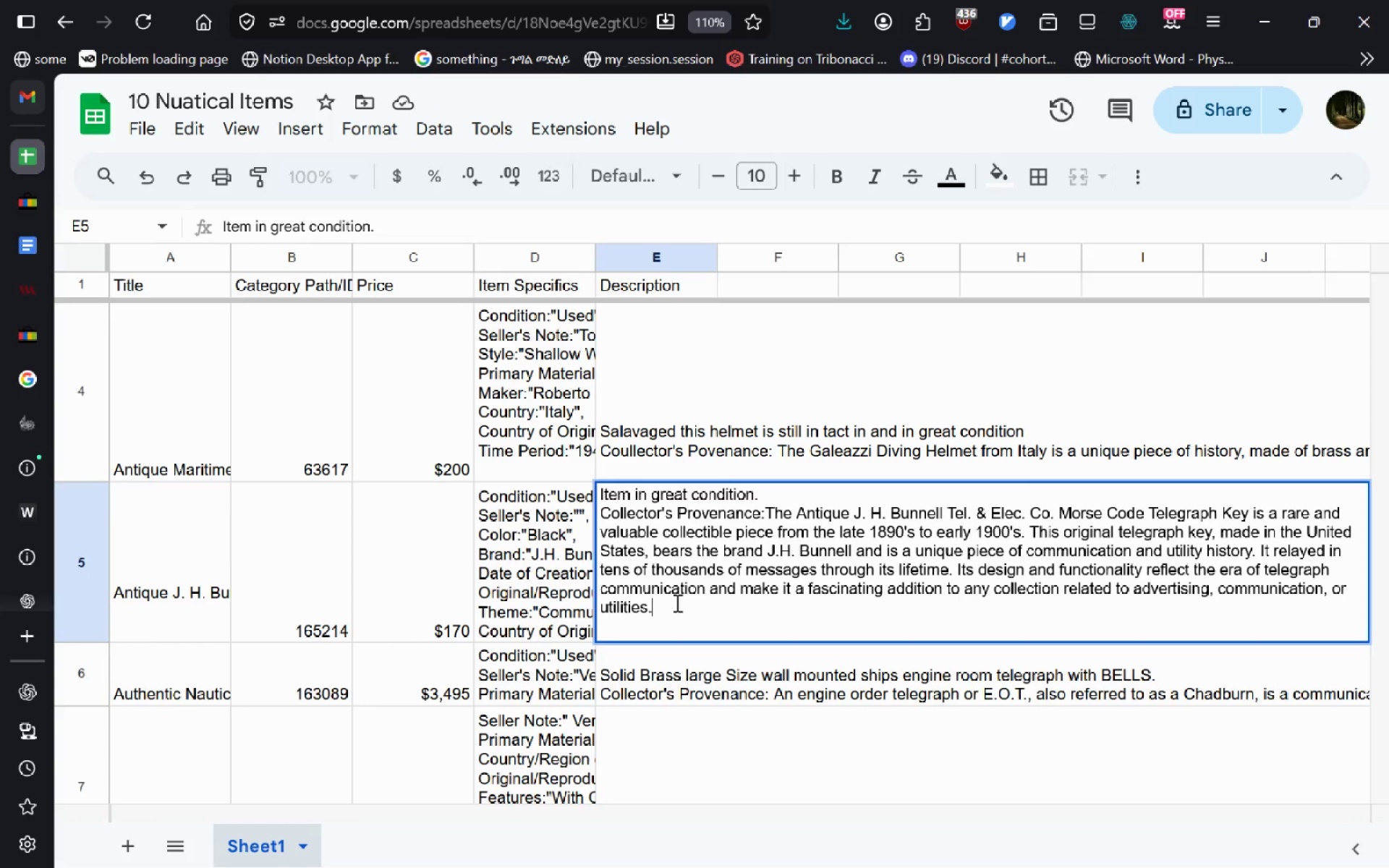 
wait(6.42)
 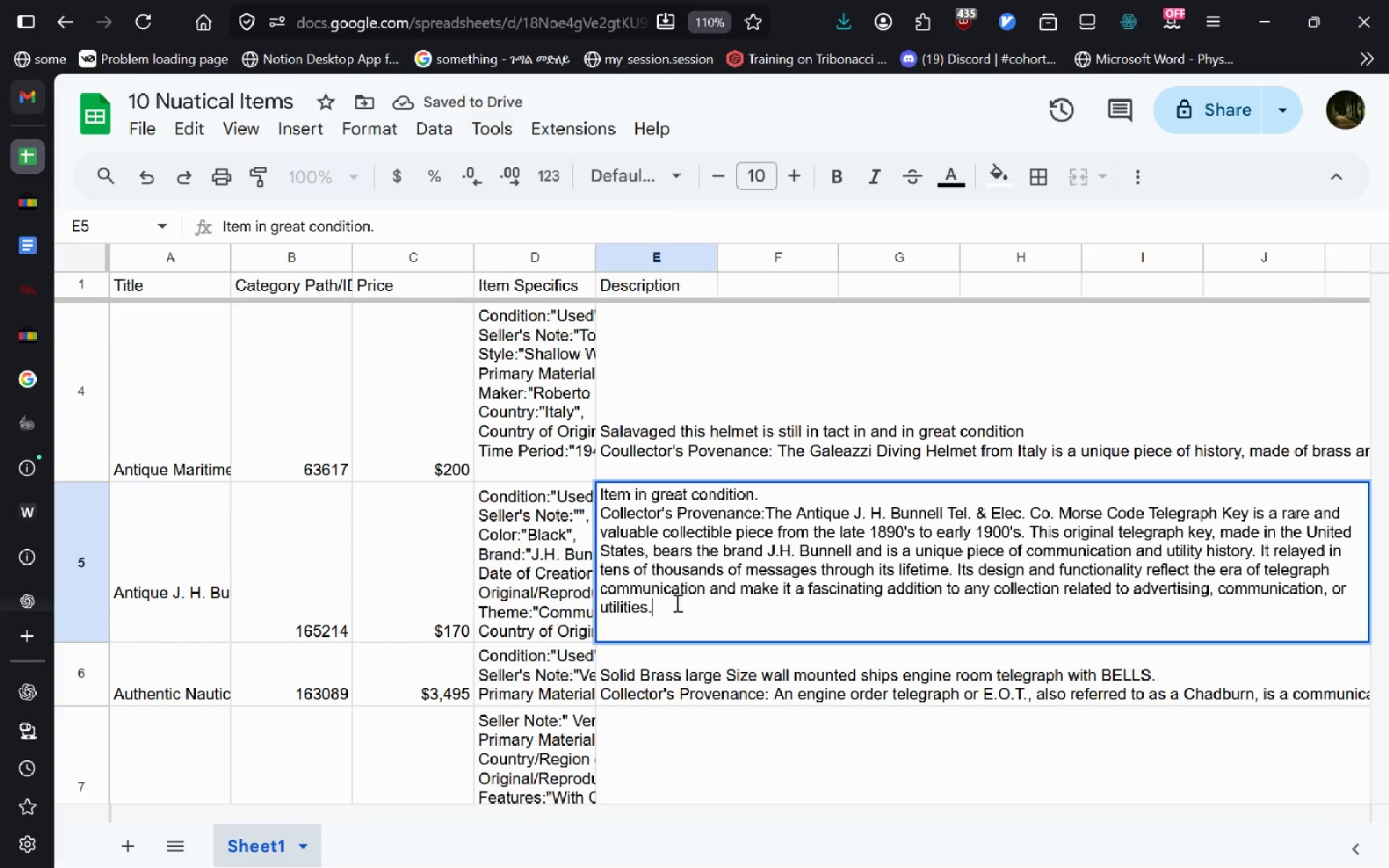 
left_click([462, 470])
 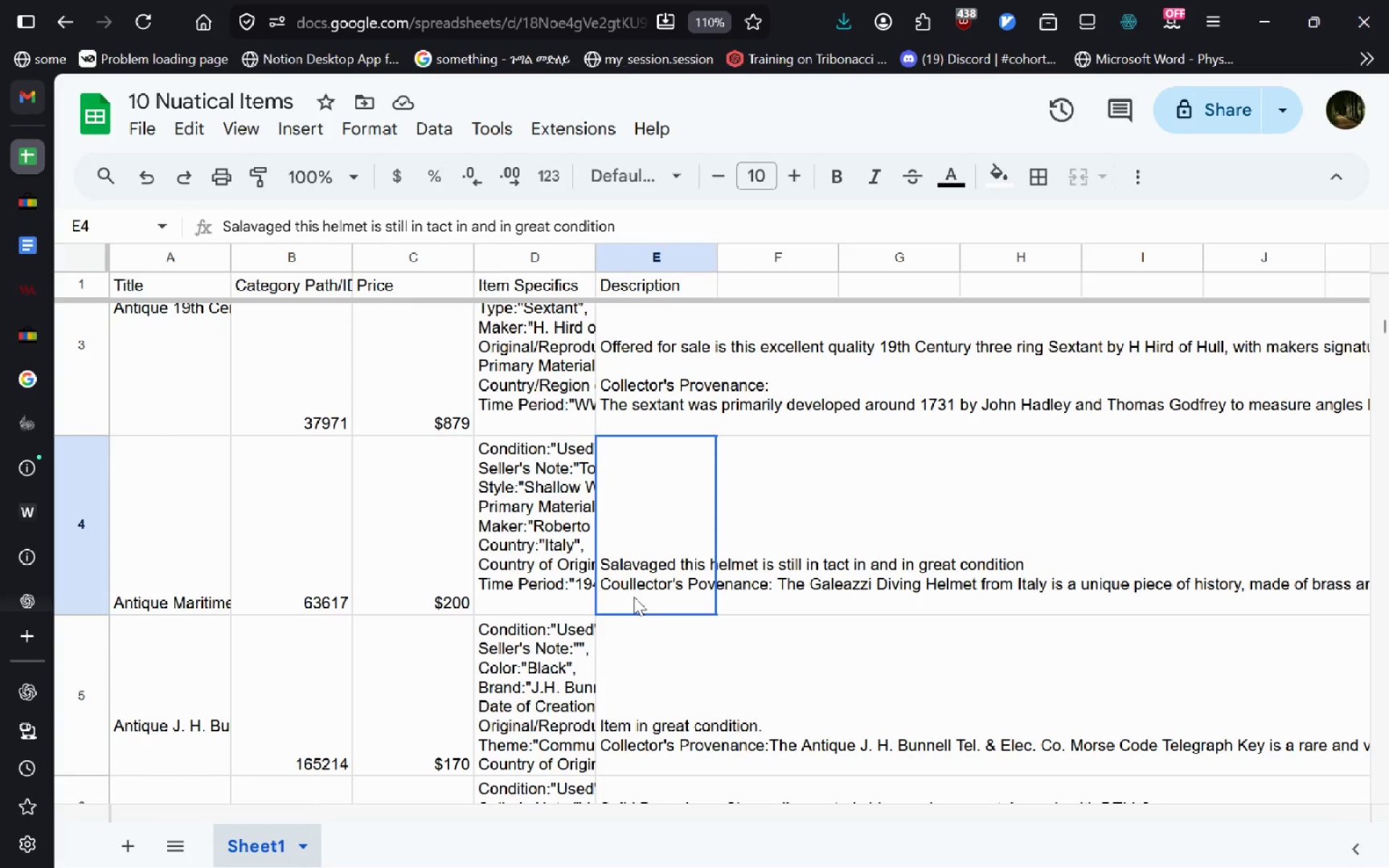 
double_click([634, 597])
 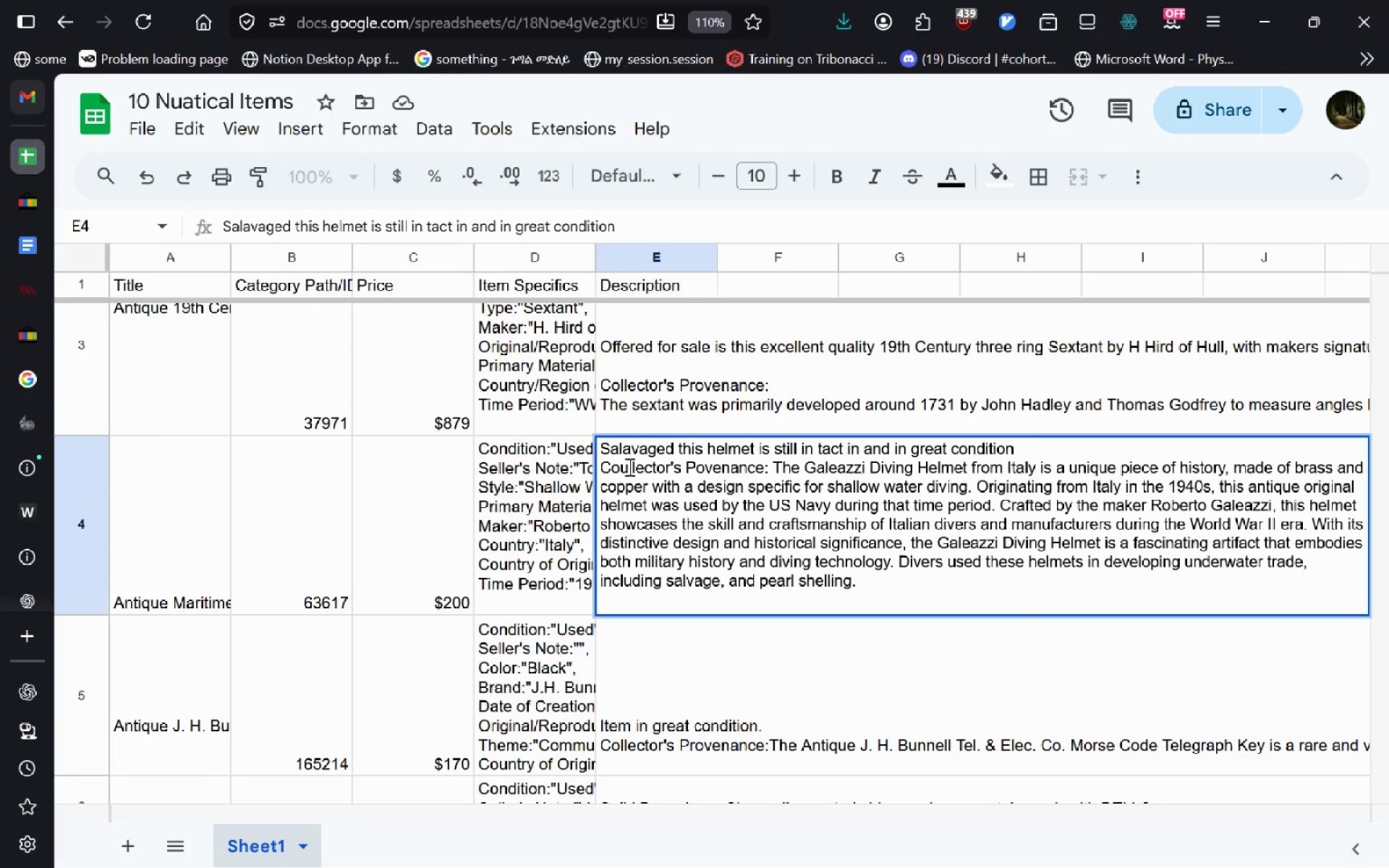 
left_click([629, 467])
 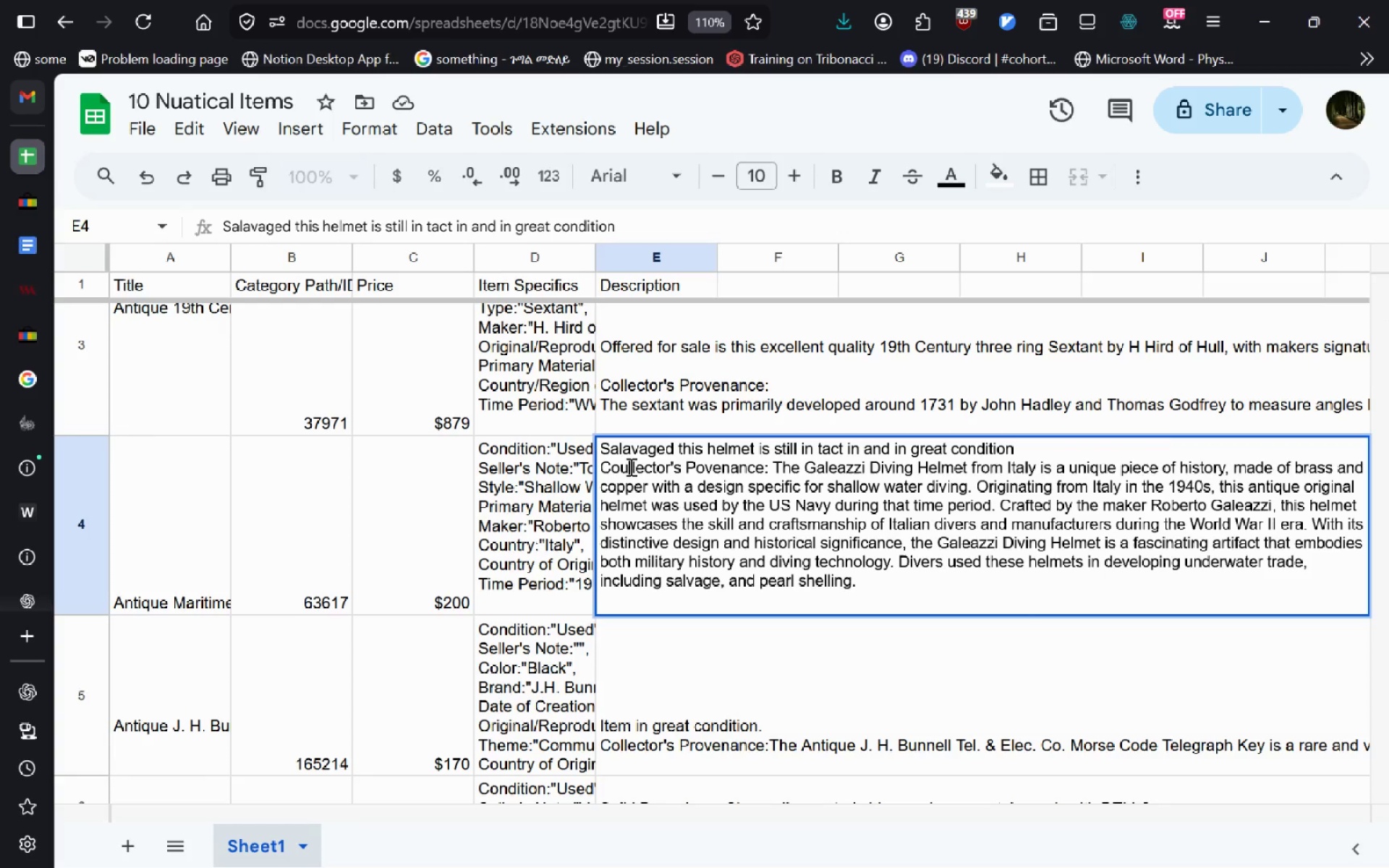 
key(Backspace)
 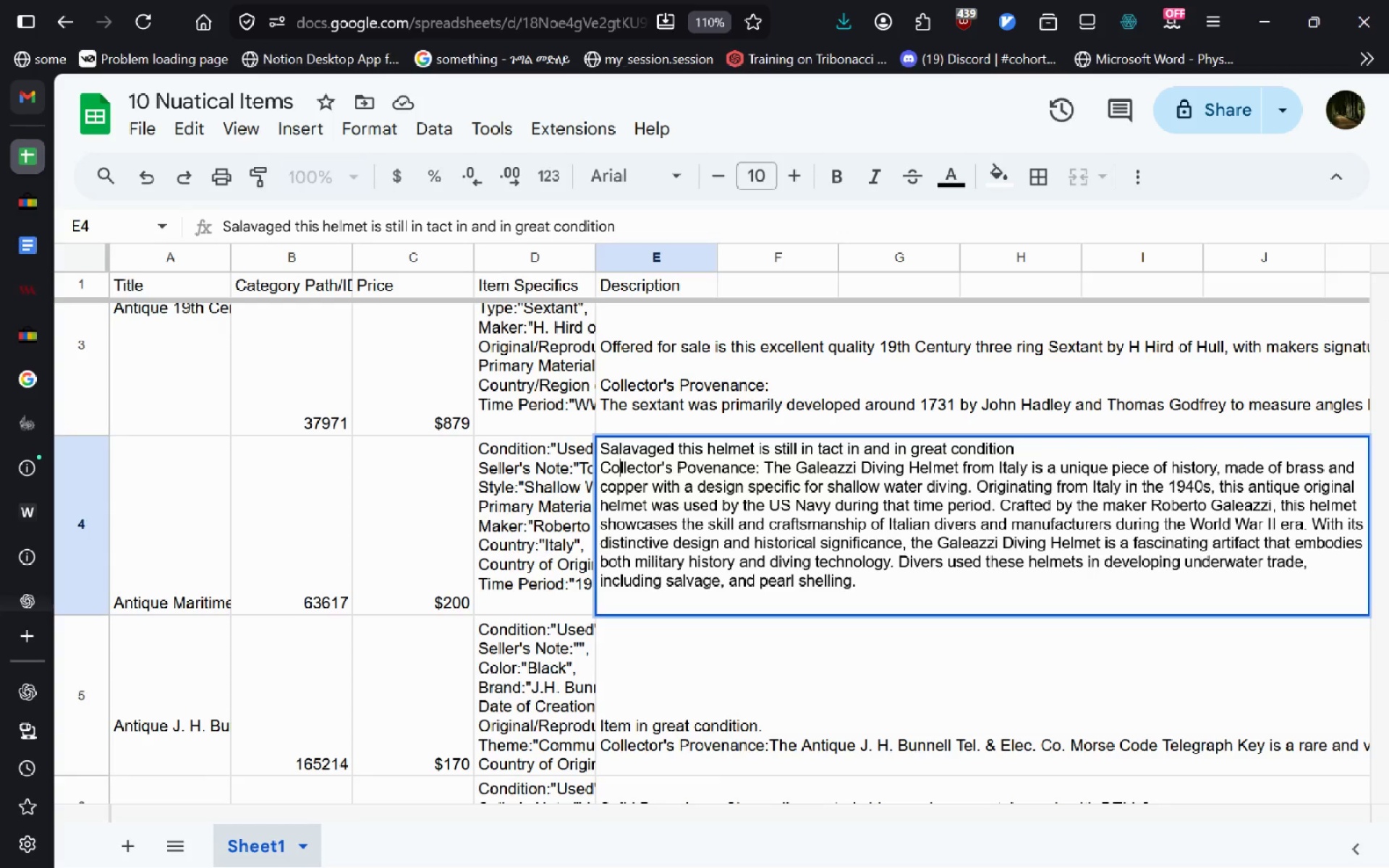 
key(Enter)
 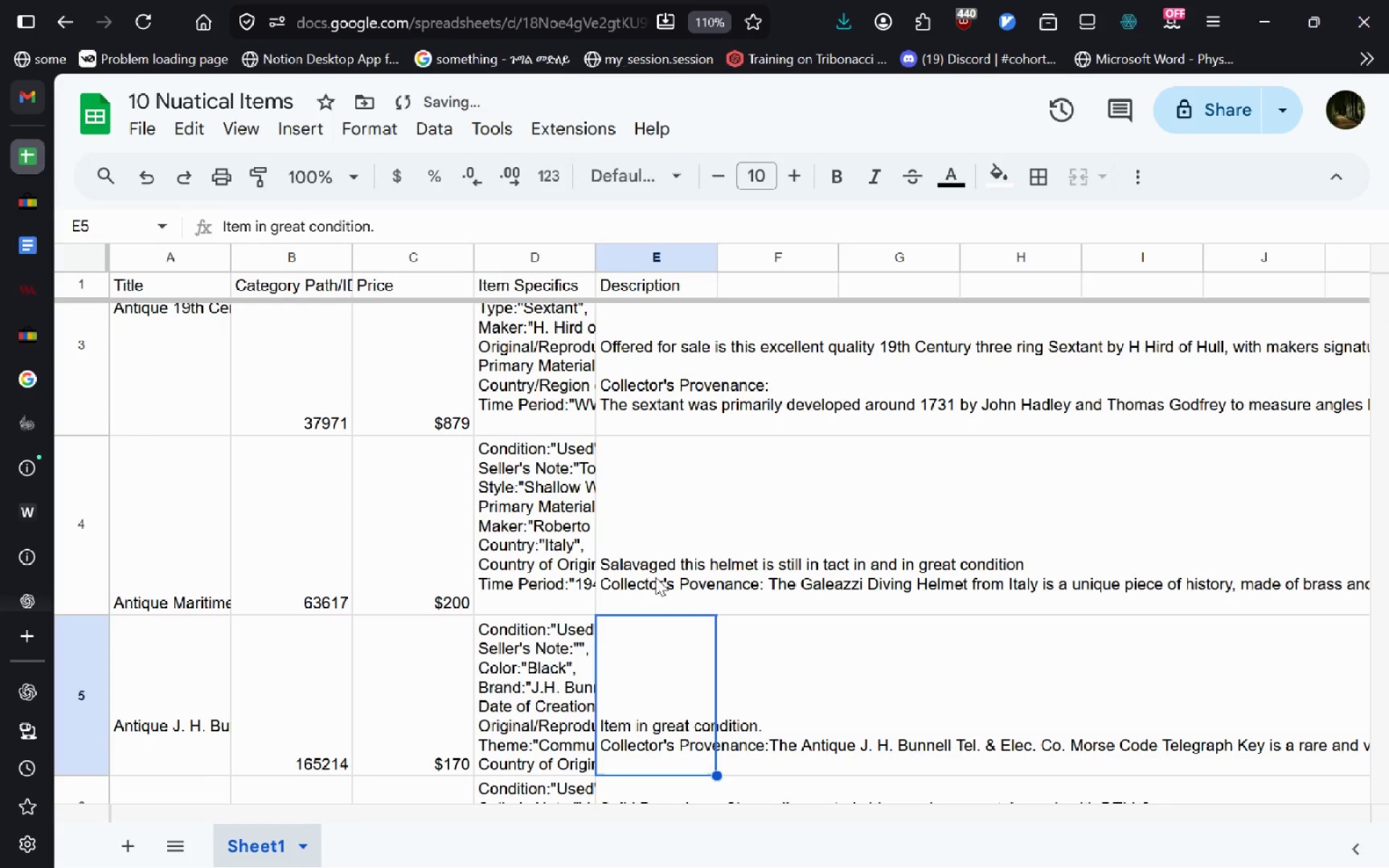 
double_click([655, 577])
 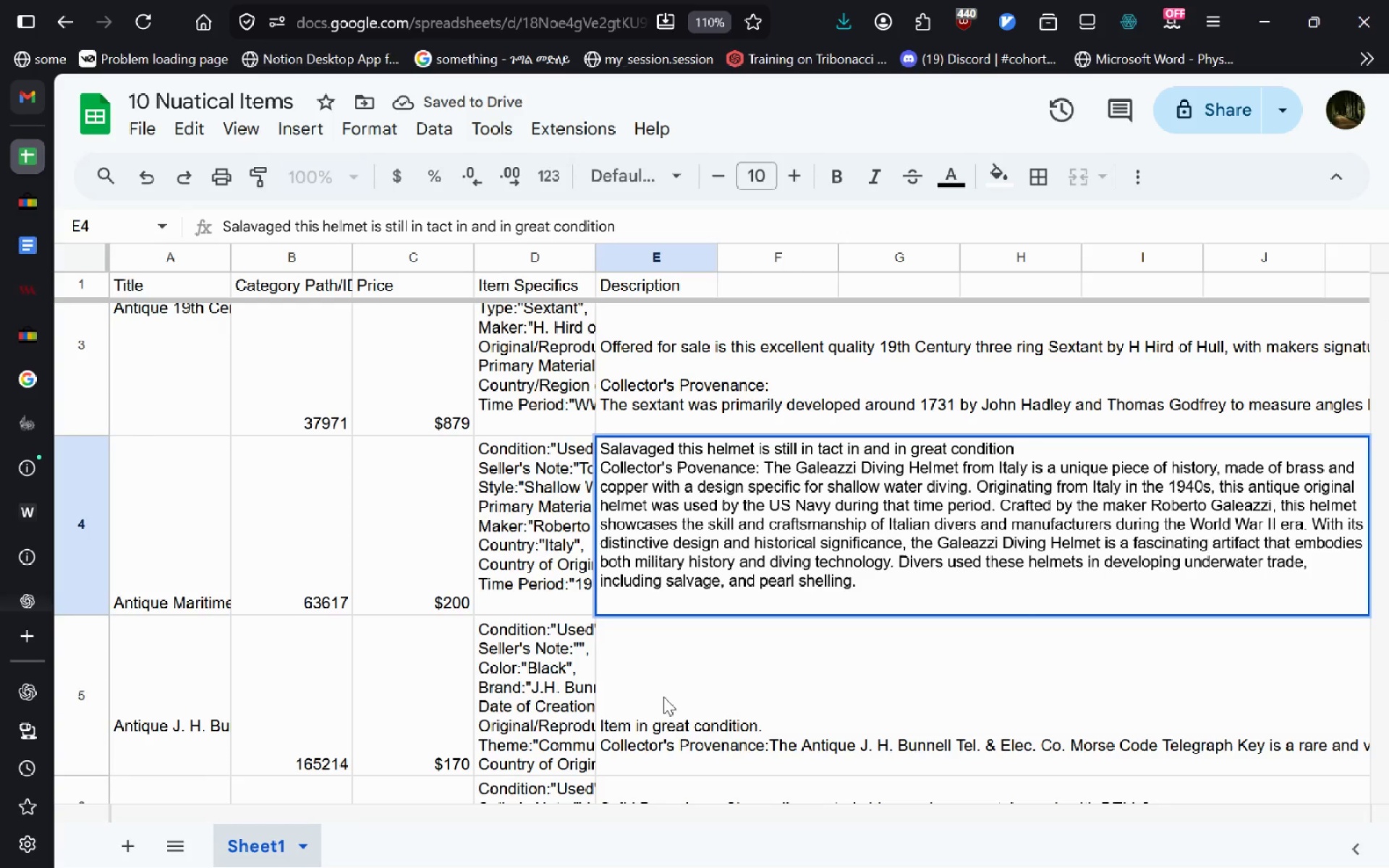 
left_click([663, 697])
 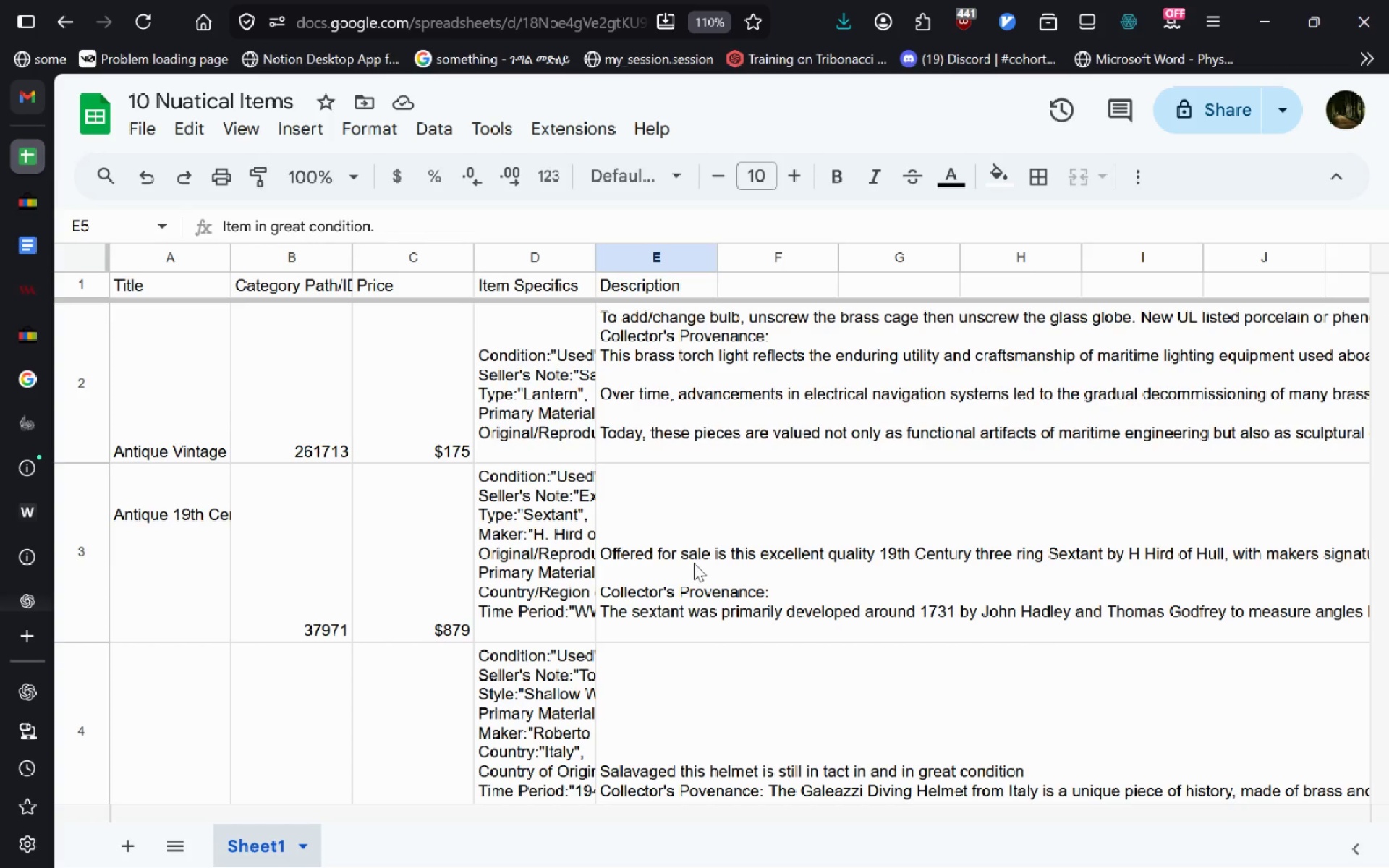 
wait(10.88)
 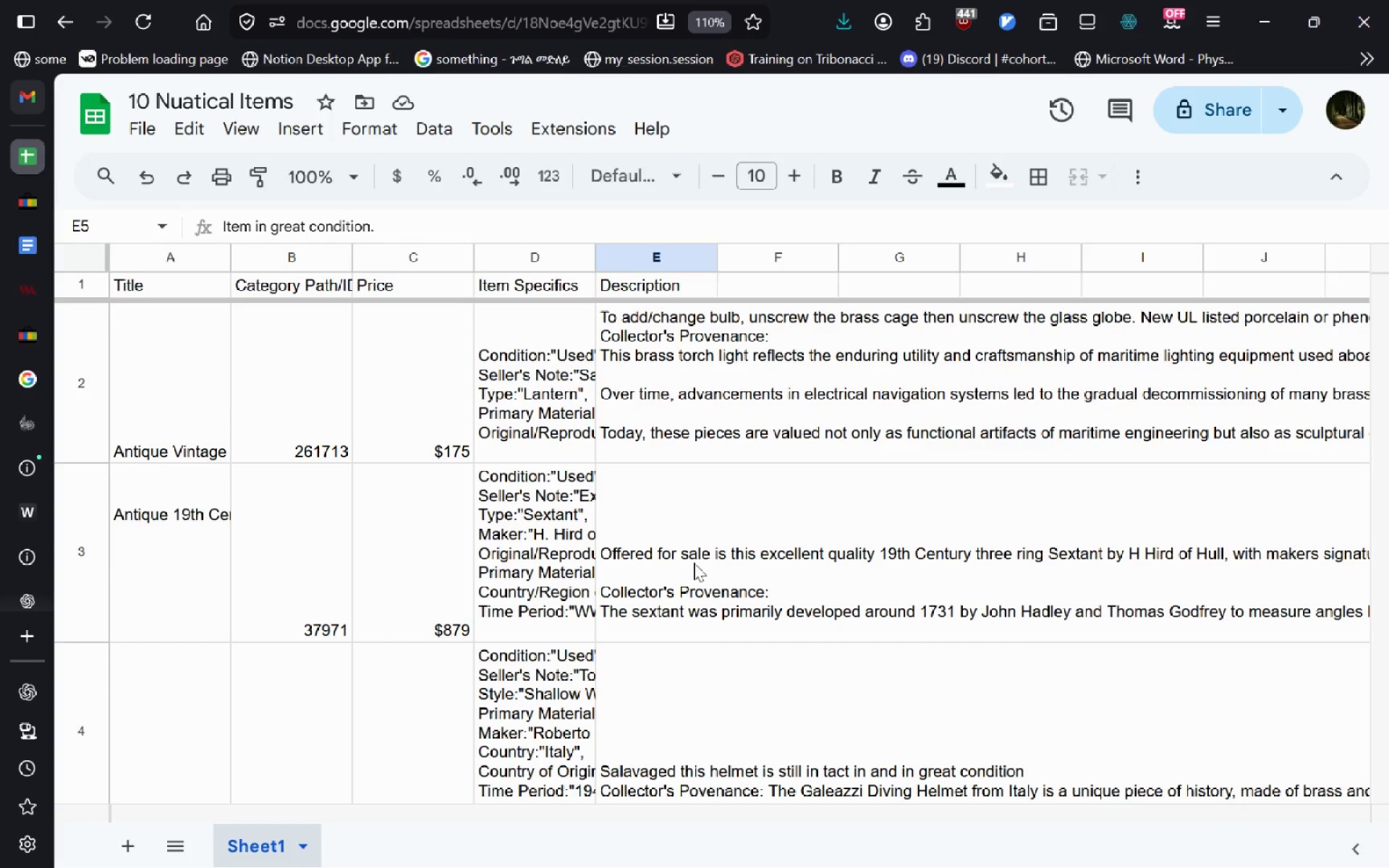 
double_click([628, 388])
 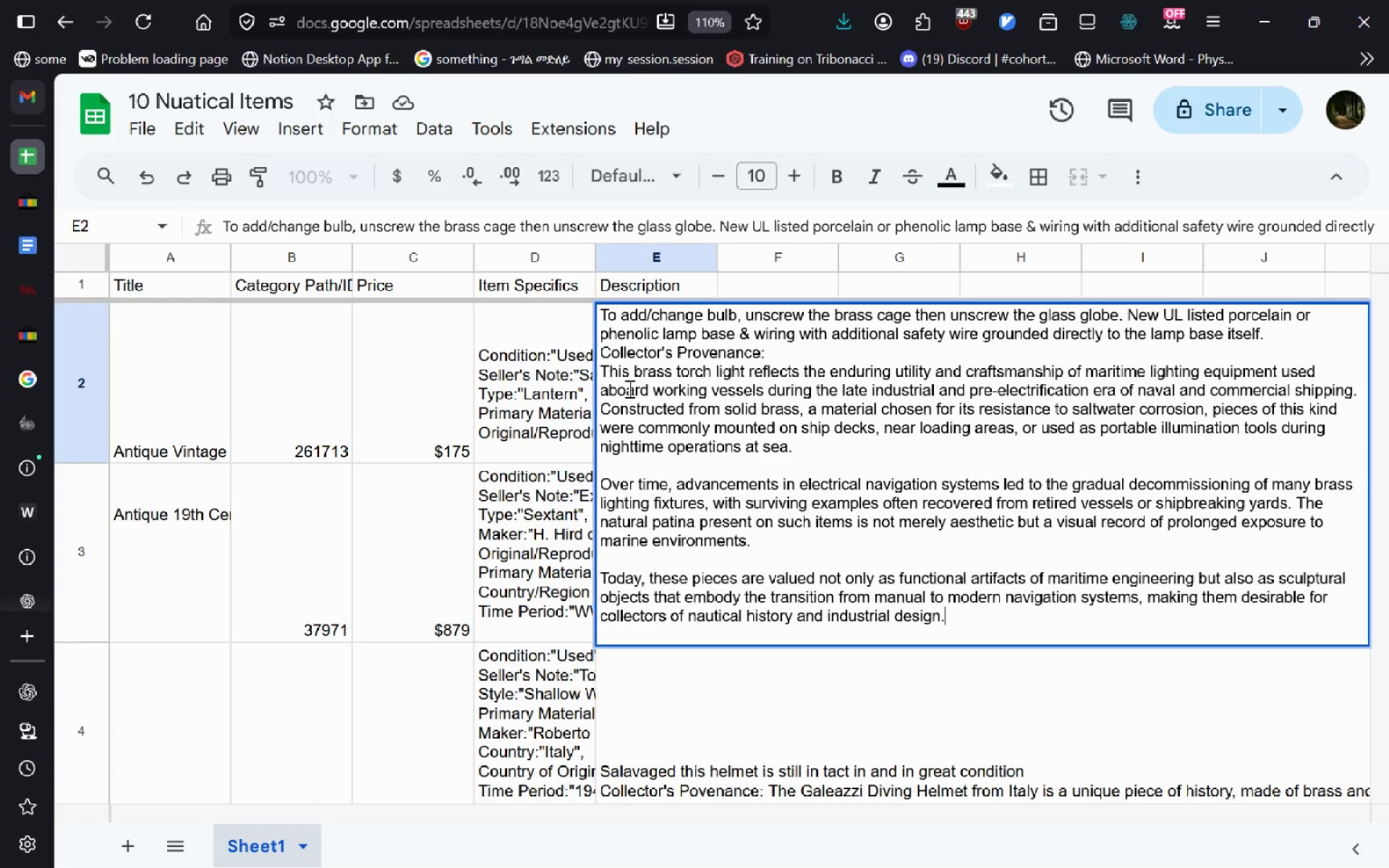 
wait(24.16)
 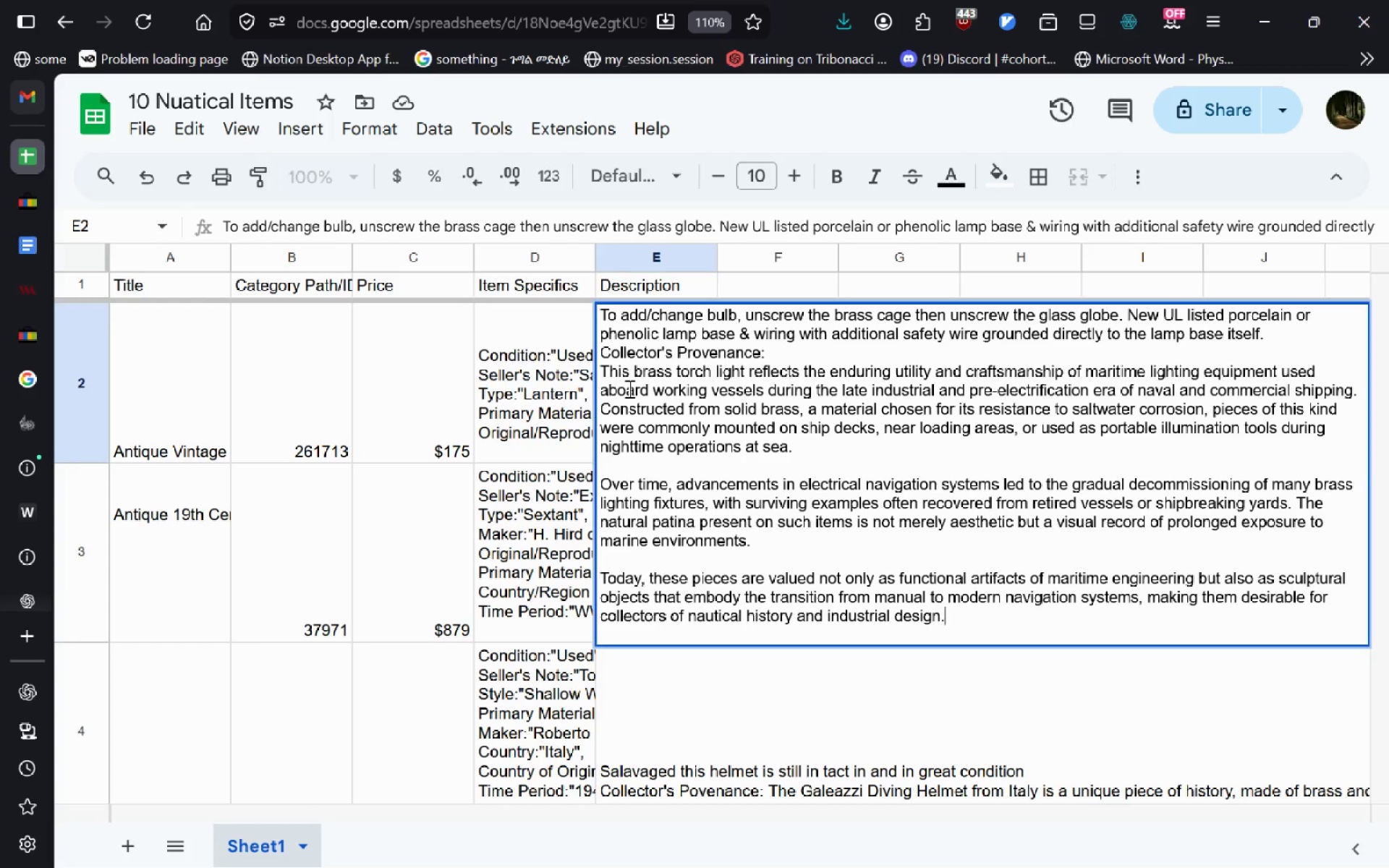 
double_click([560, 407])
 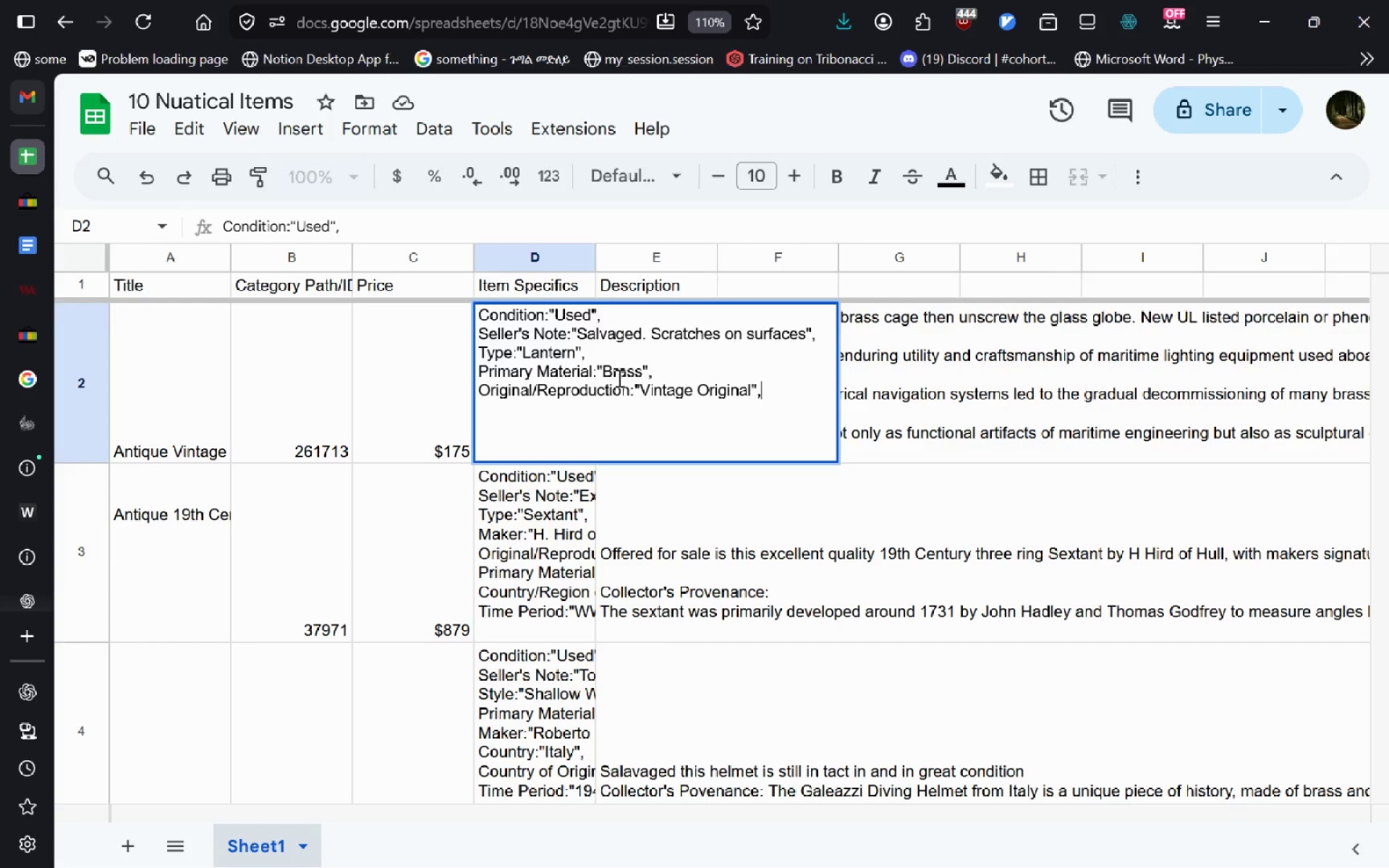 
wait(5.09)
 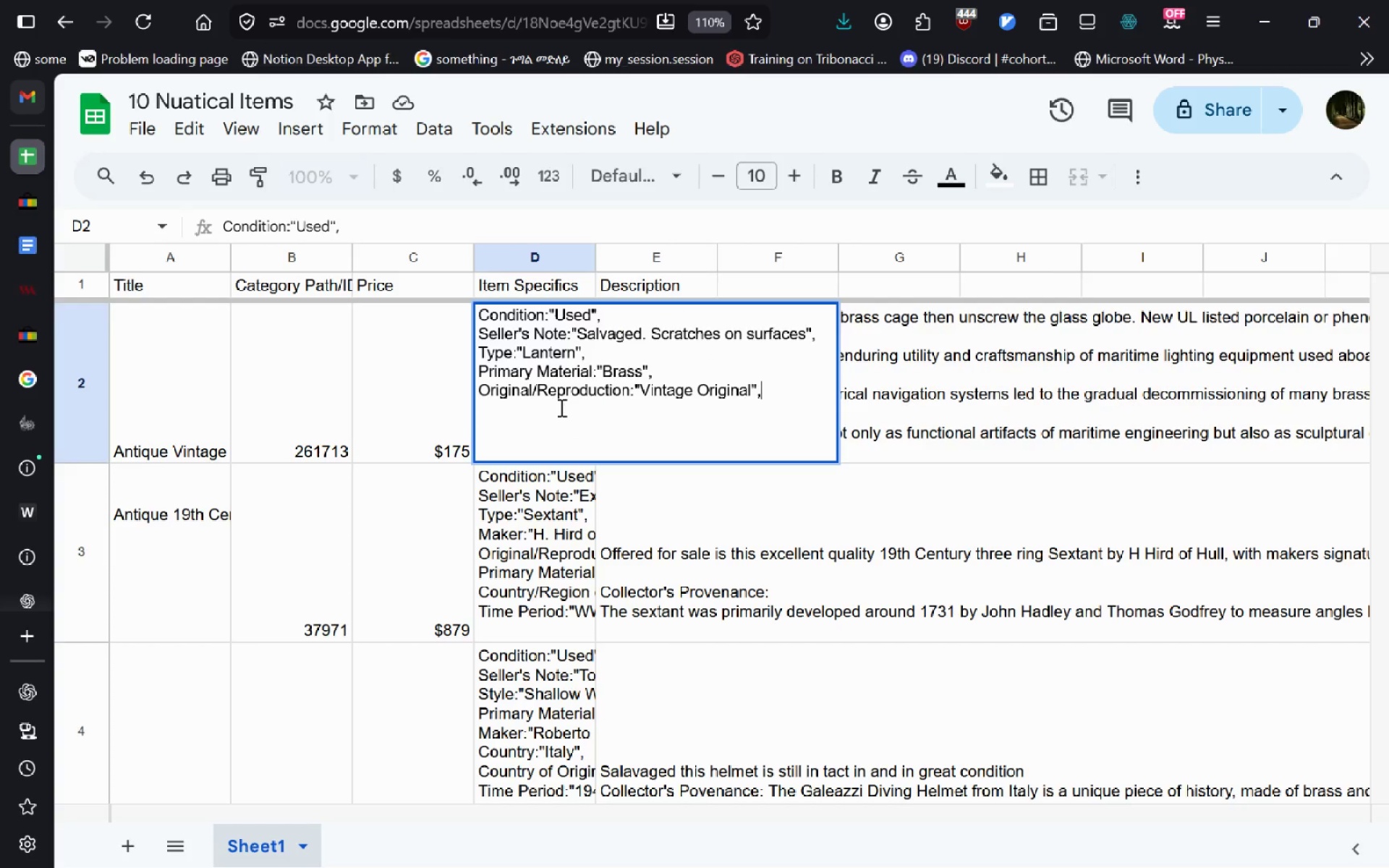 
left_click([804, 333])
 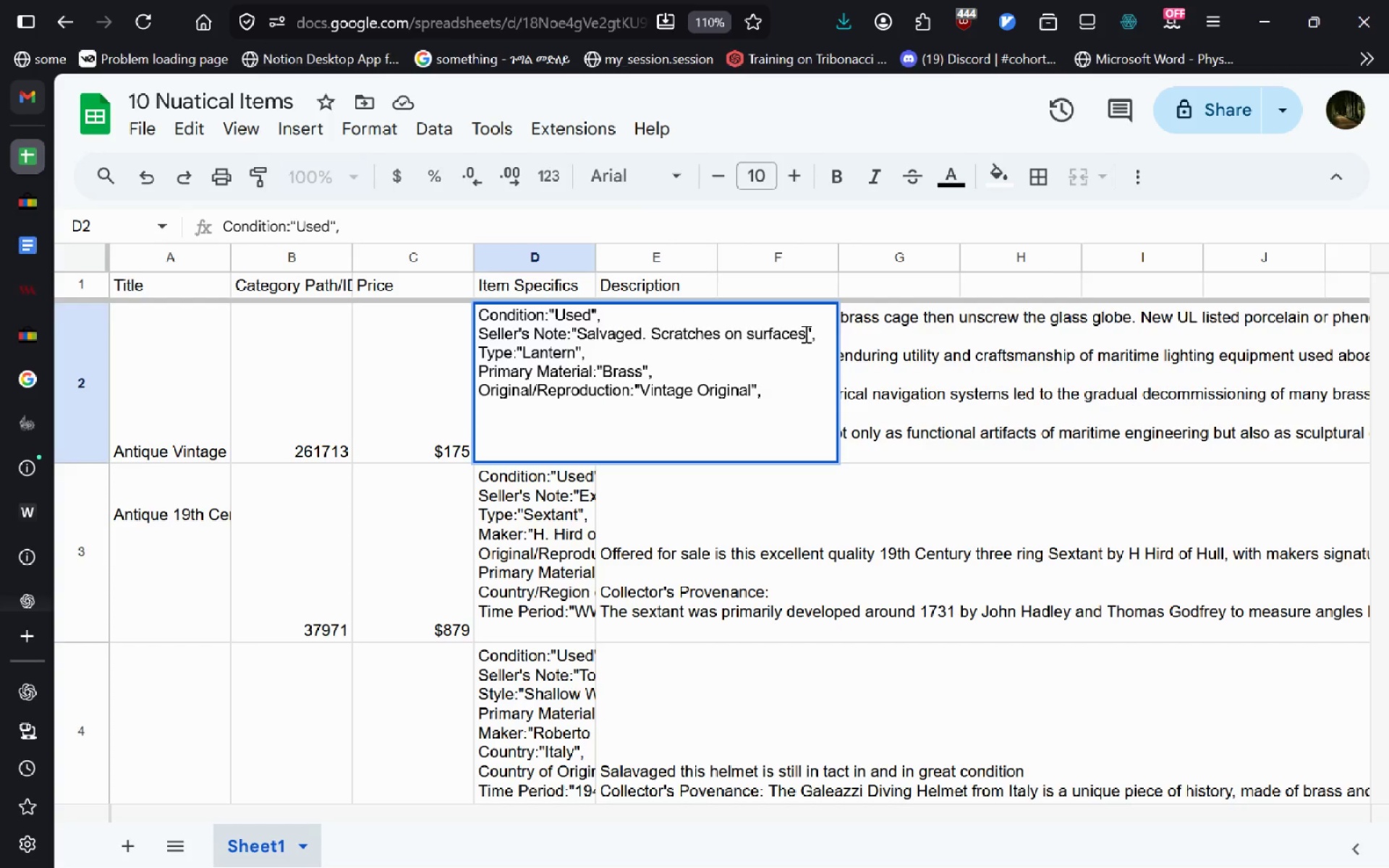 
type( which )
 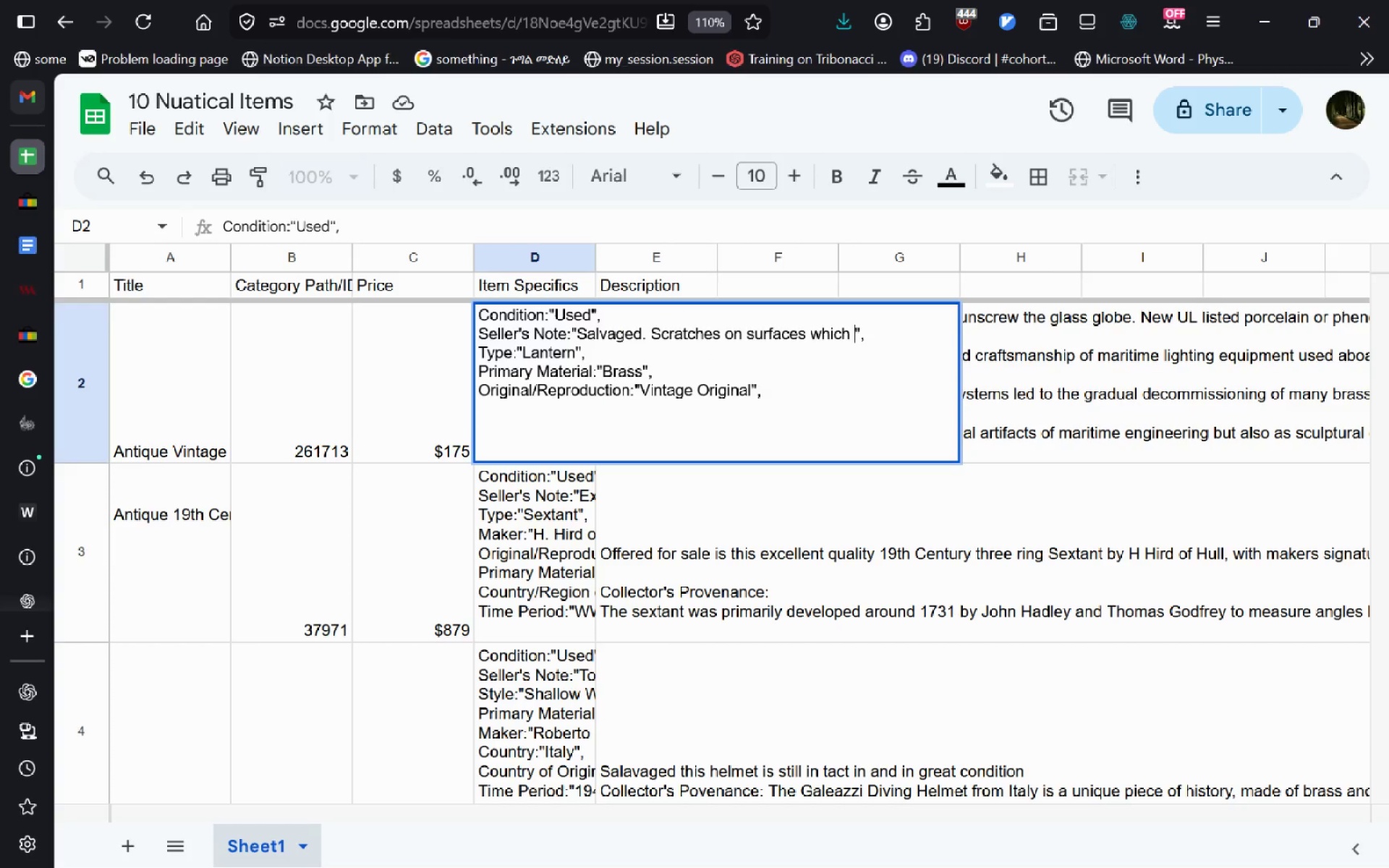 
key(Control+Backspace)
 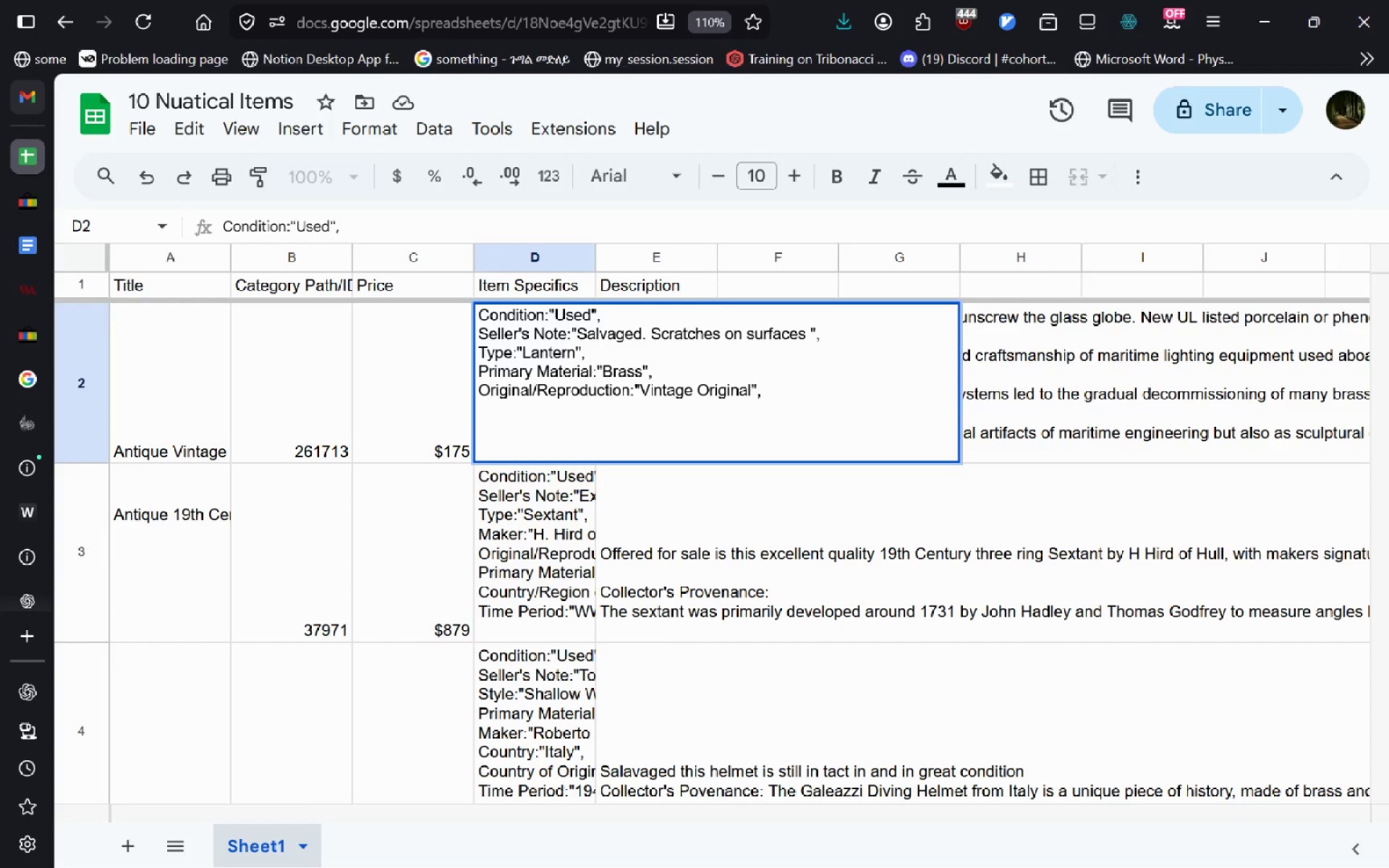 
type(whic tell)
key(Backspace)
key(Backspace)
key(Backspace)
key(Backspace)
key(Backspace)
type(h tell of its many years of usage)
 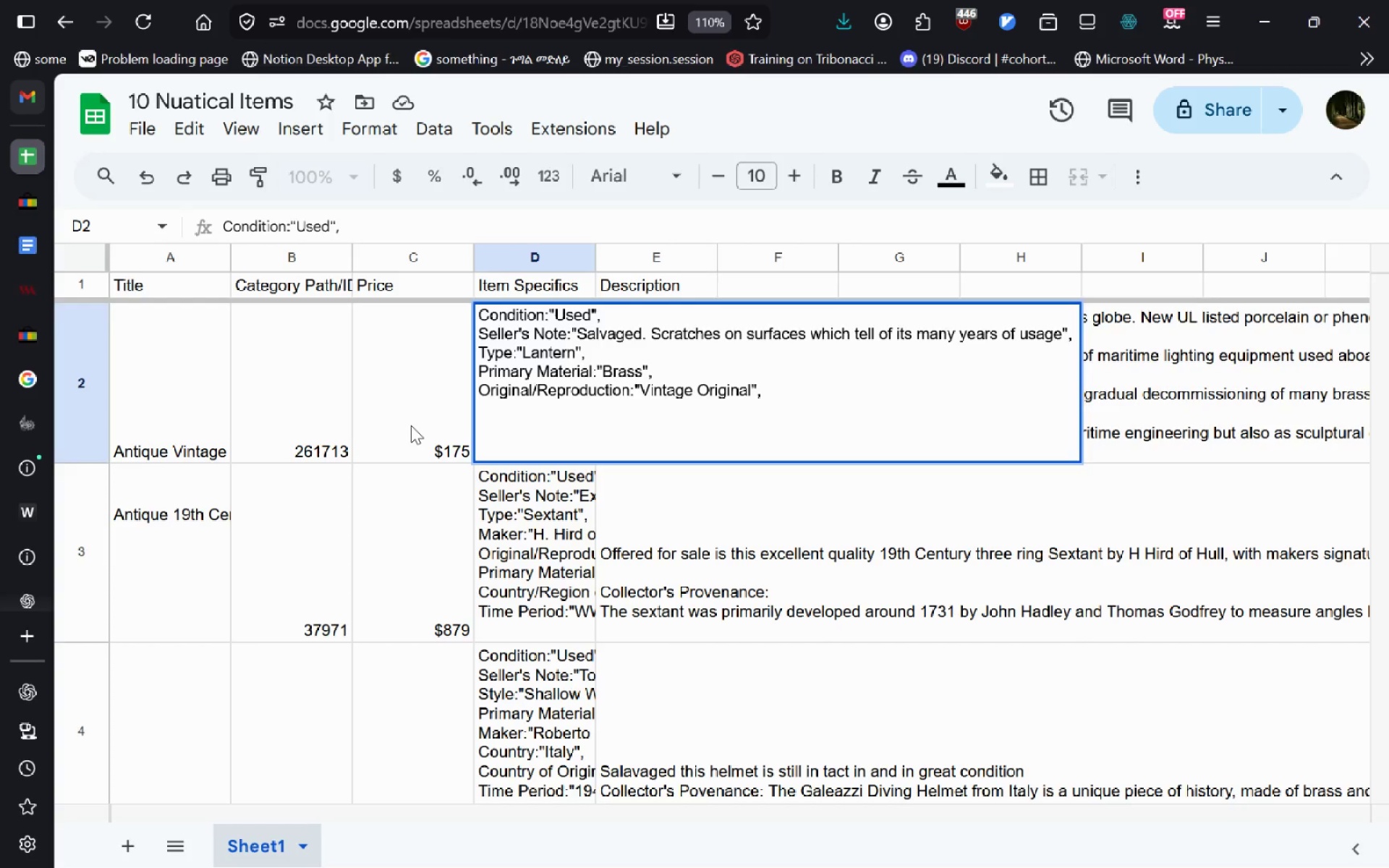 
wait(5.22)
 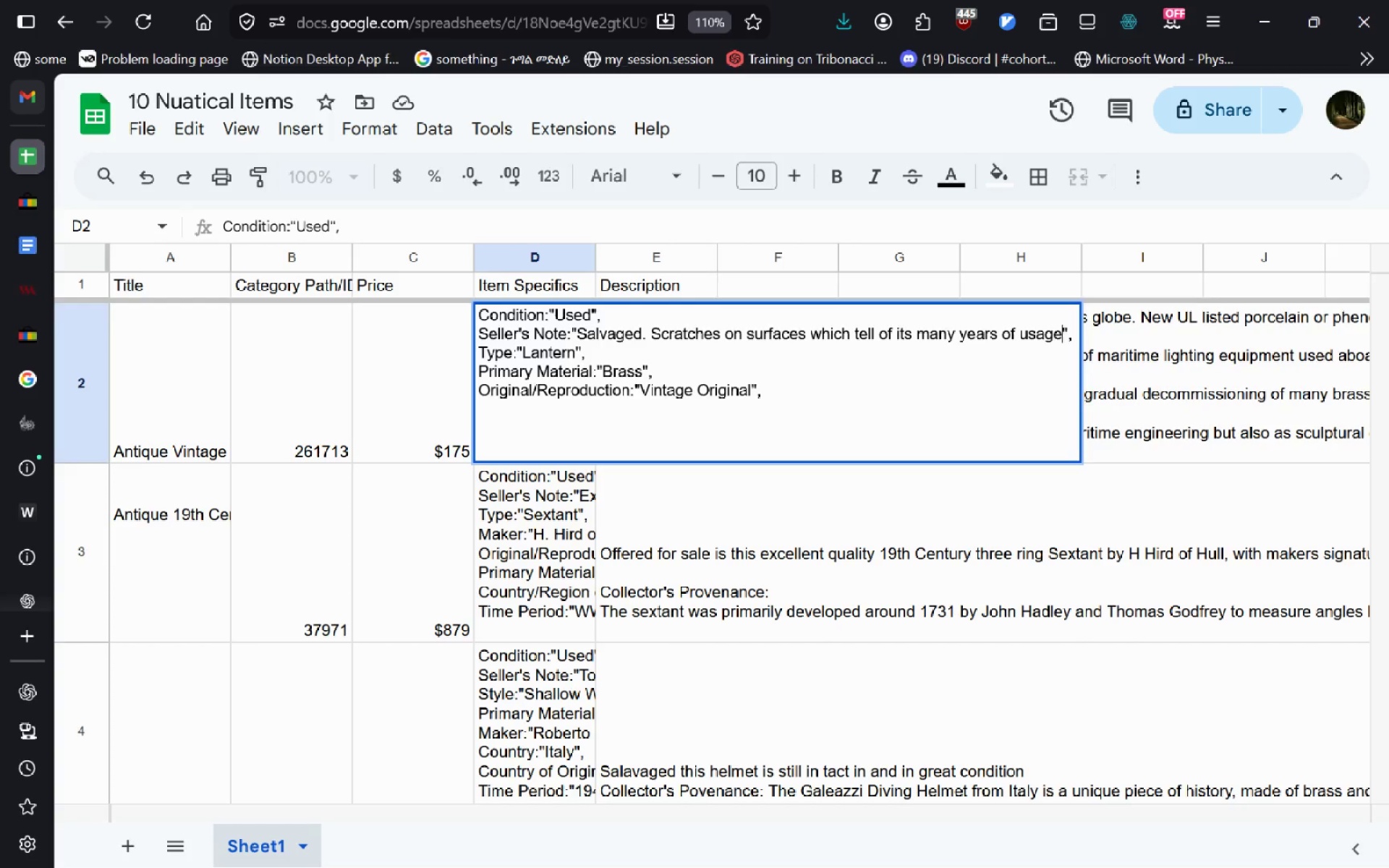 
left_click([411, 425])
 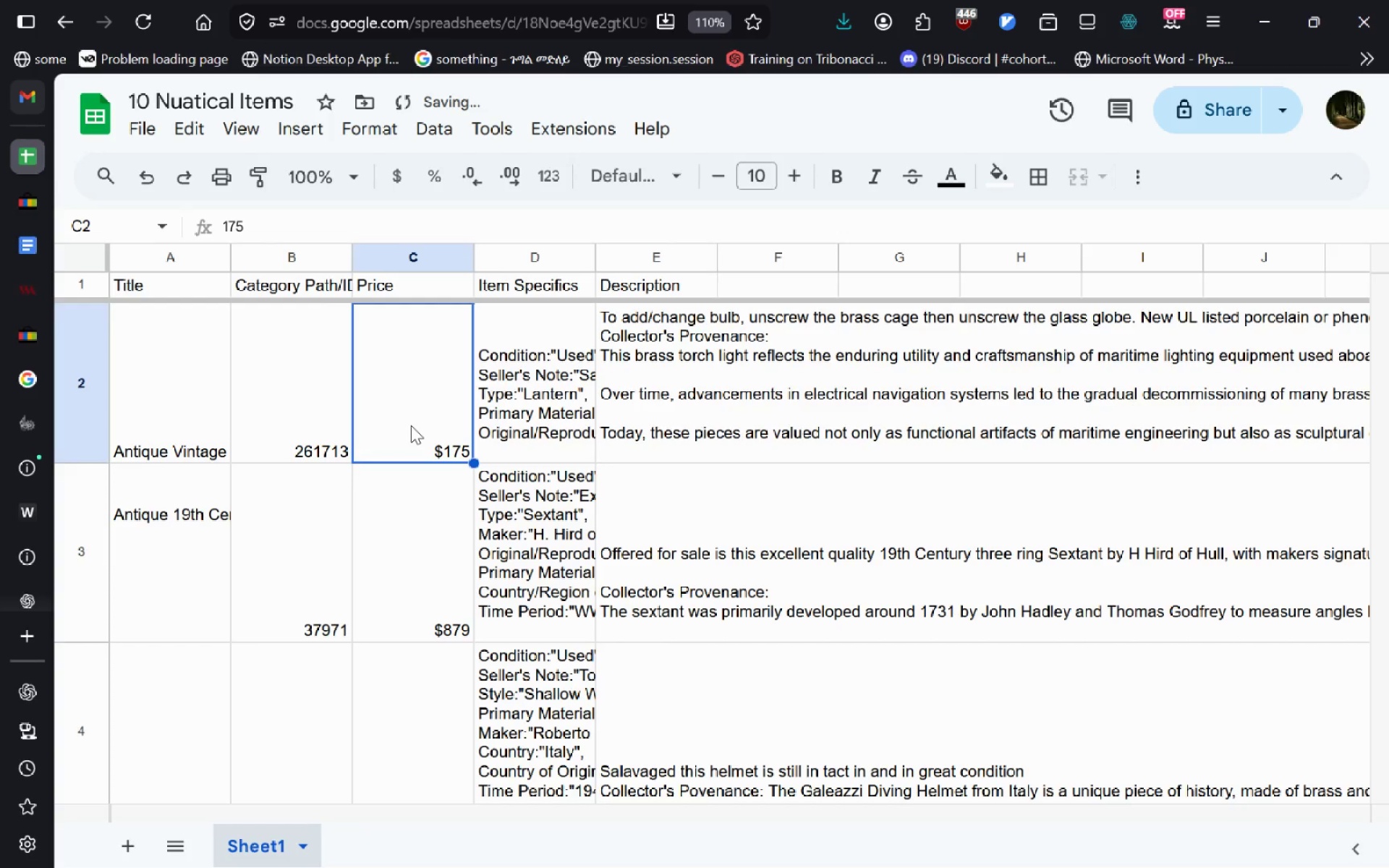 
double_click([411, 425])
 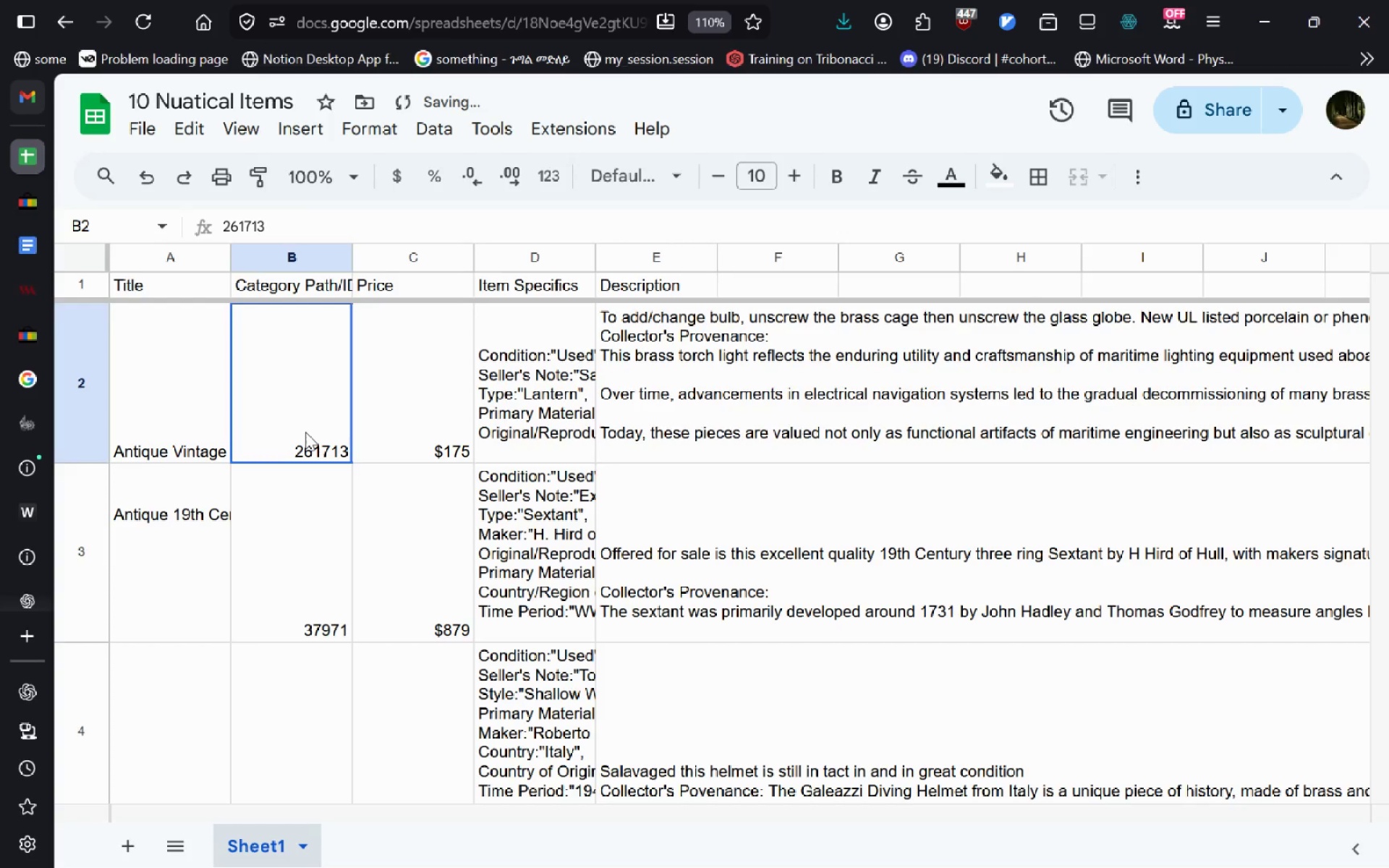 
double_click([305, 432])
 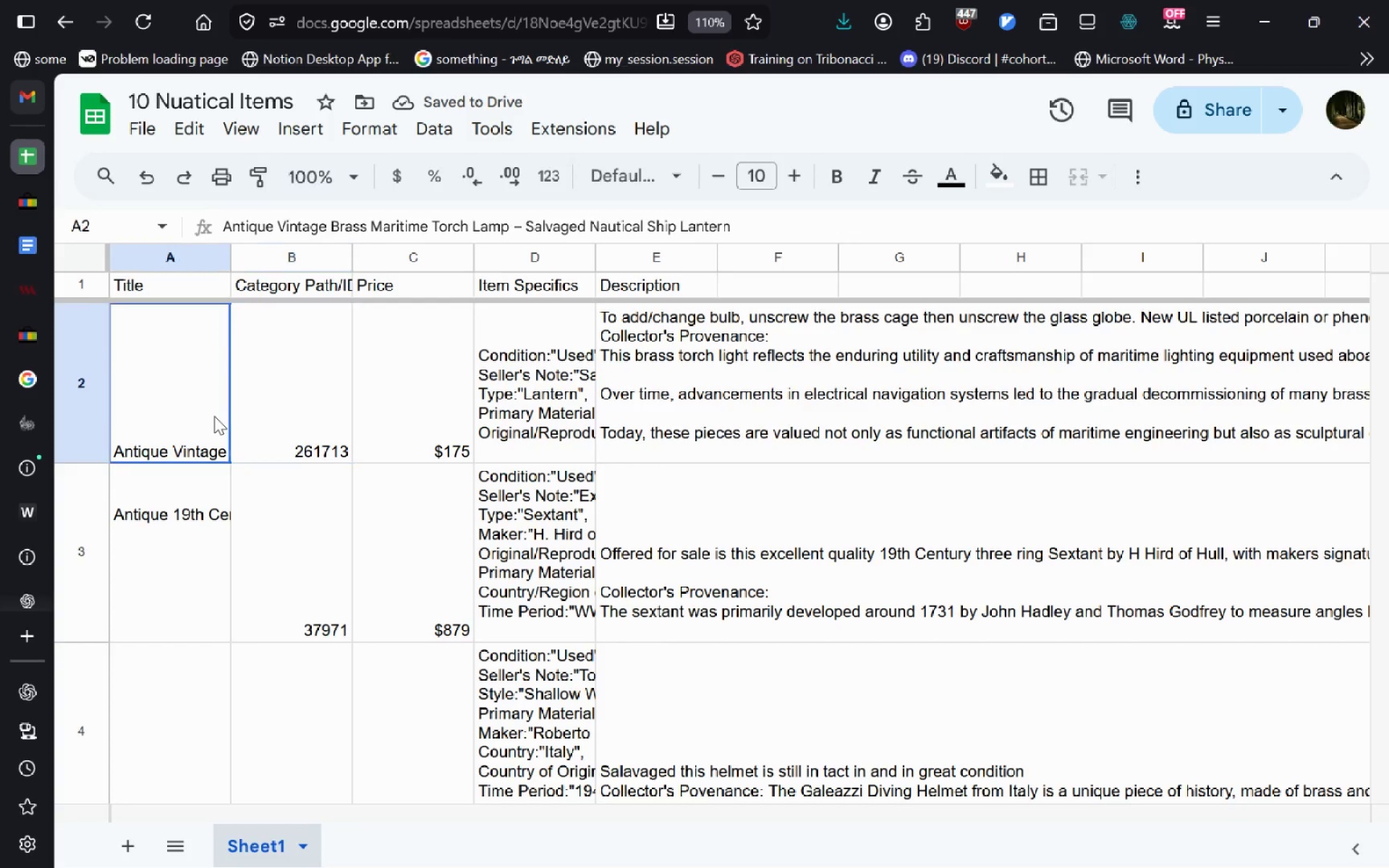 
double_click([214, 416])
 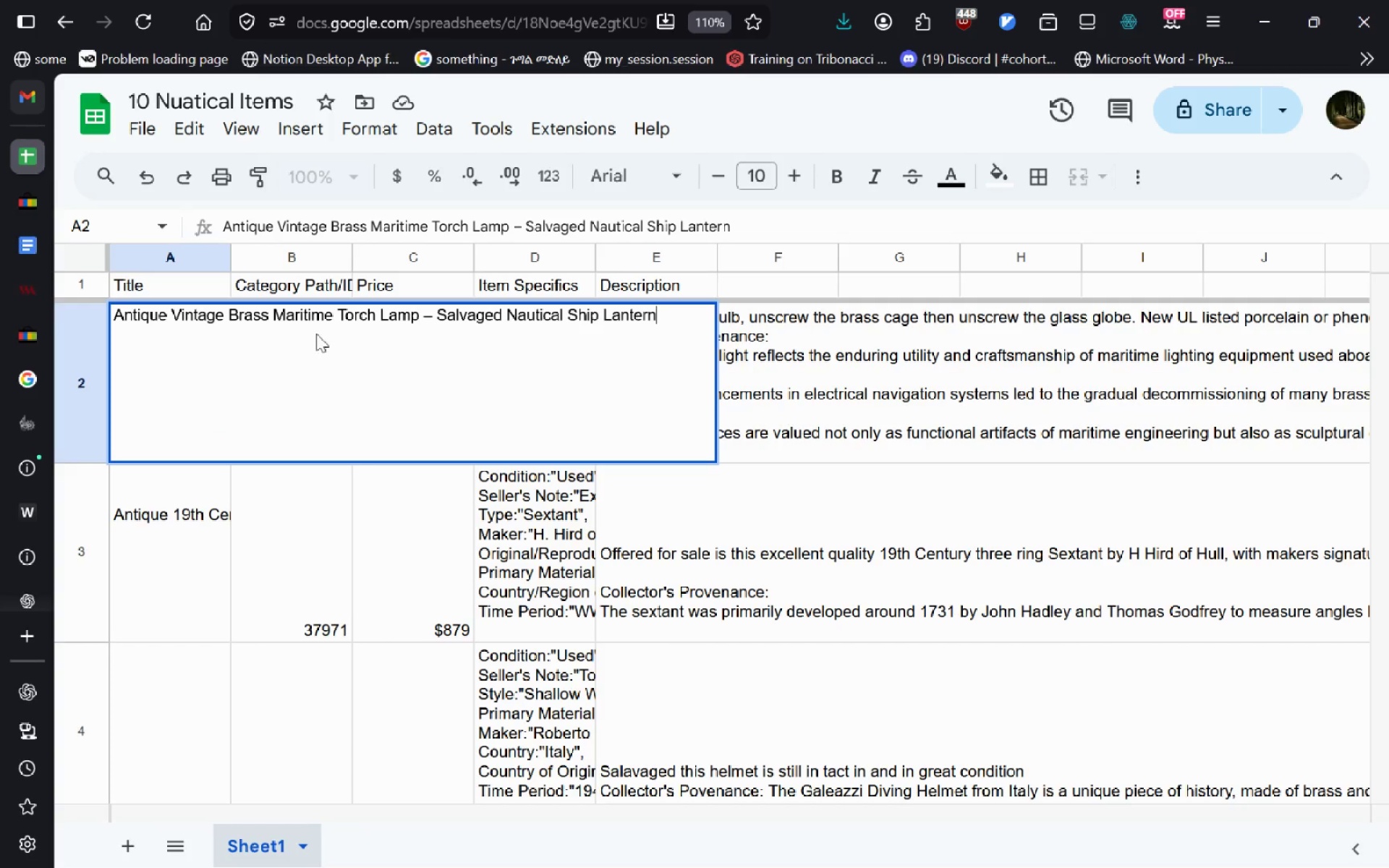 
double_click([215, 535])
 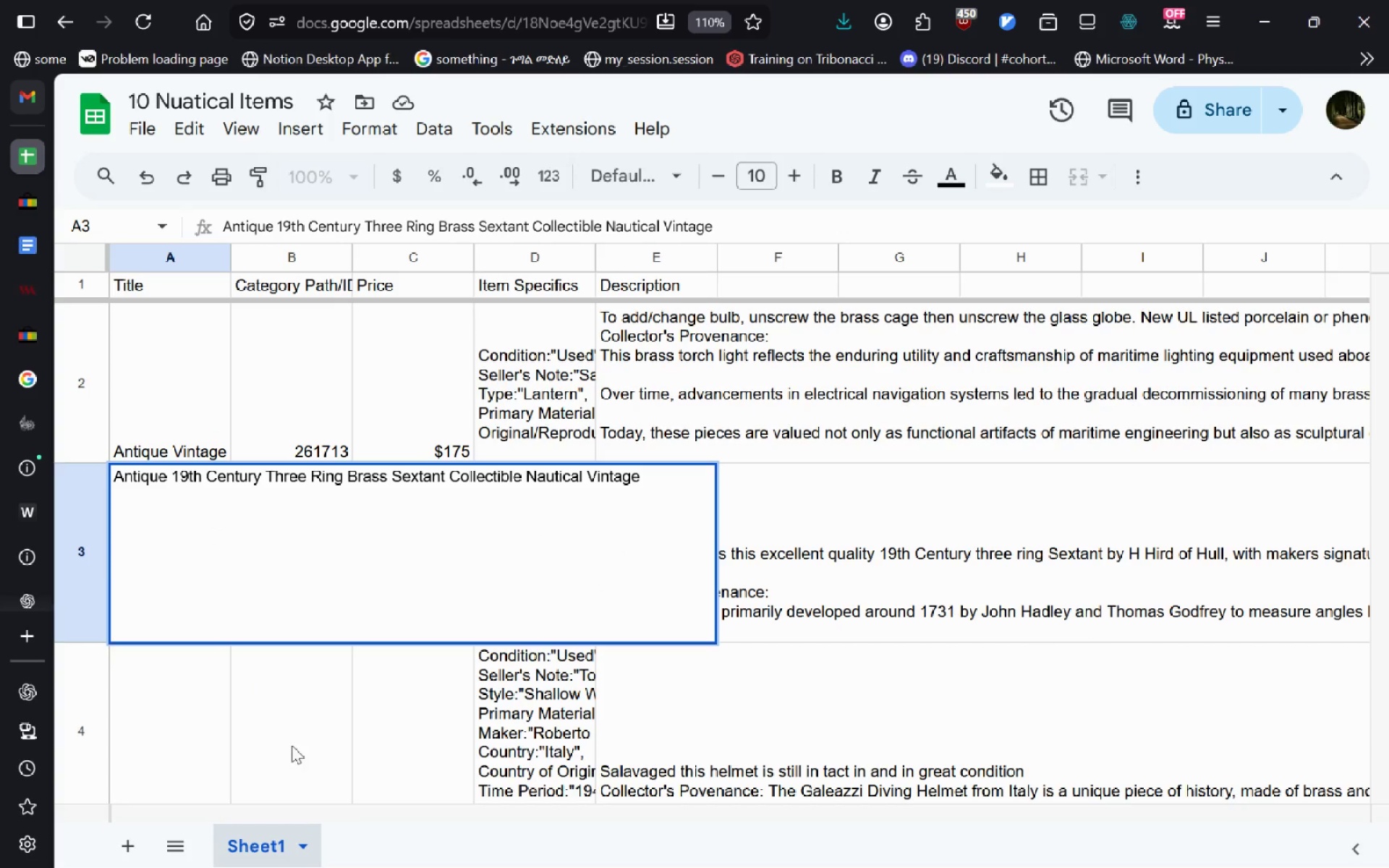 
left_click([293, 746])
 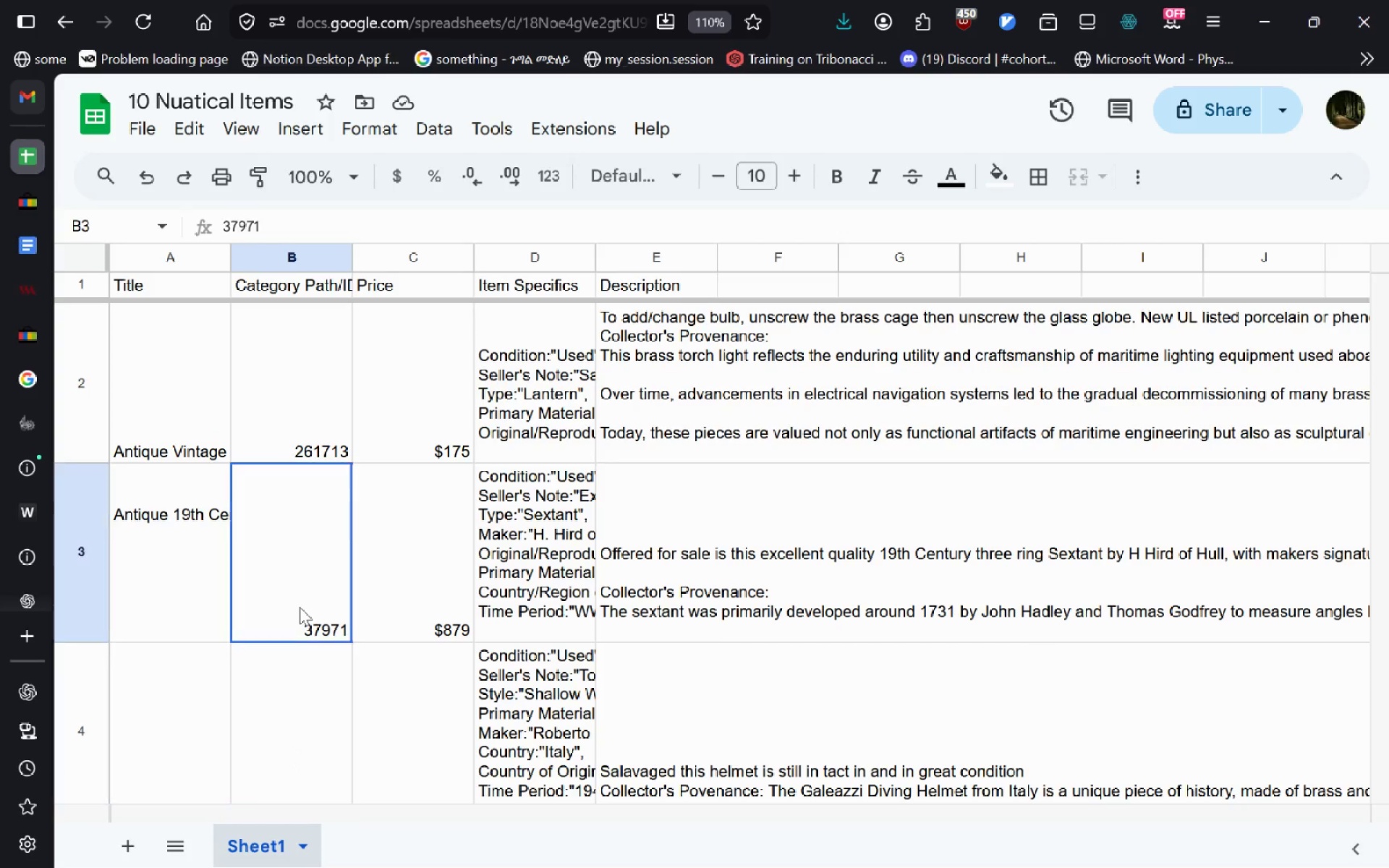 
double_click([300, 607])
 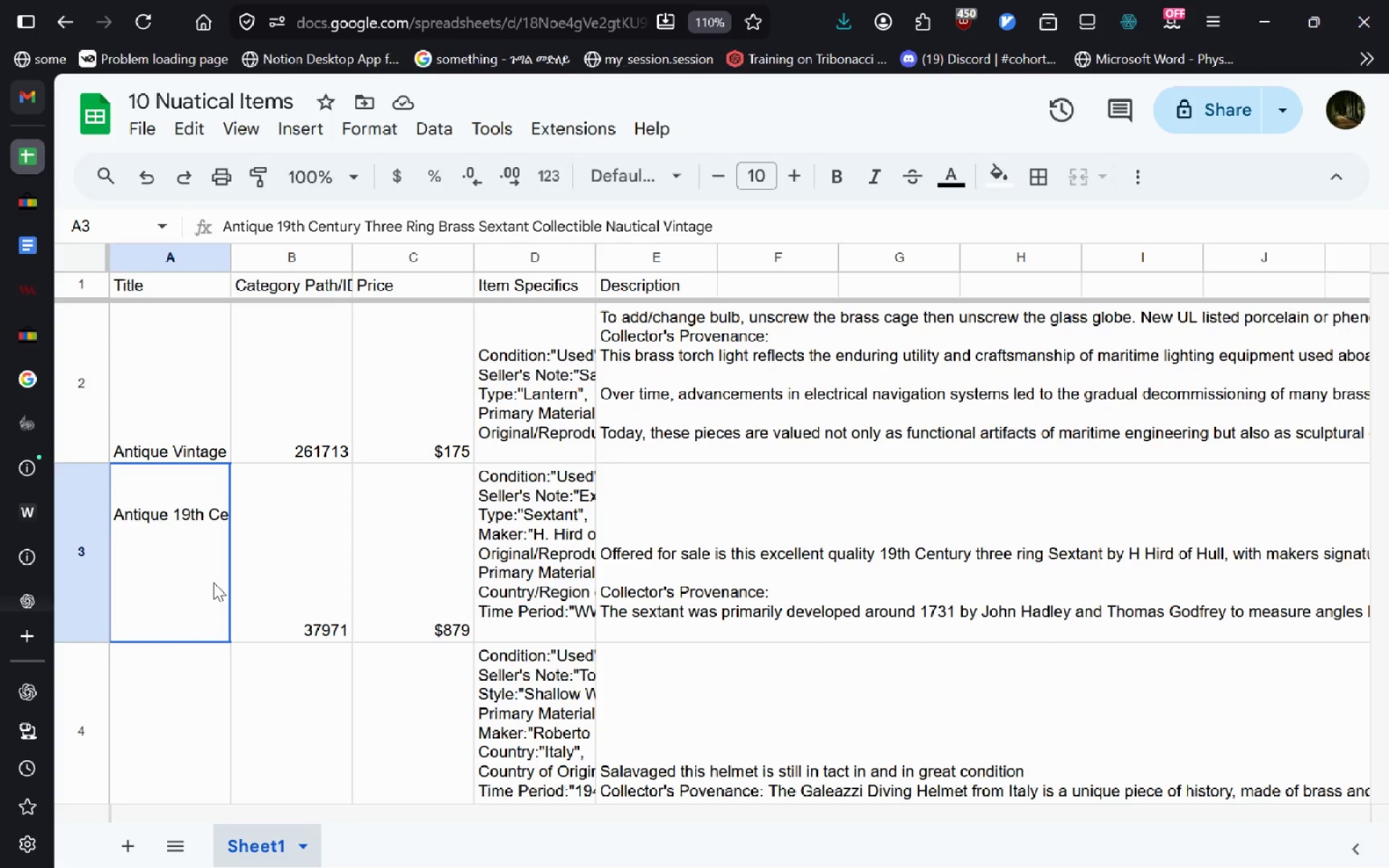 
double_click([213, 582])
 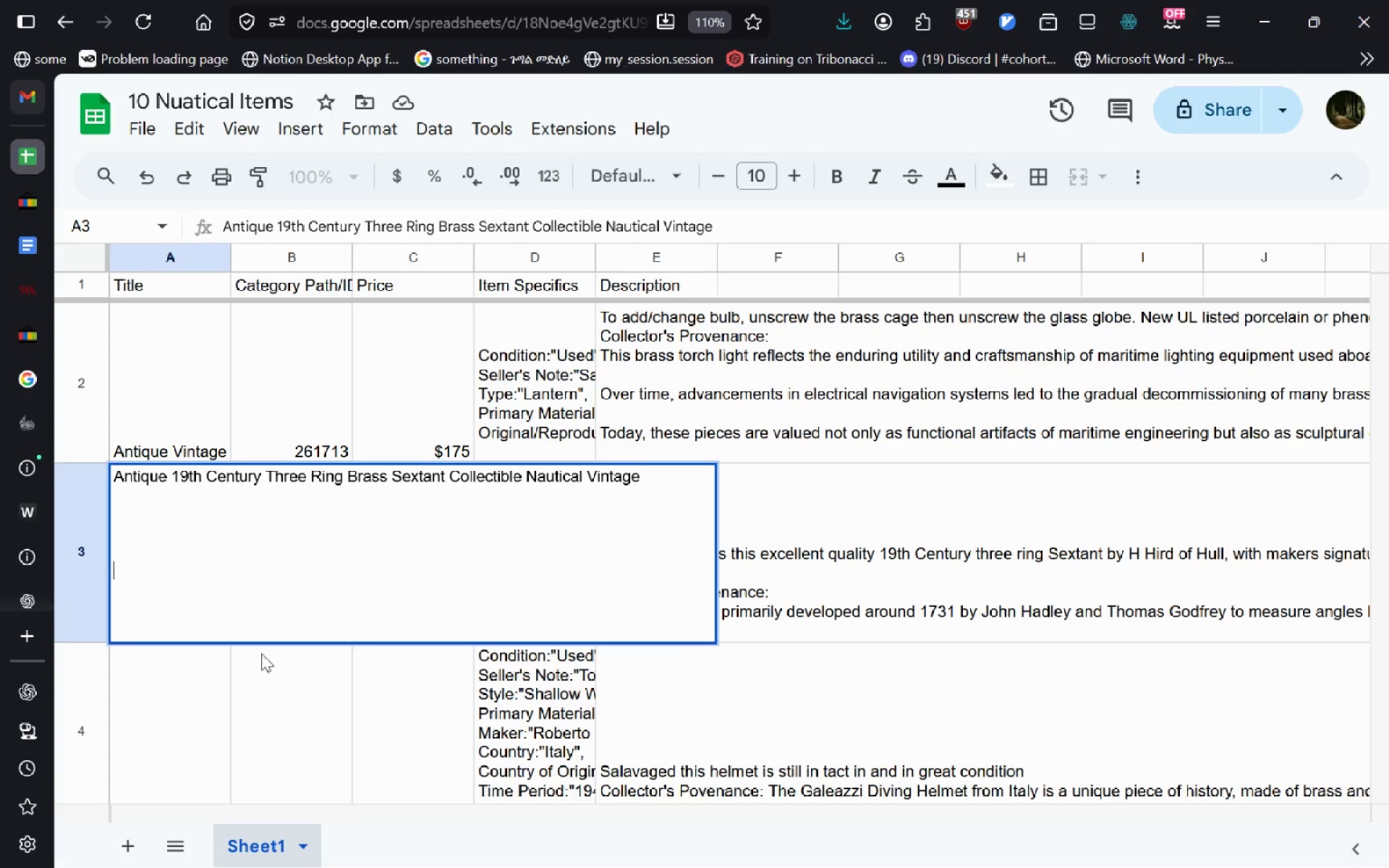 
left_click([280, 678])
 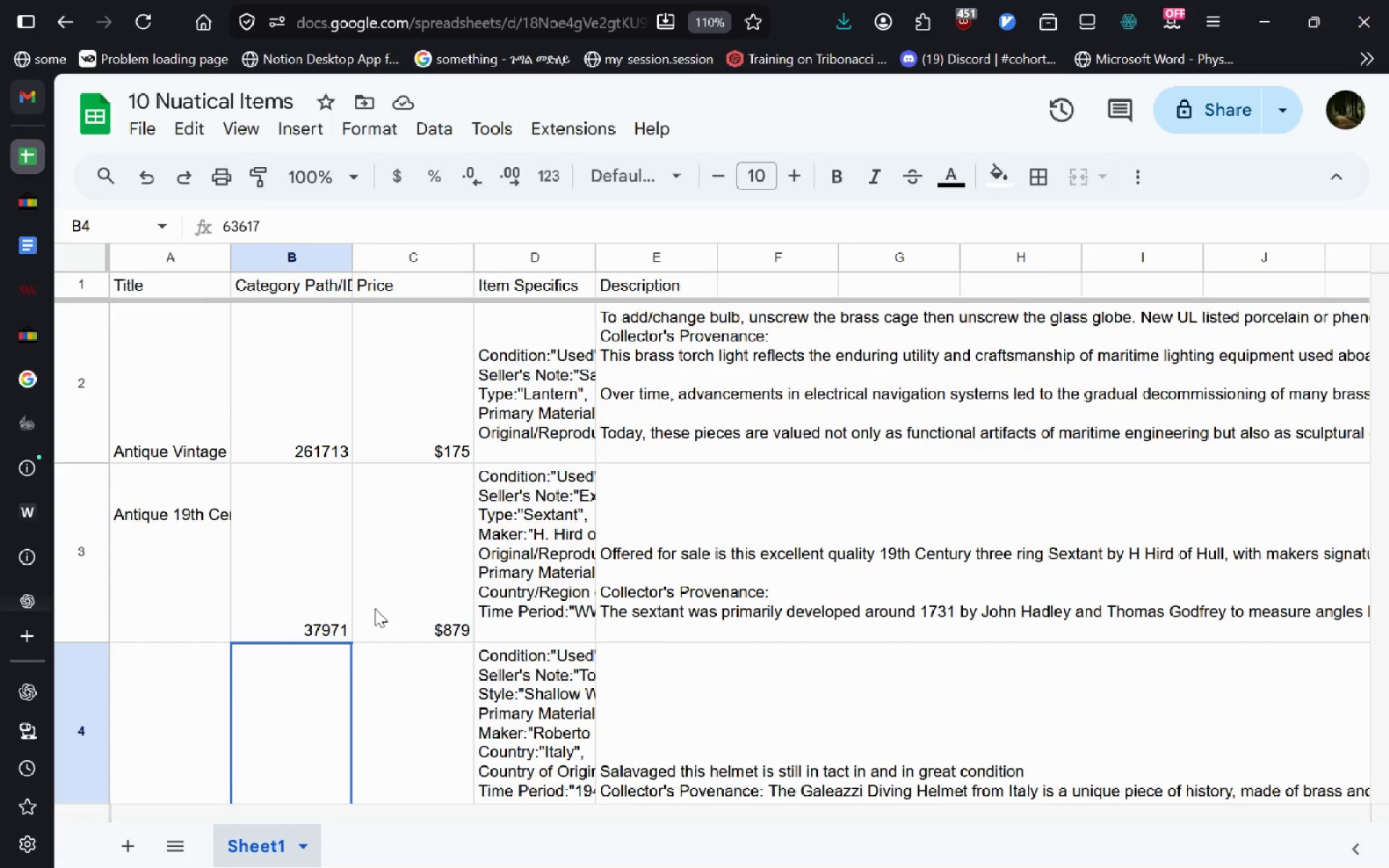 
left_click([375, 608])
 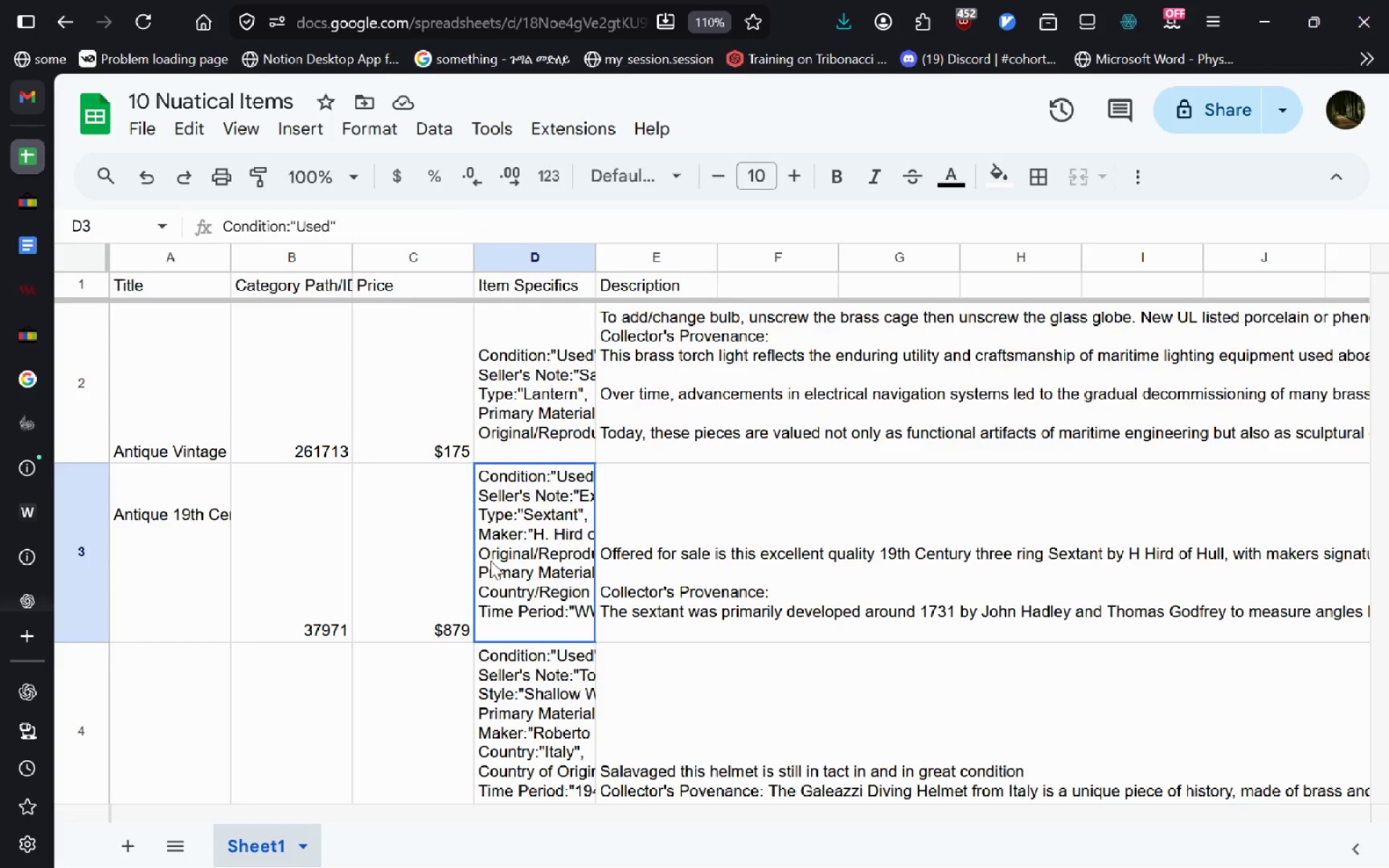 
double_click([490, 561])
 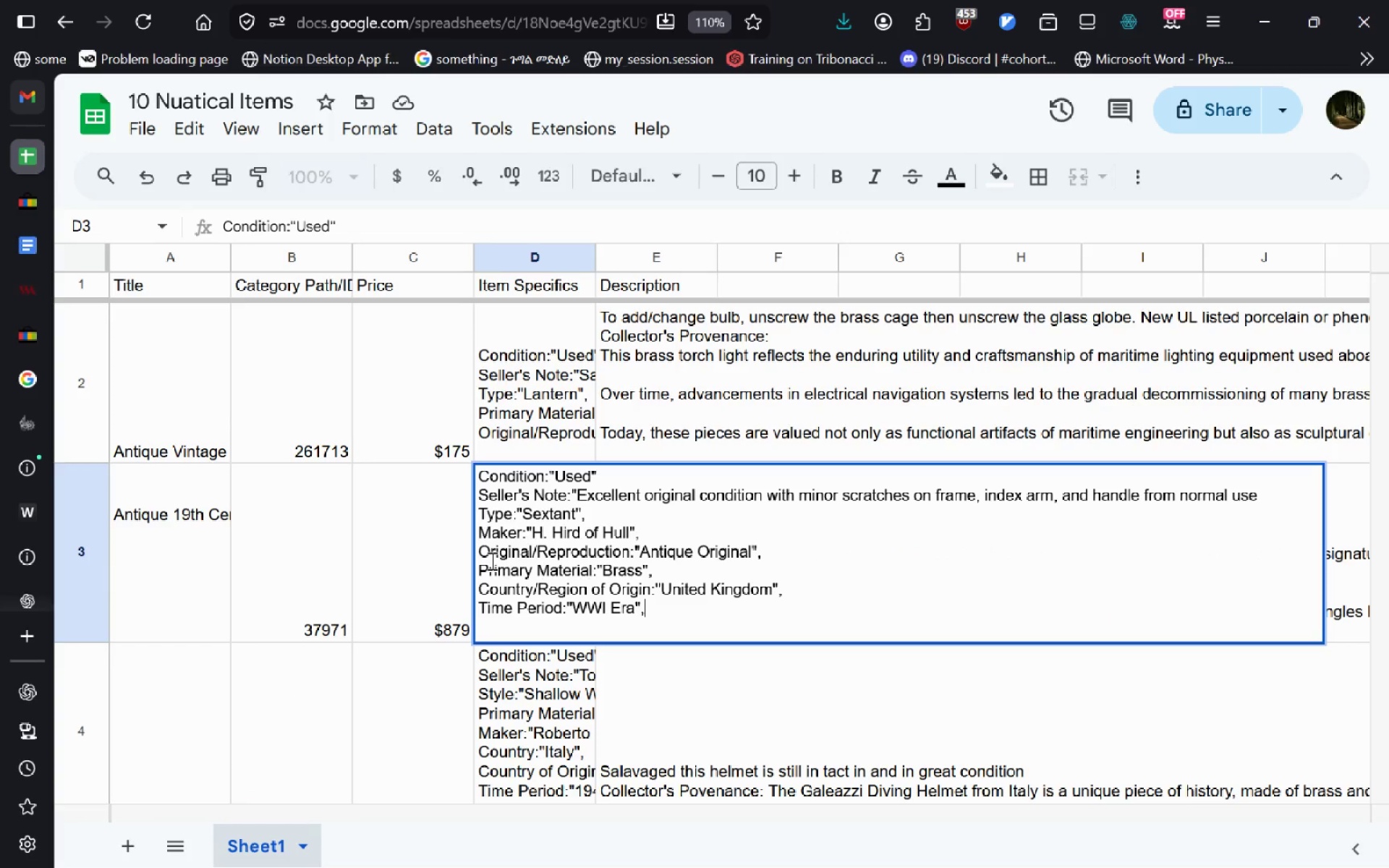 
wait(7.44)
 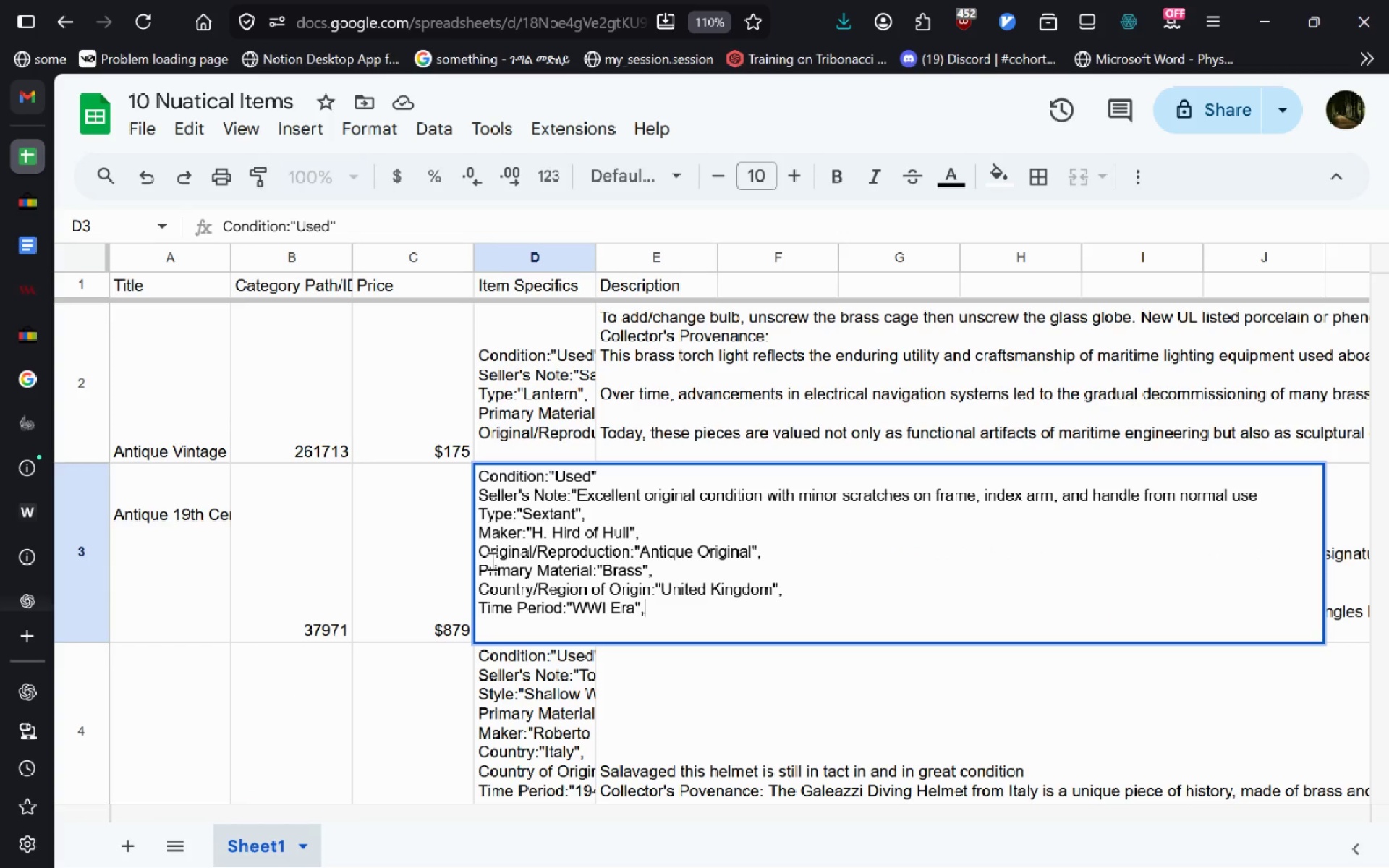 
left_click([1257, 497])
 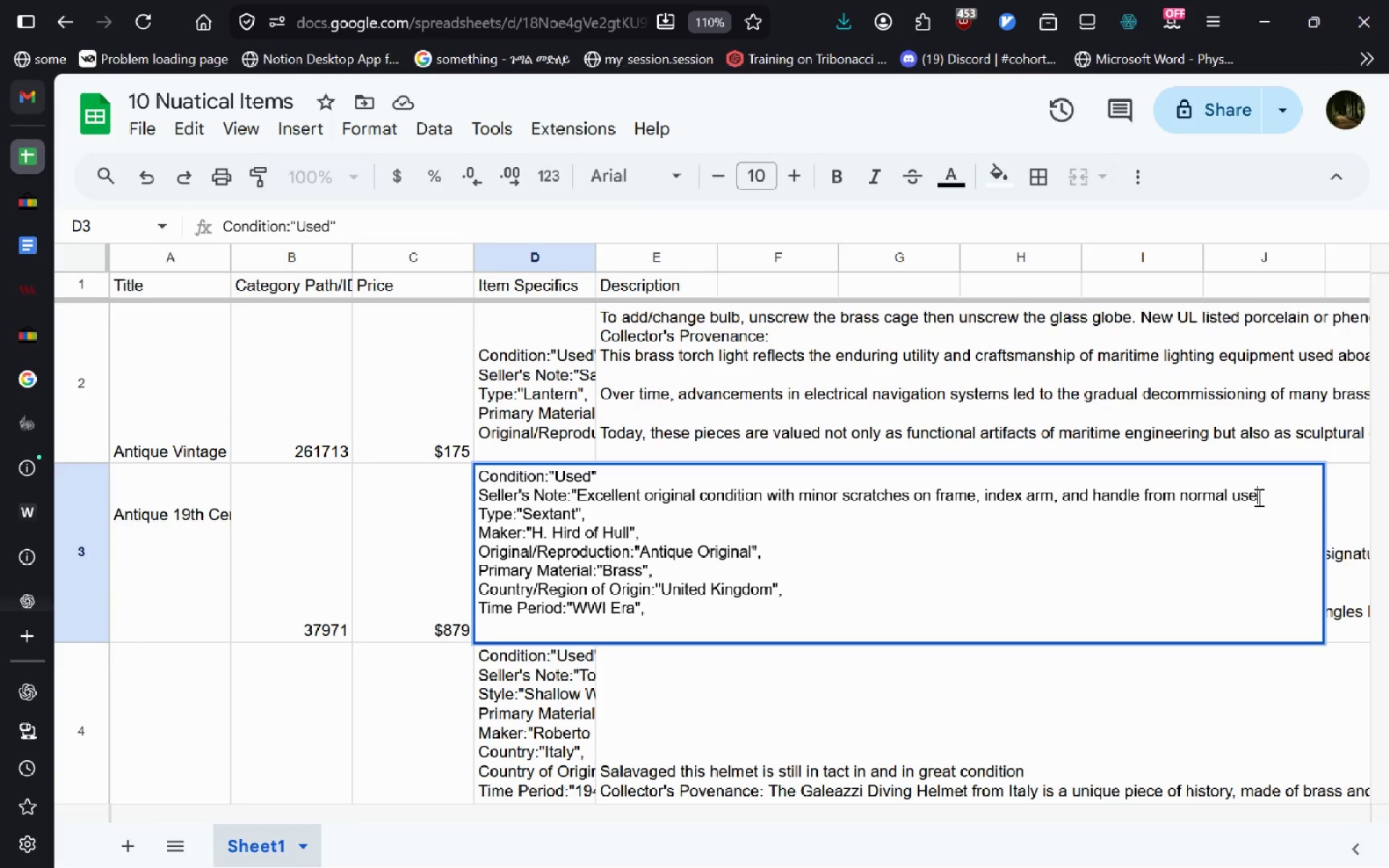 
key(Semicolon)
 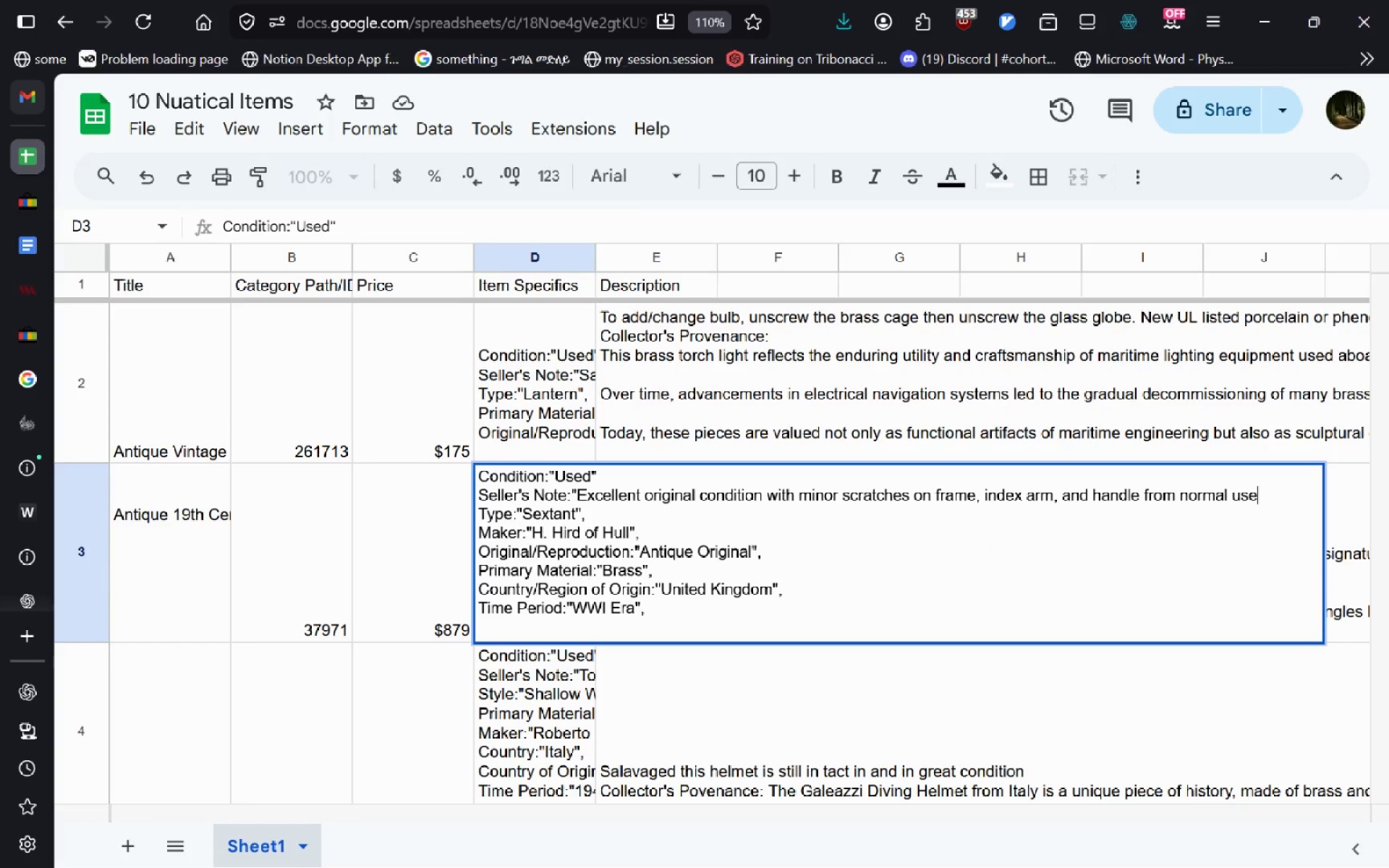 
key(Backspace)
 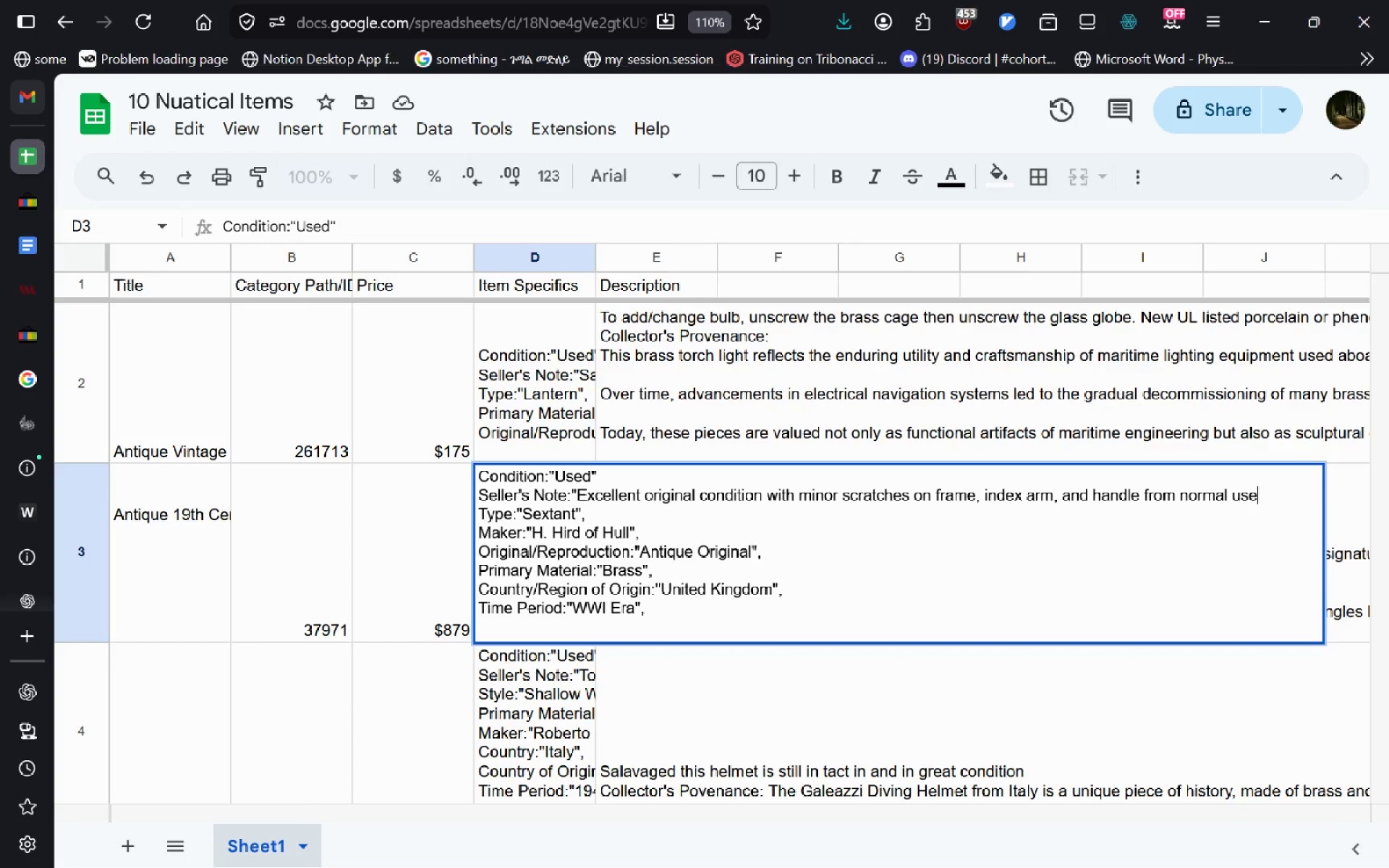 
key(Shift+Quote)
 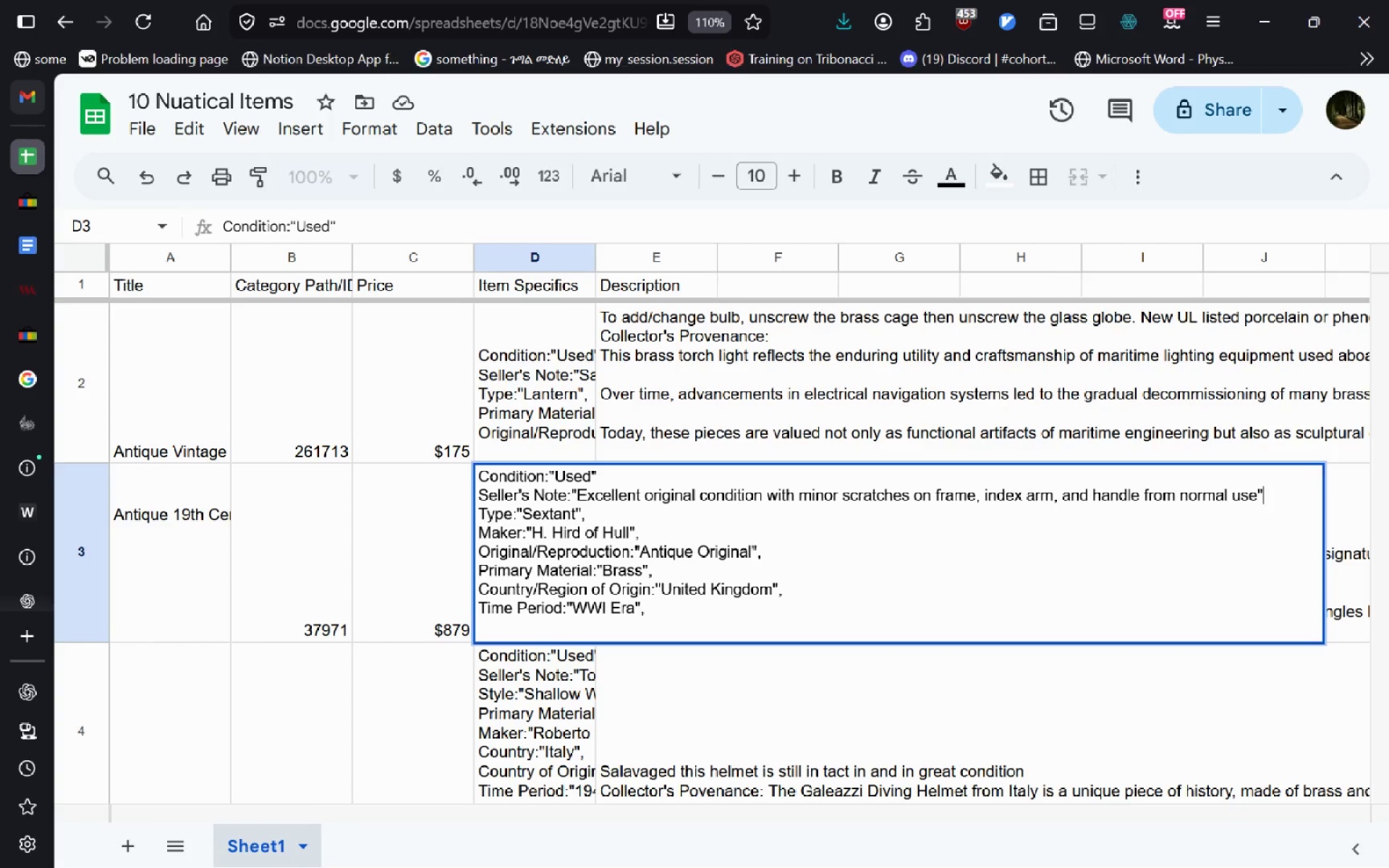 
key(Comma)
 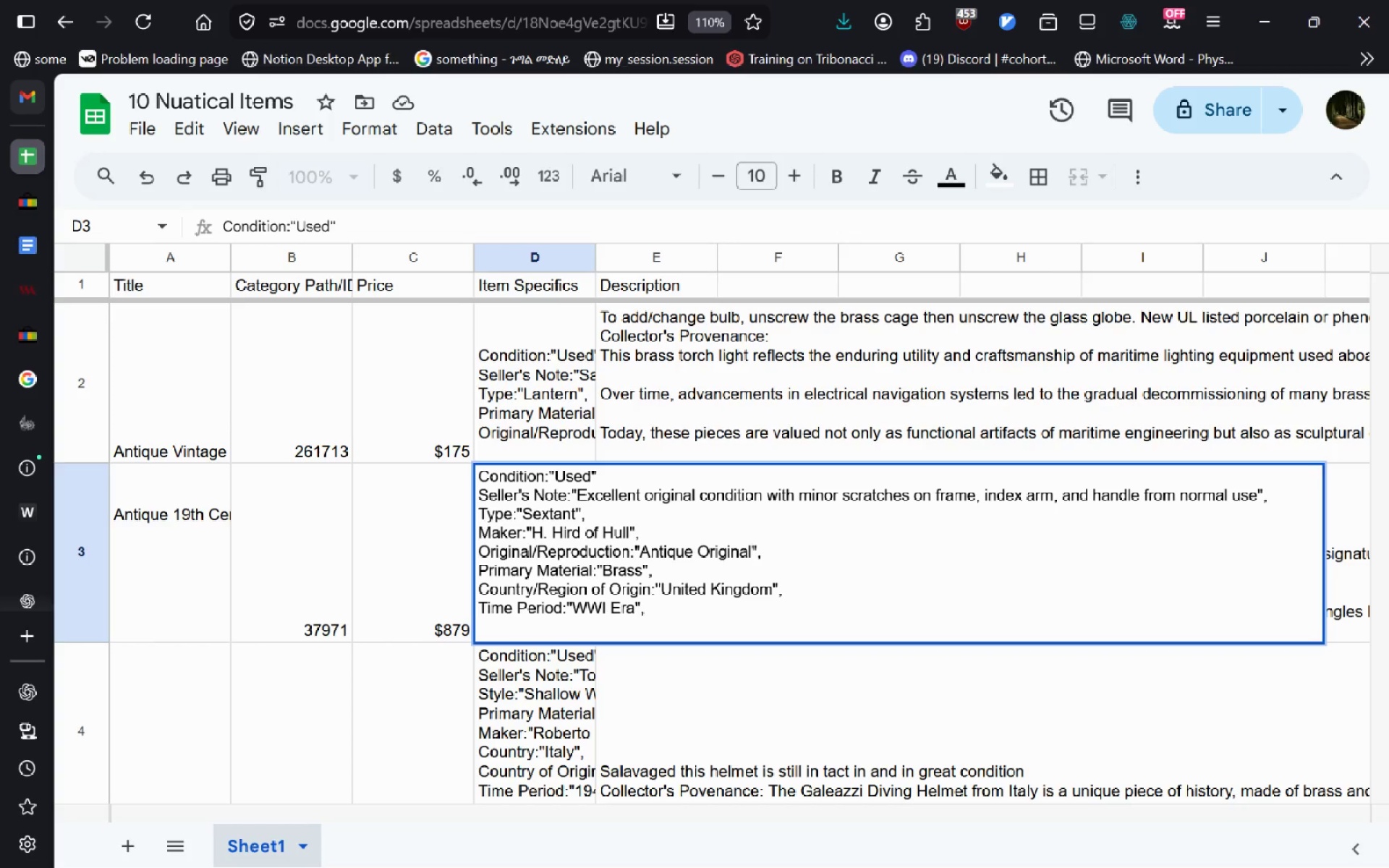 
wait(5.14)
 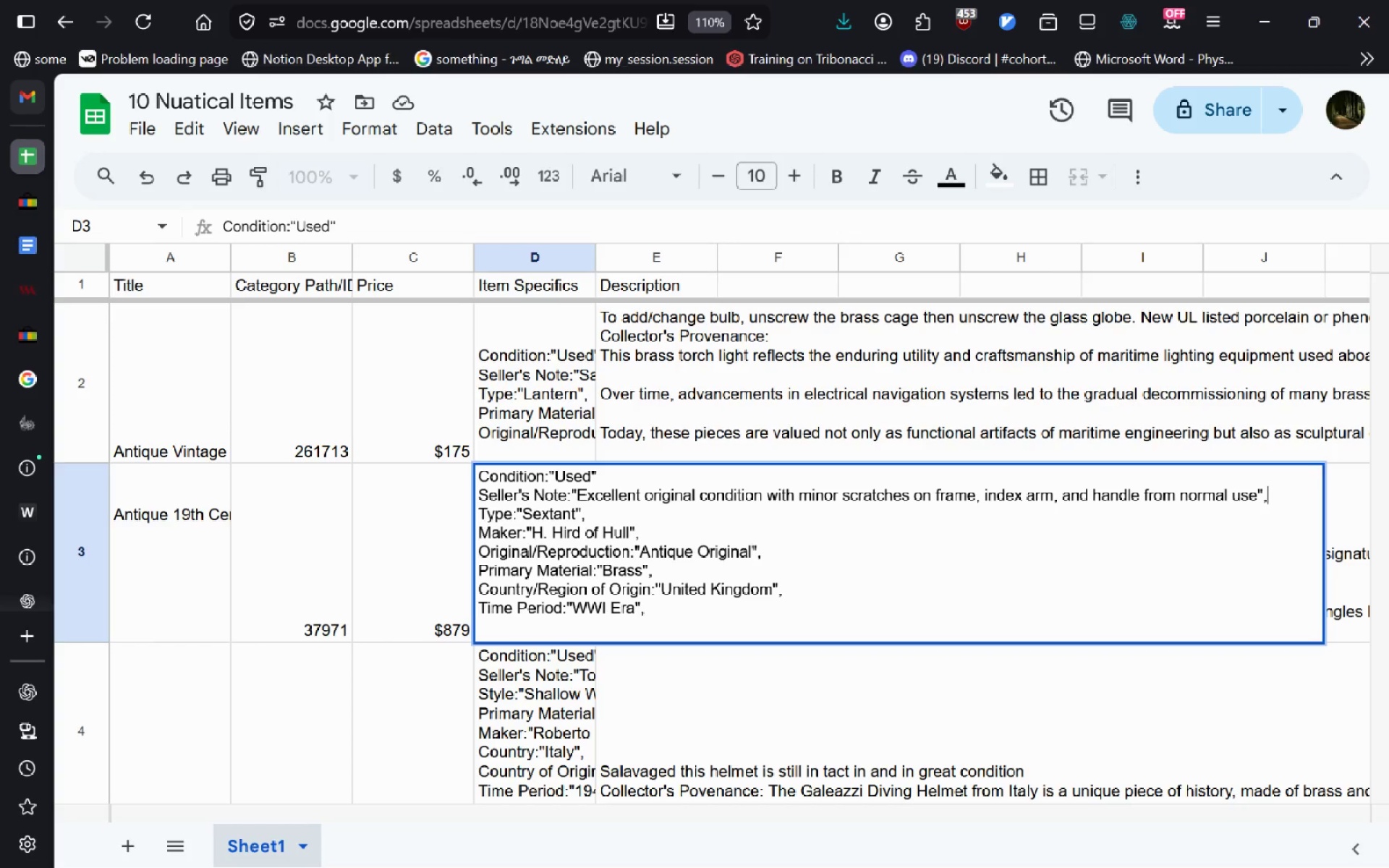 
left_click([657, 688])
 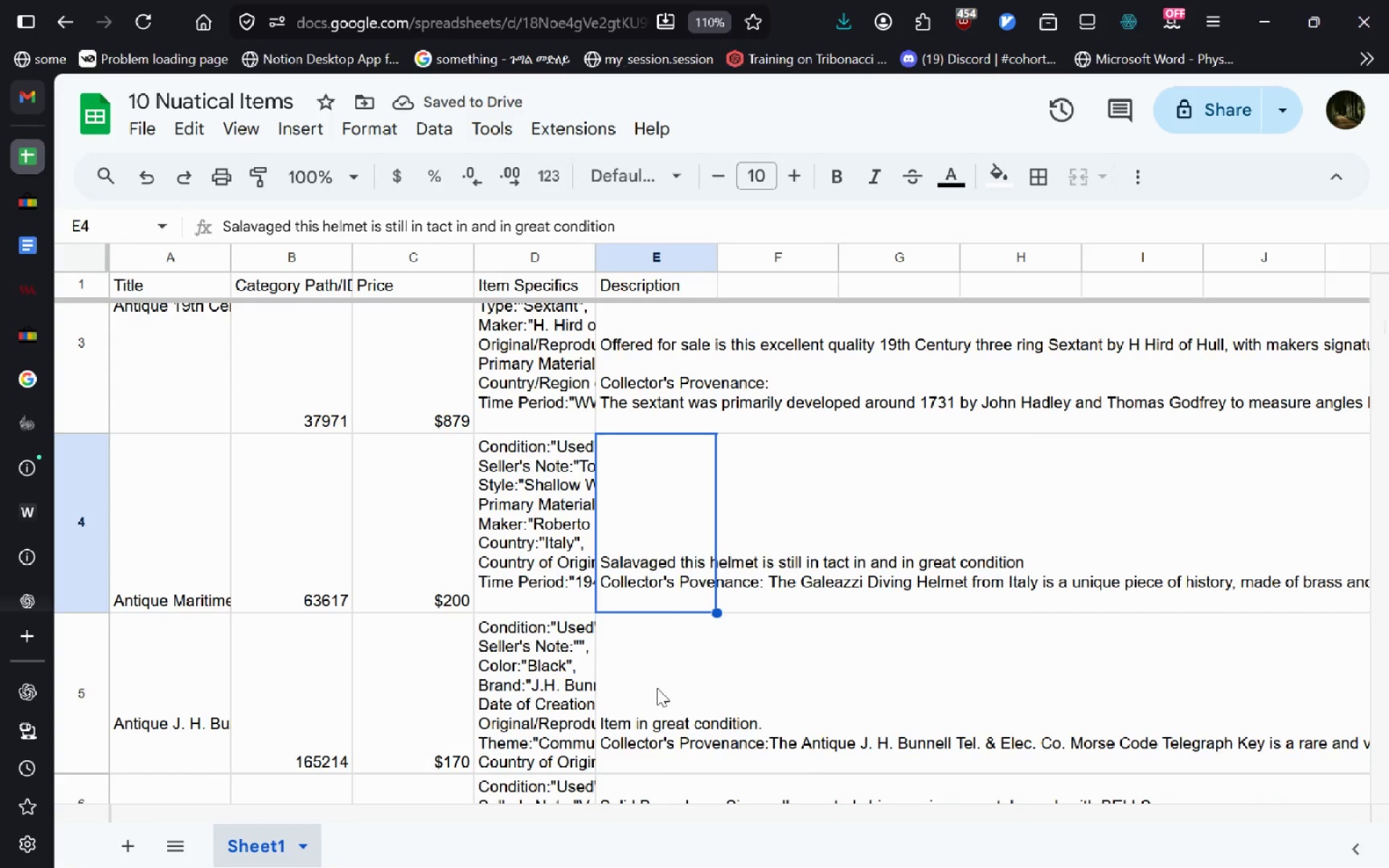 
left_click([601, 726])
 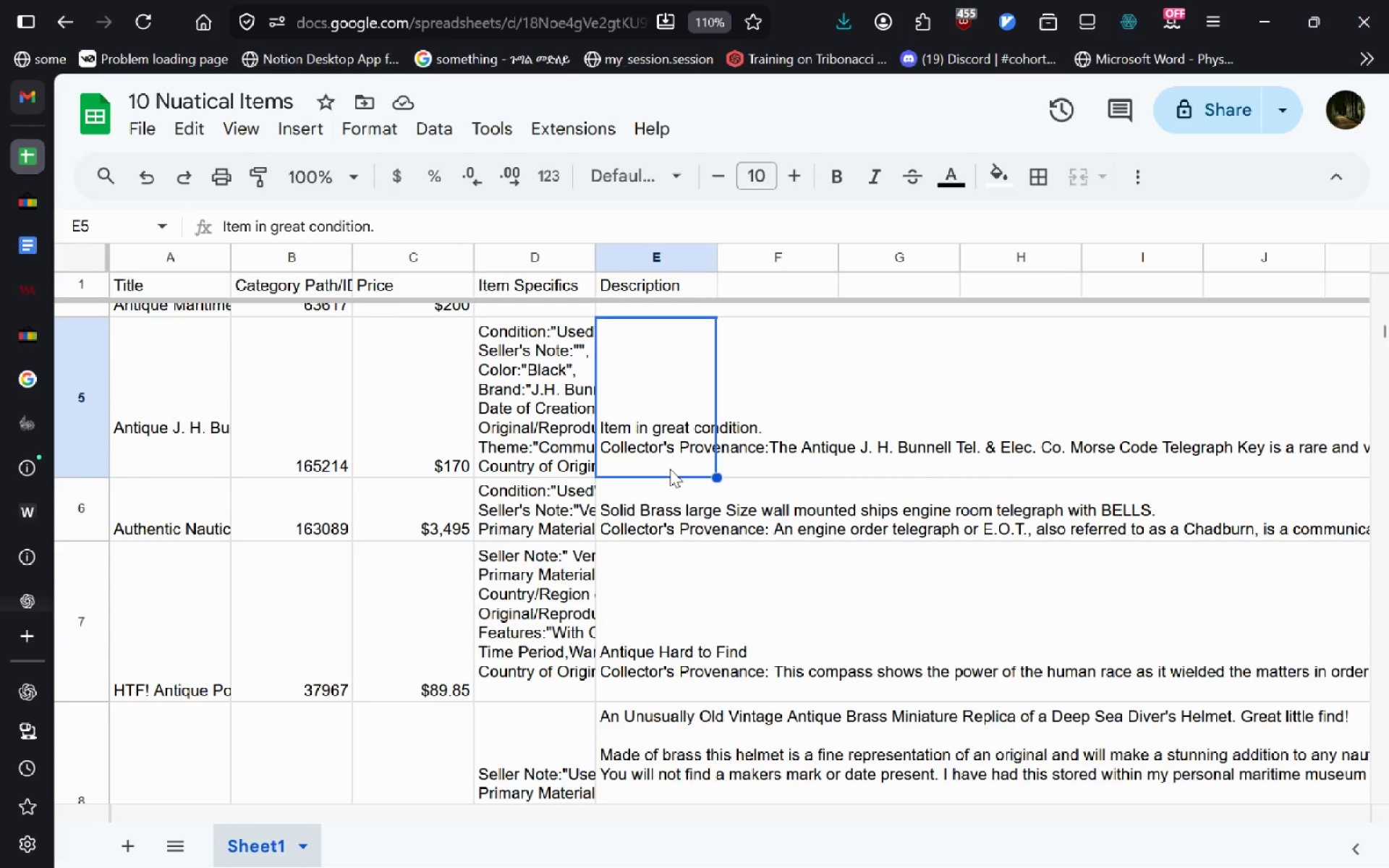 
left_click([651, 510])
 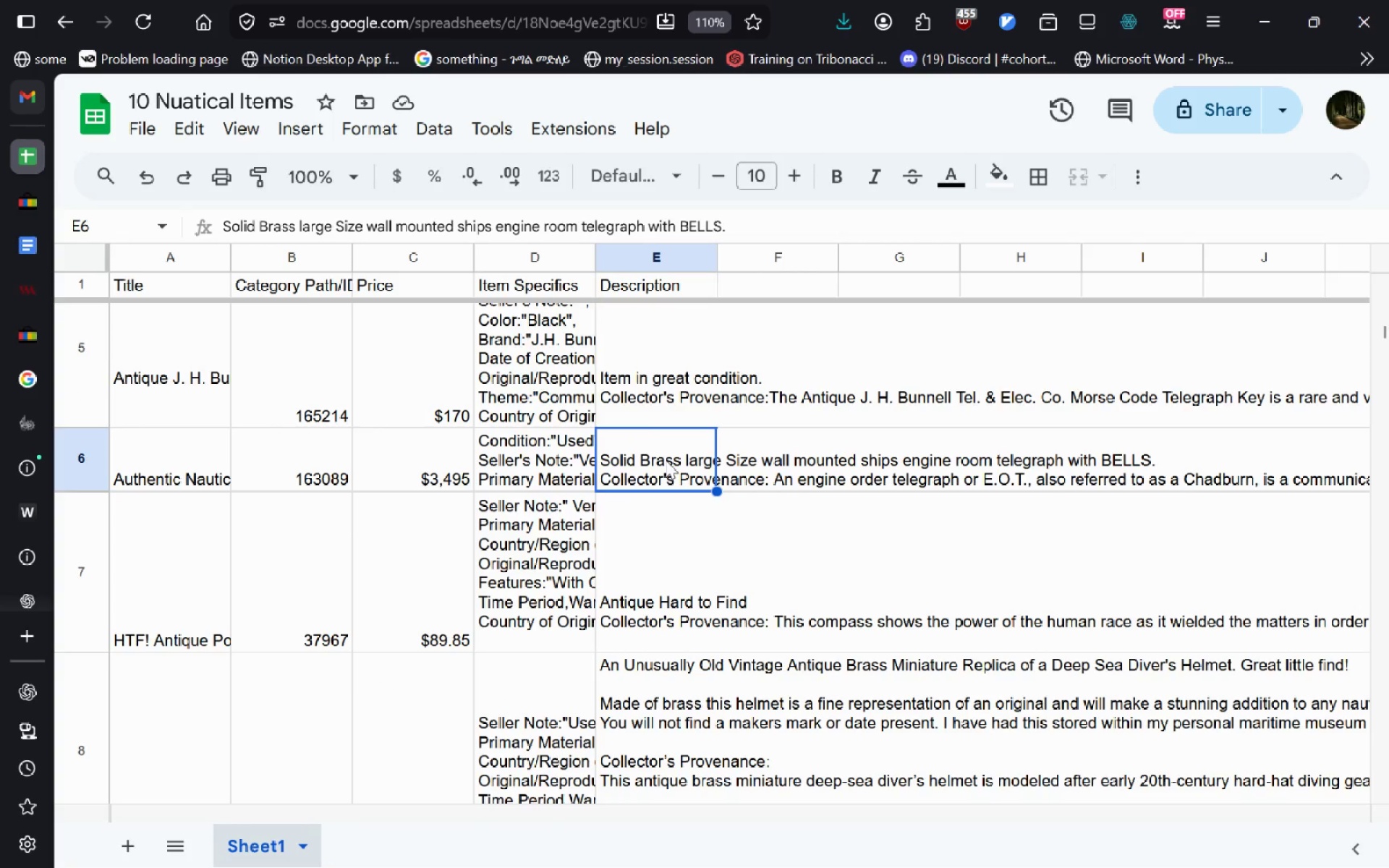 
double_click([666, 460])
 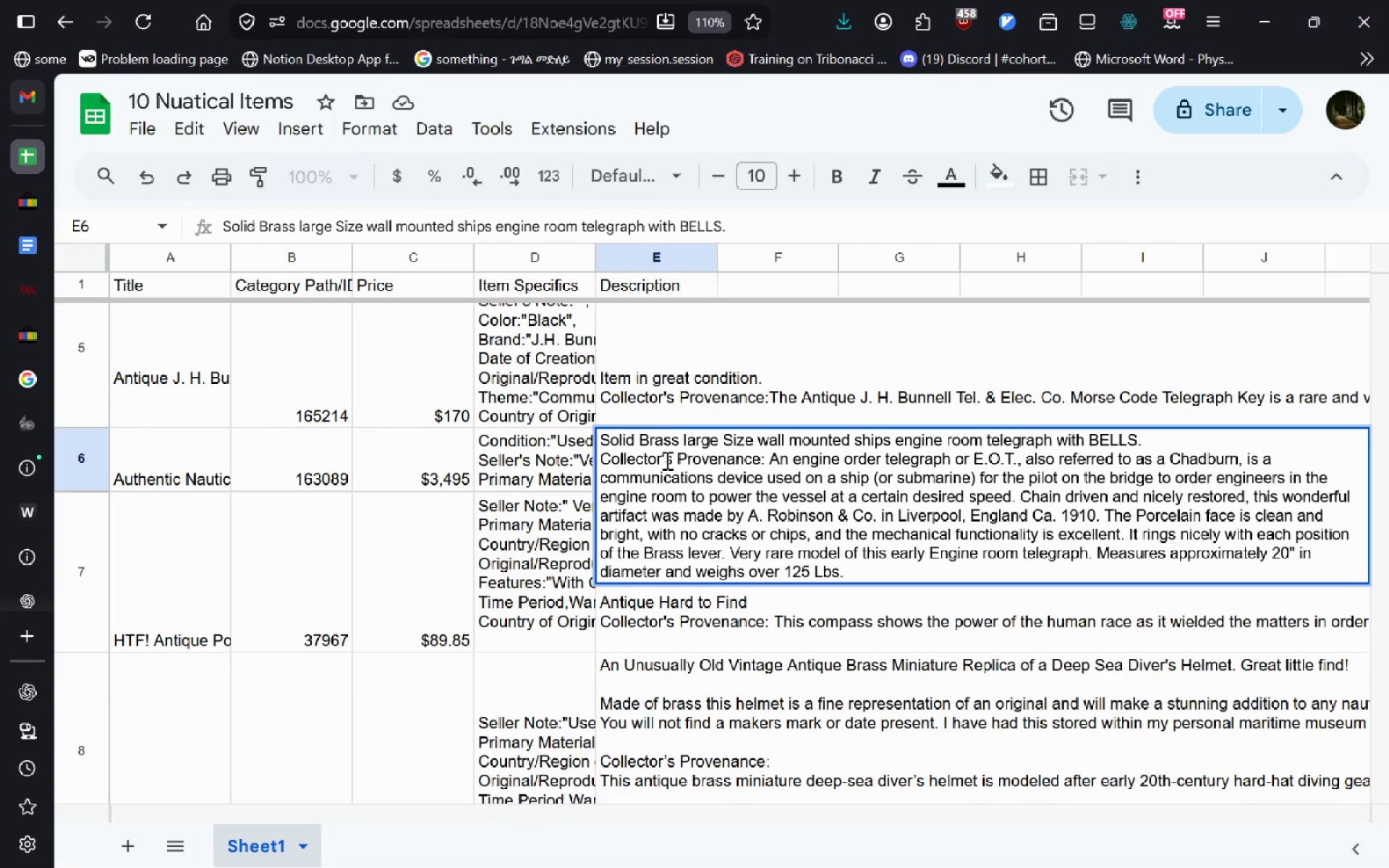 
wait(6.73)
 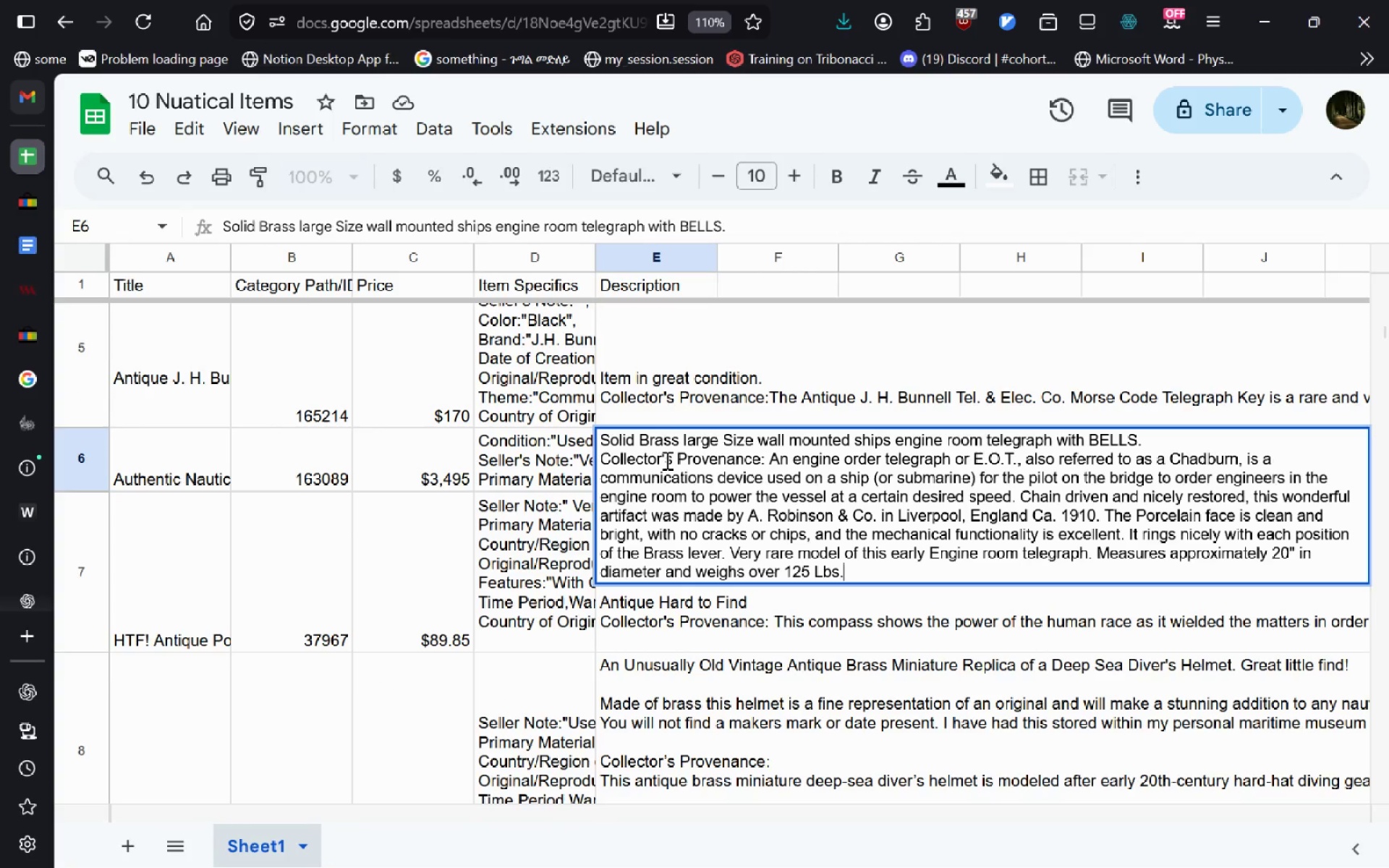 
double_click([535, 442])
 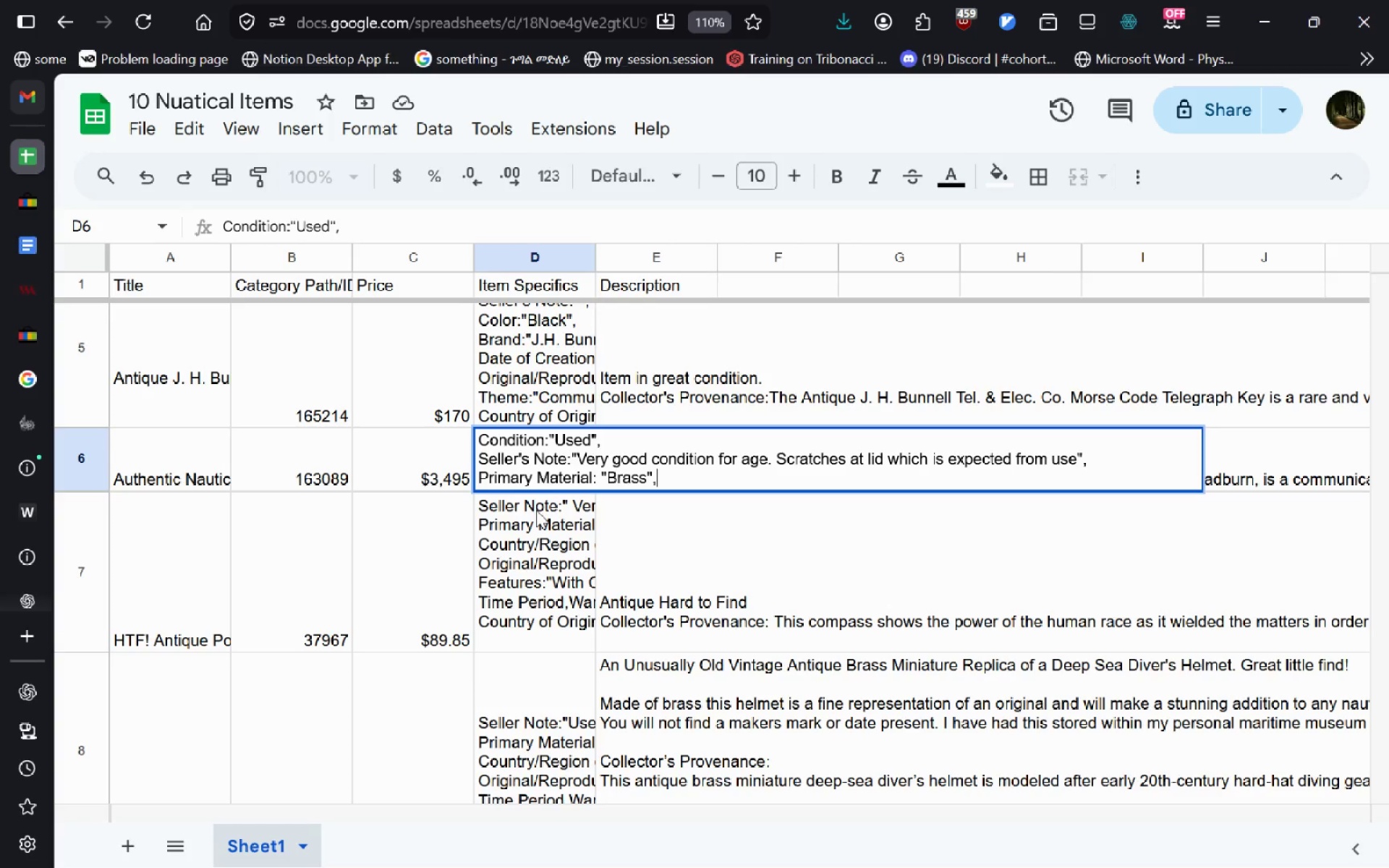 
wait(7.83)
 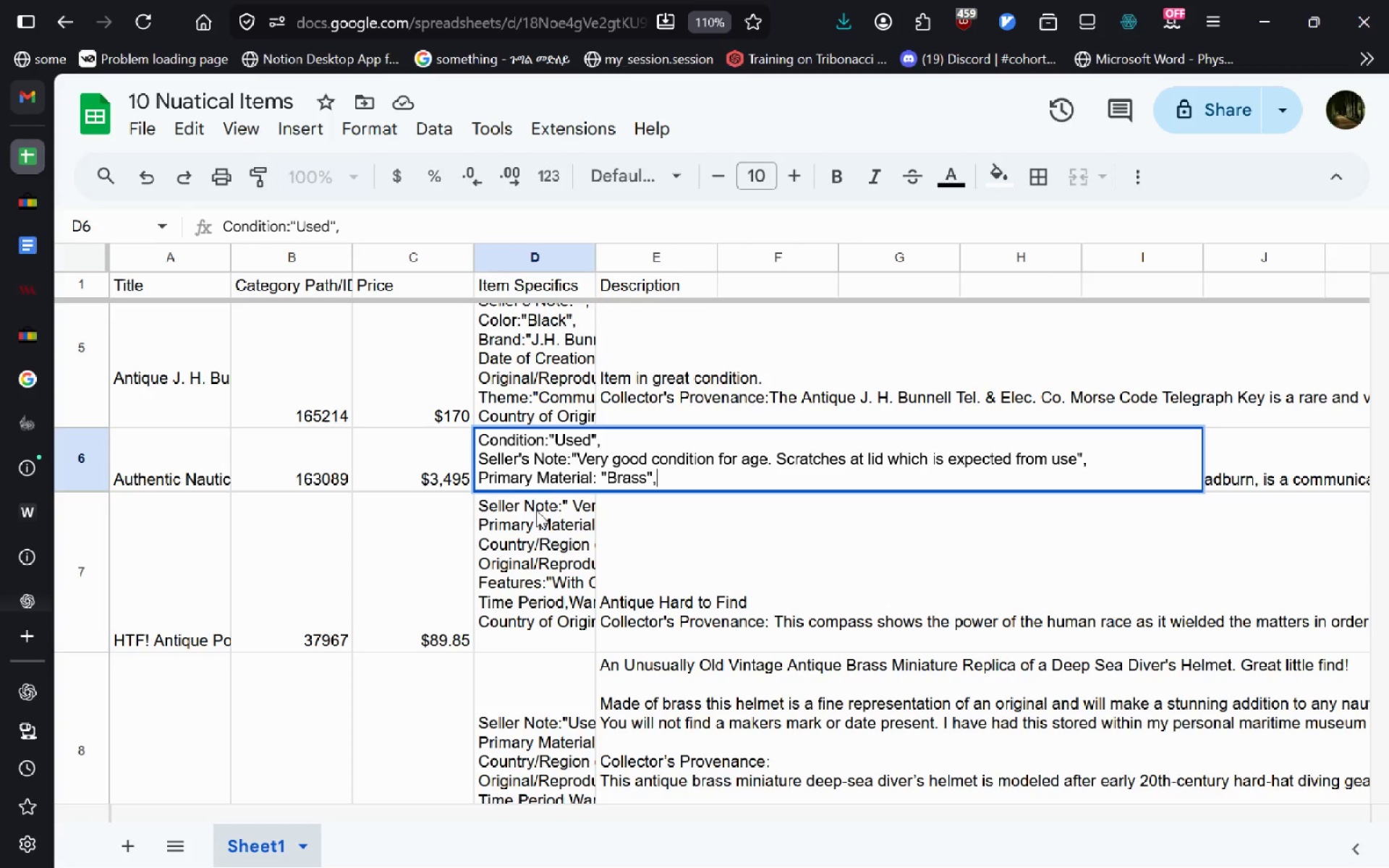 
left_click([190, 520])
 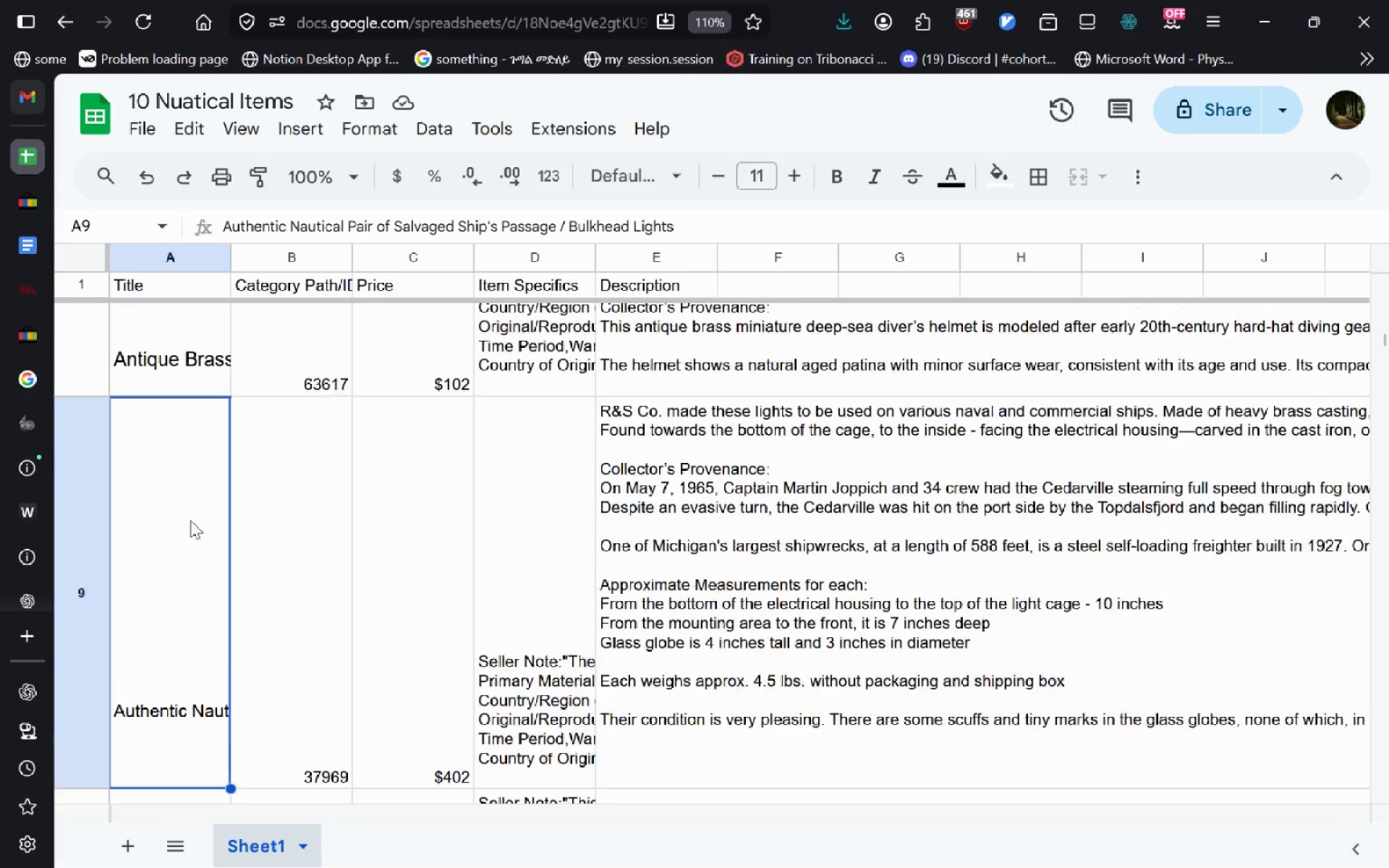 
wait(22.05)
 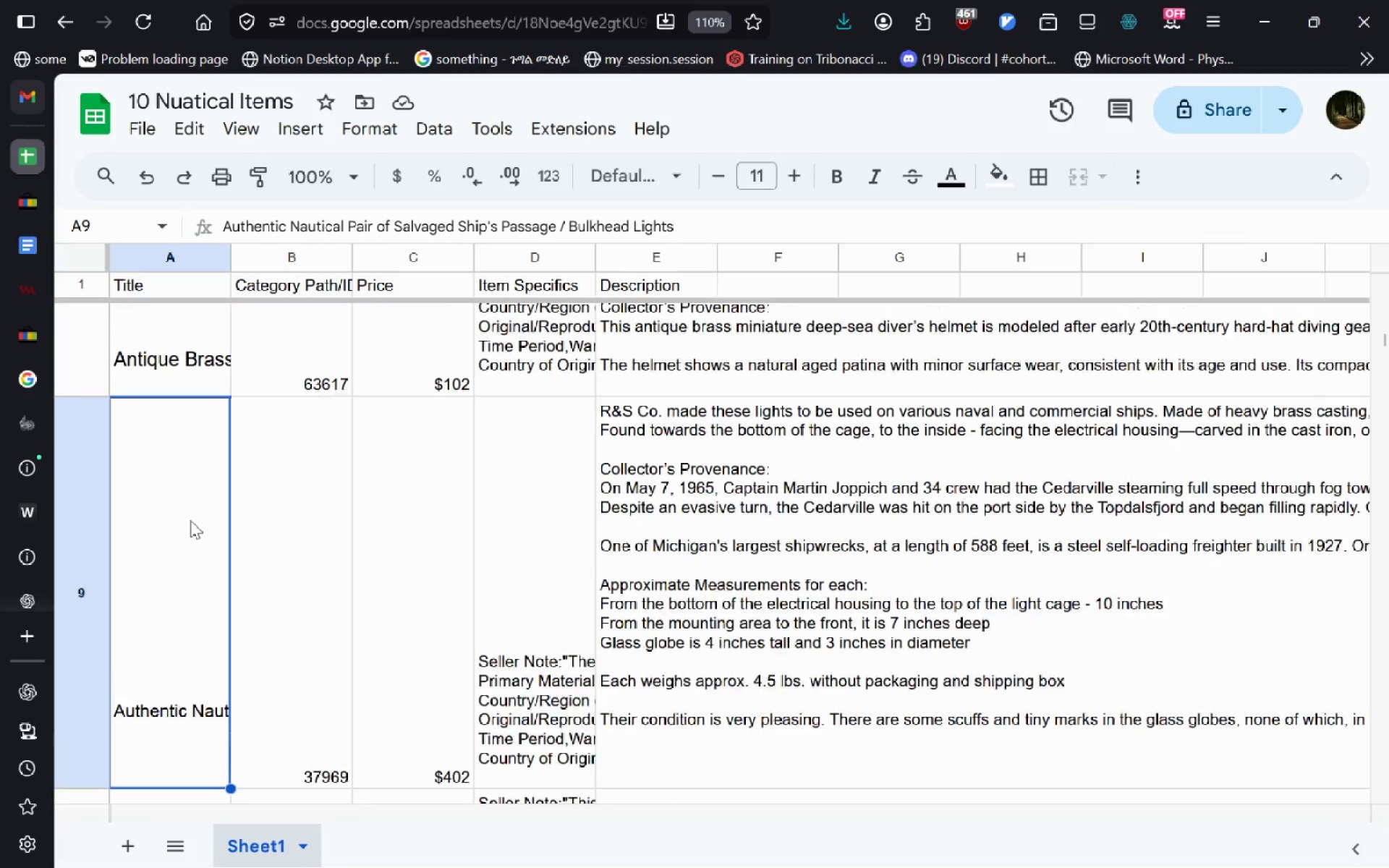 
double_click([179, 503])
 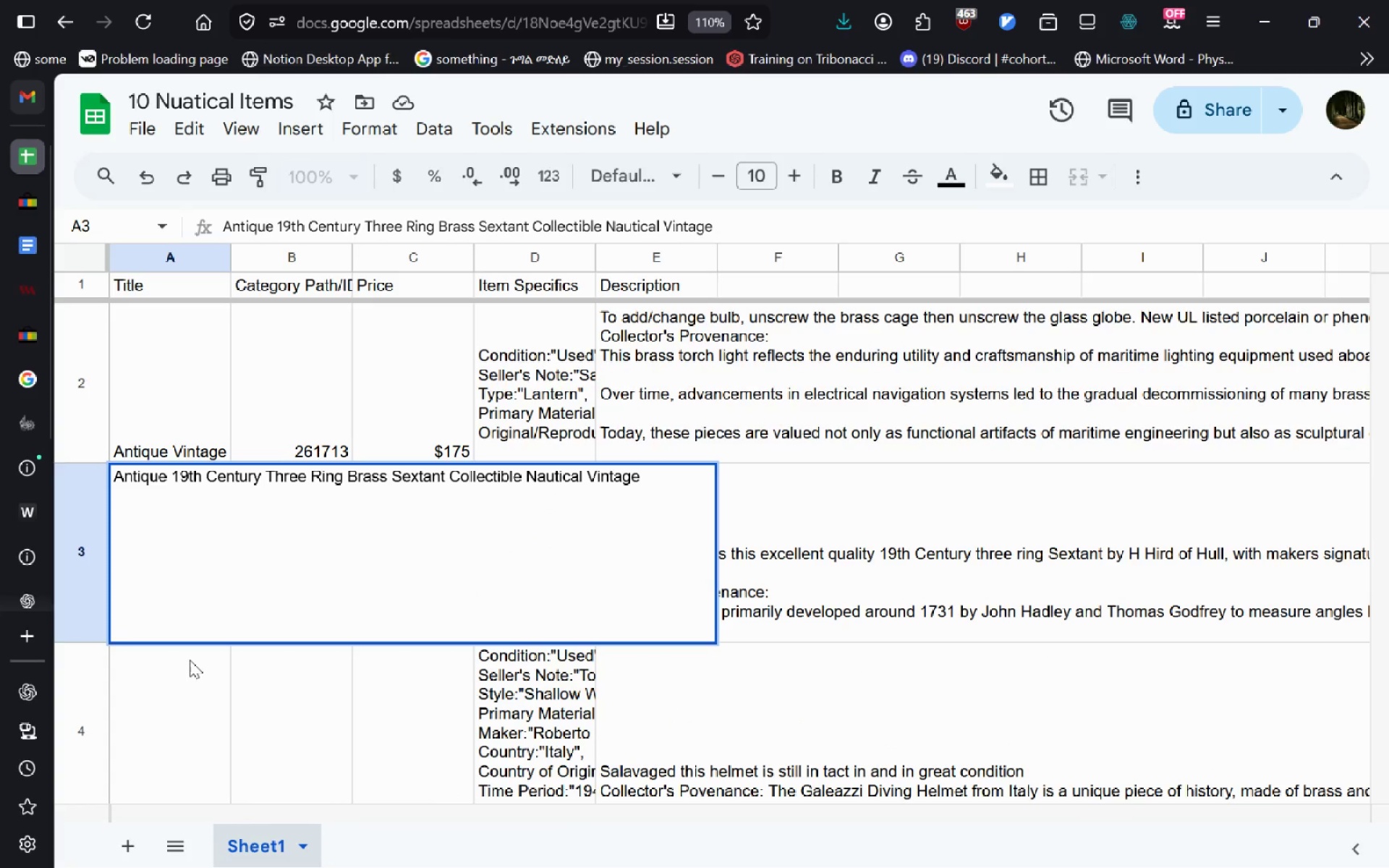 
double_click([190, 660])
 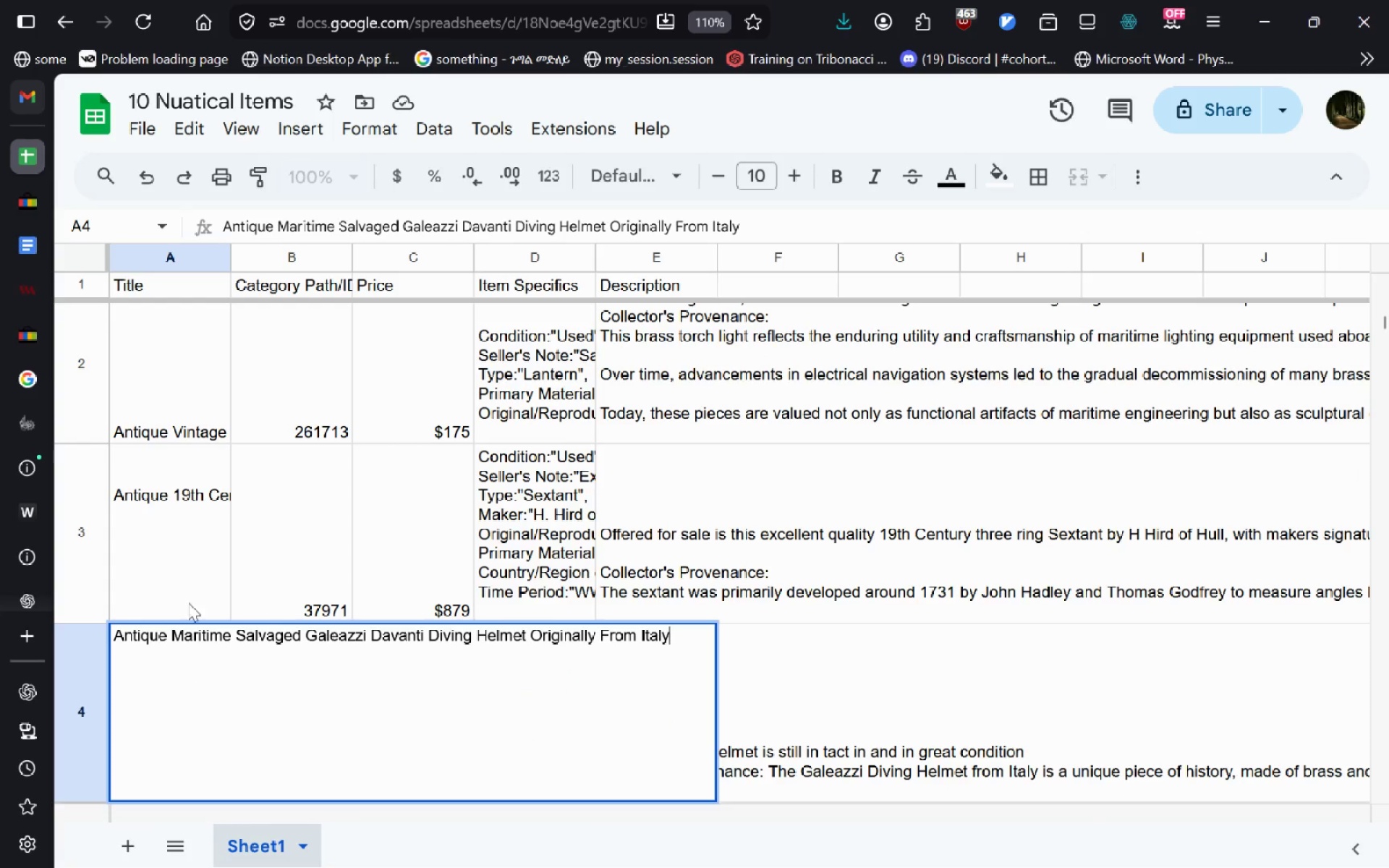 
left_click([203, 558])
 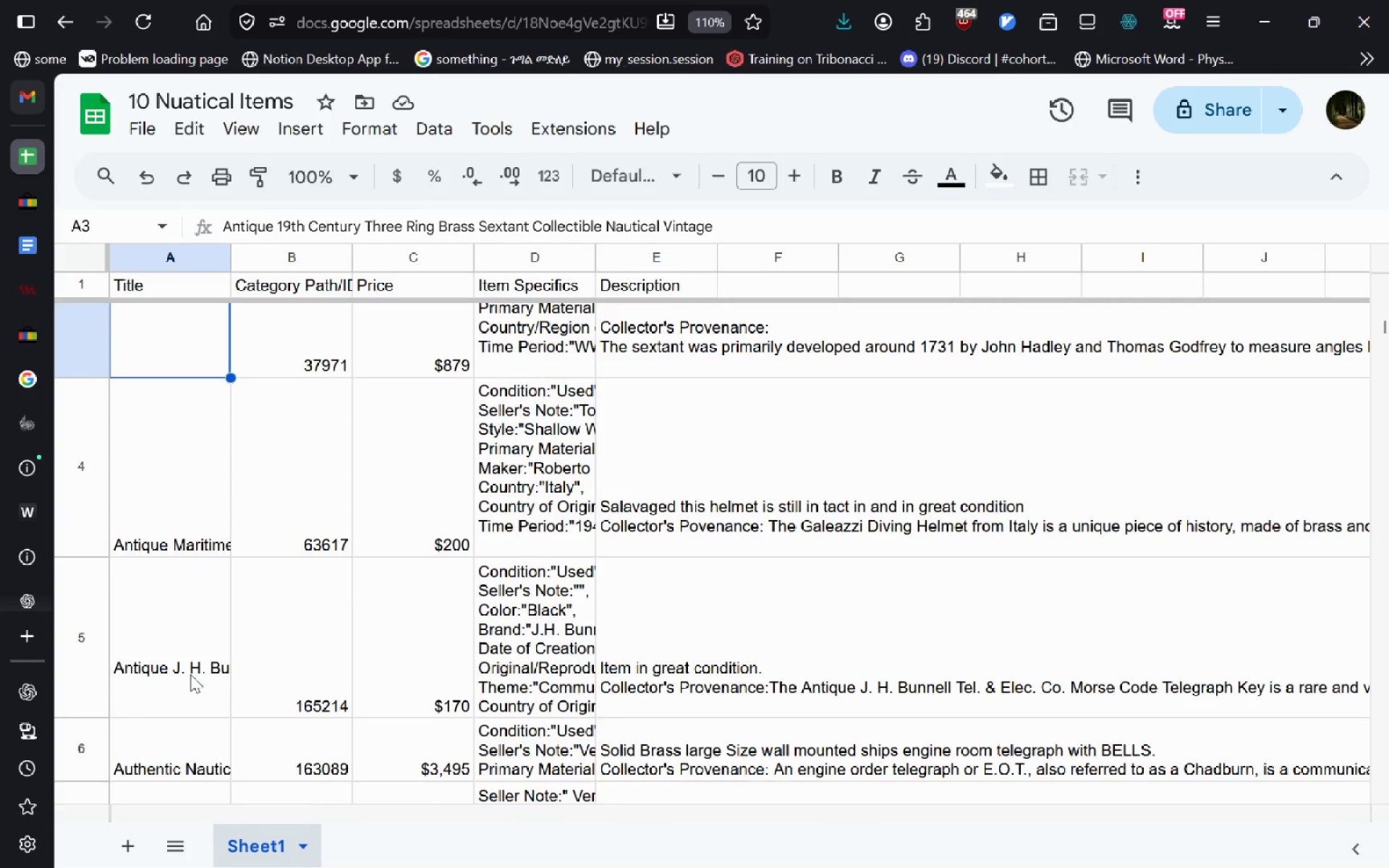 
double_click([190, 674])
 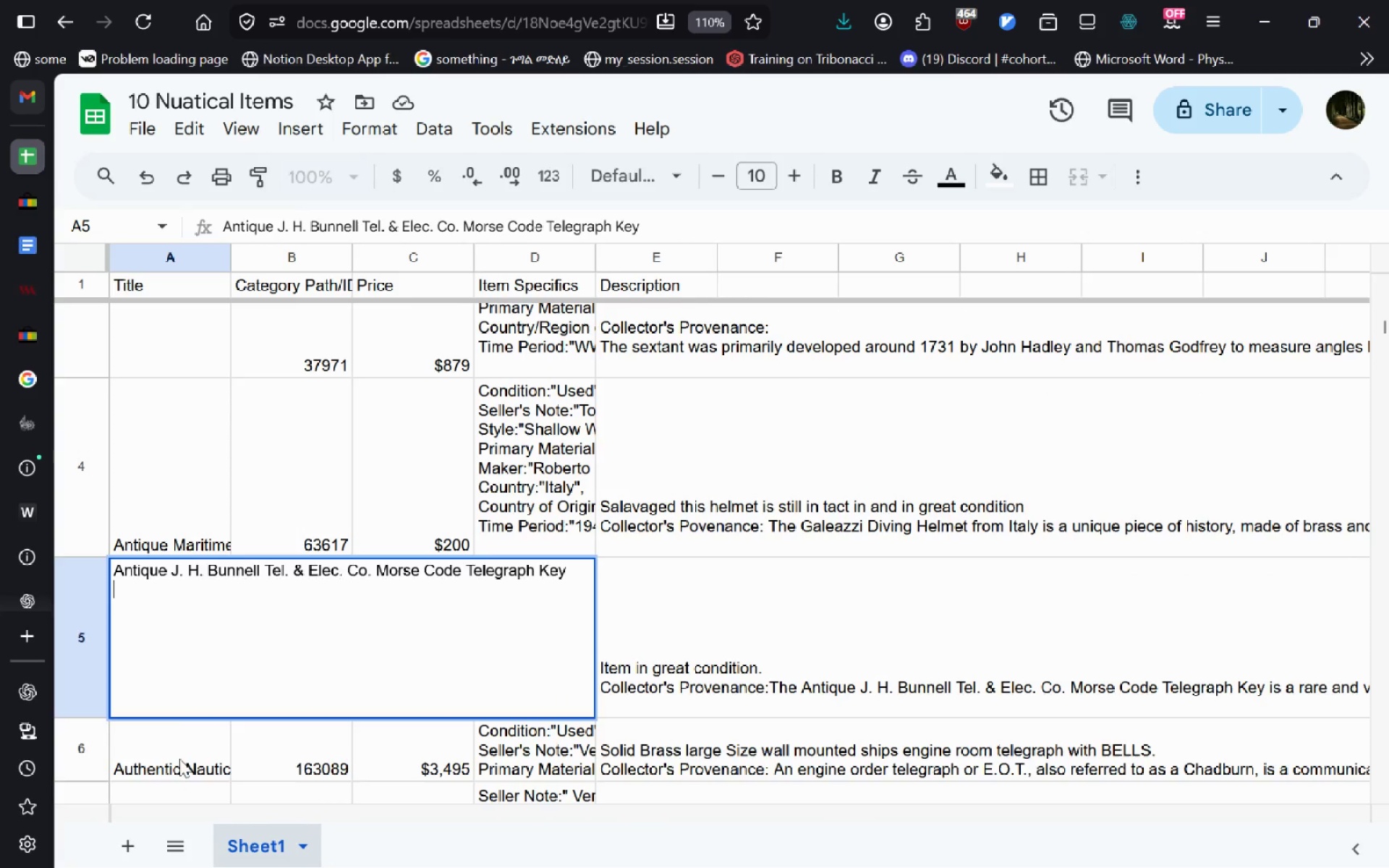 
double_click([179, 759])
 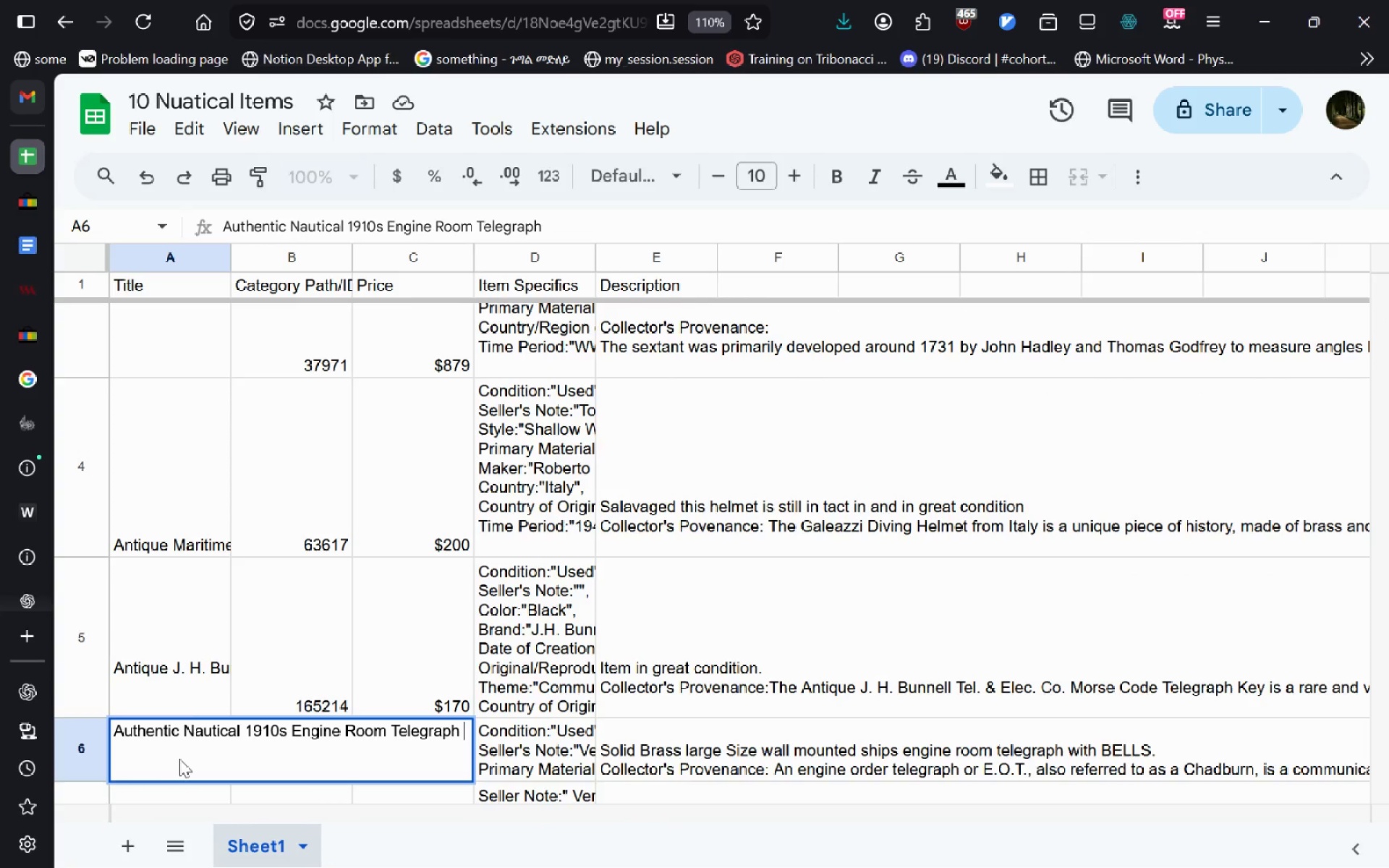 
double_click([182, 686])
 